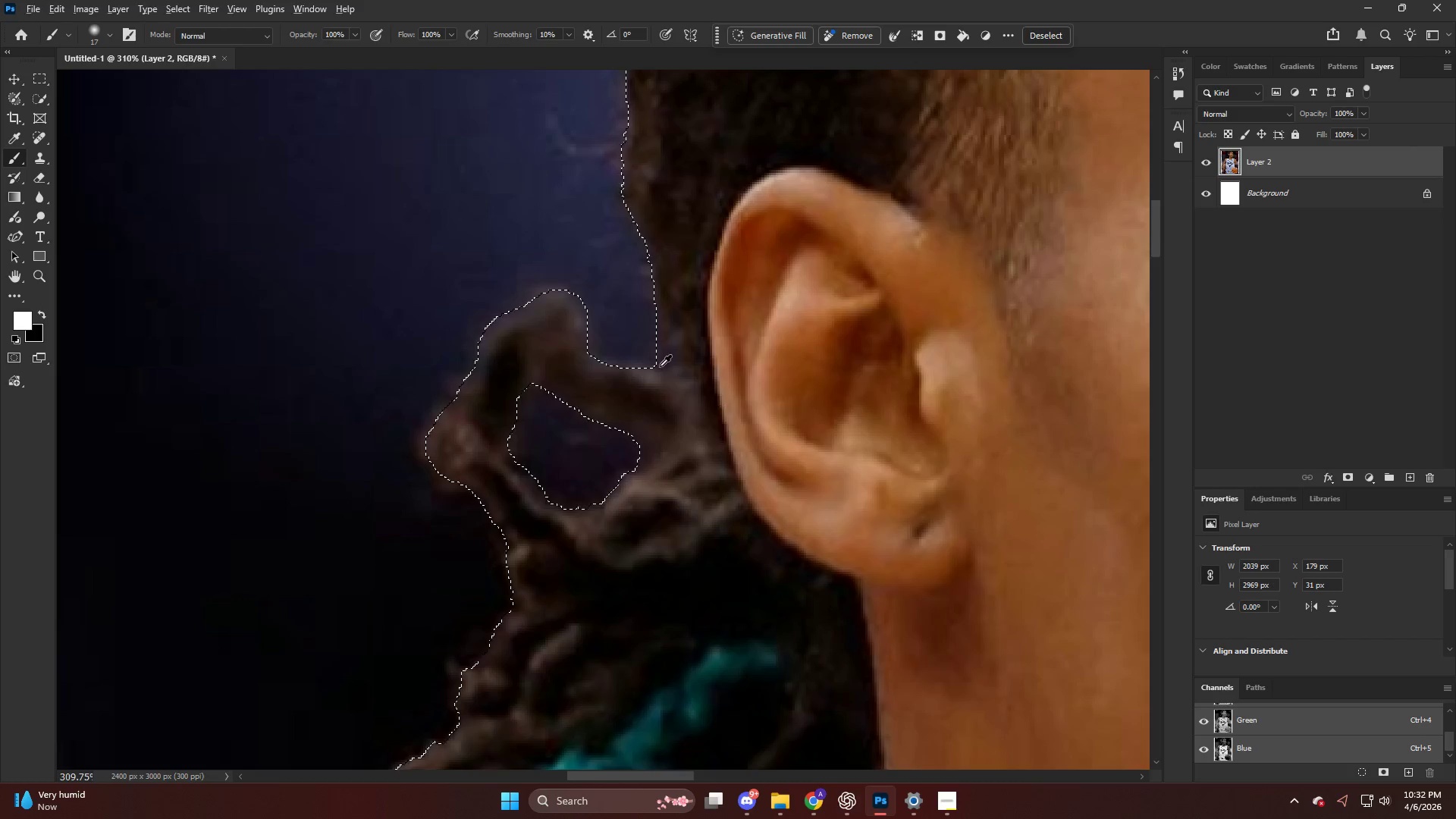 
key(Alt+AltLeft)
 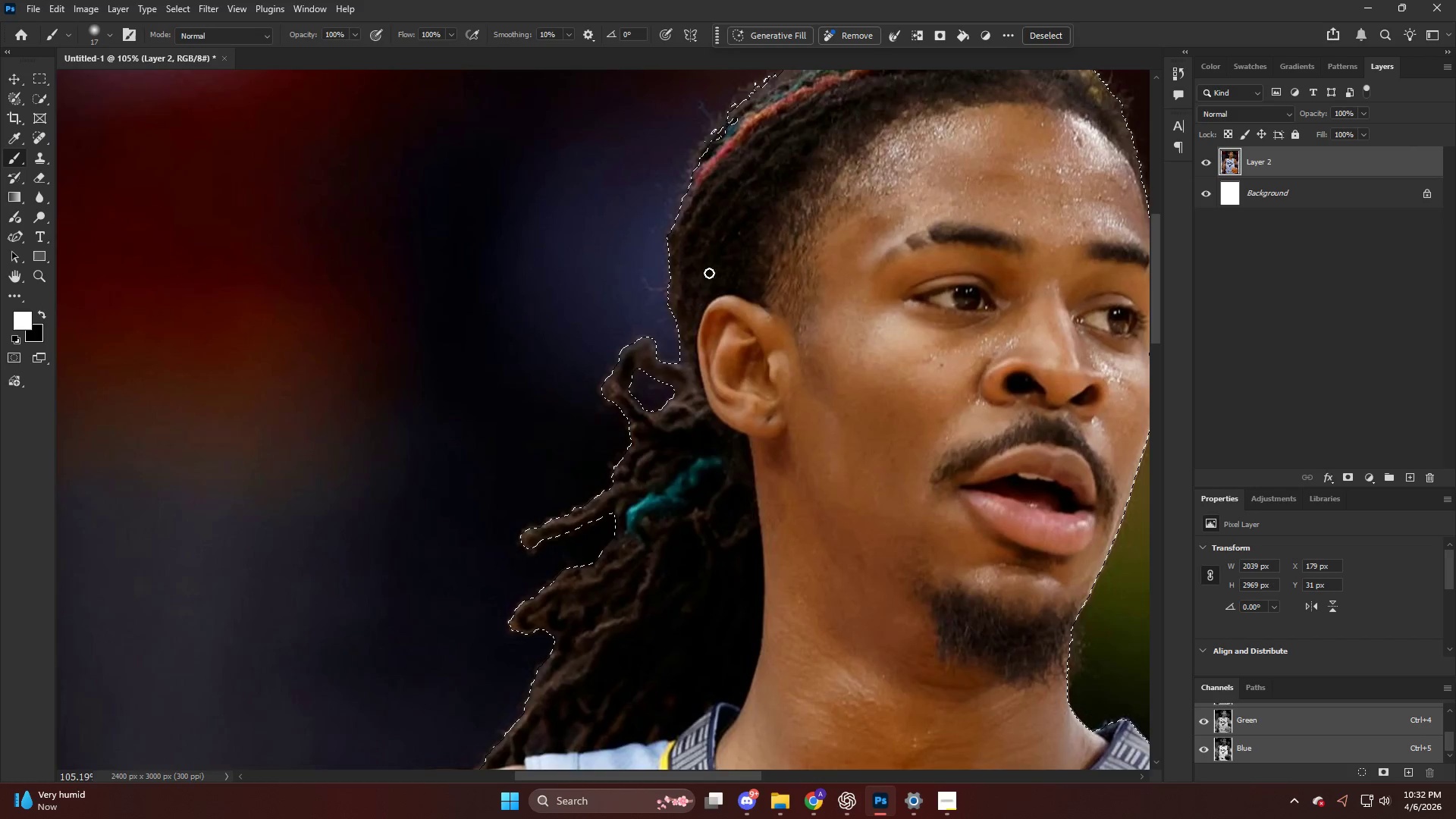 
hold_key(key=ControlLeft, duration=0.33)
 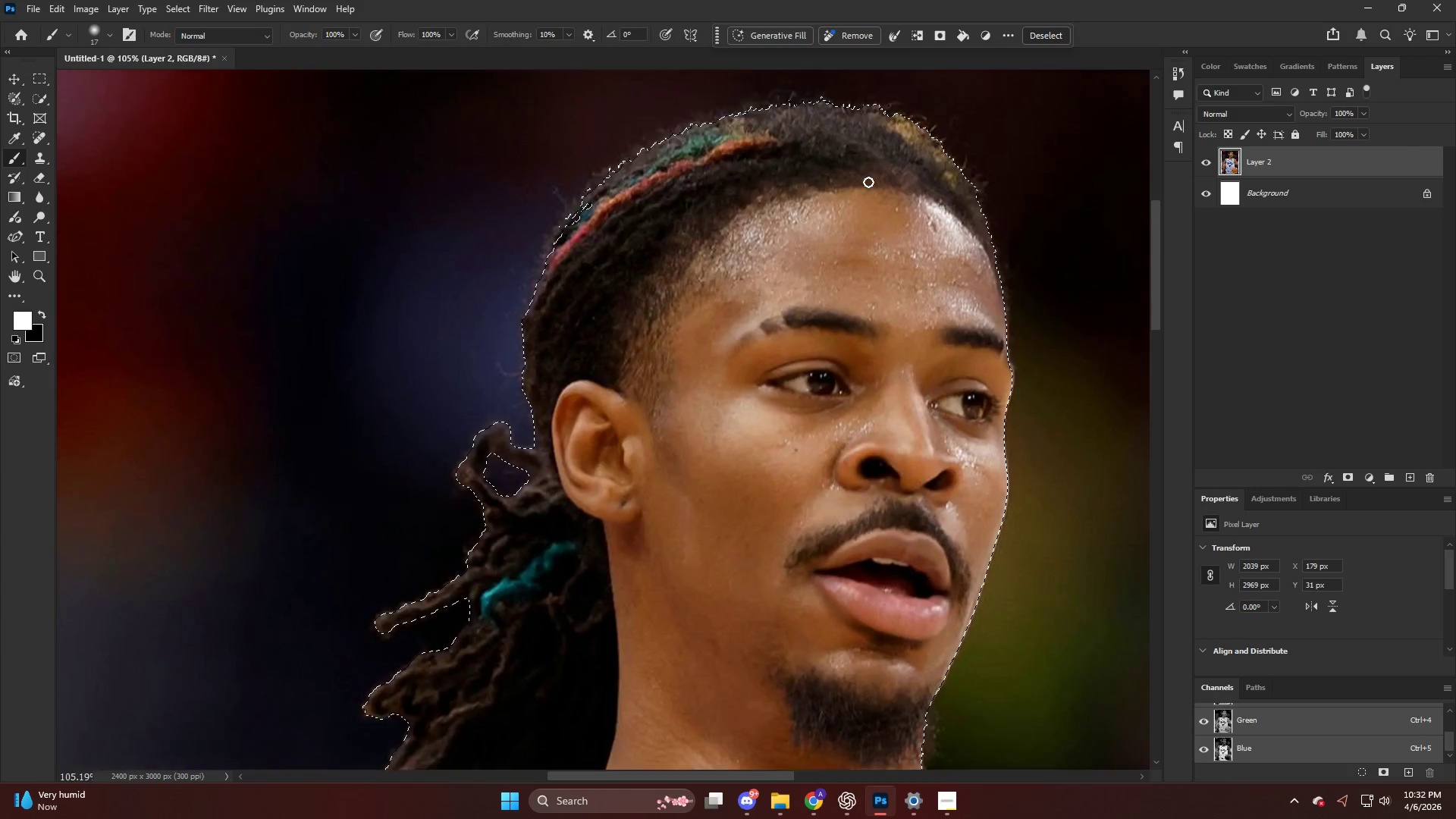 
key(Q)
 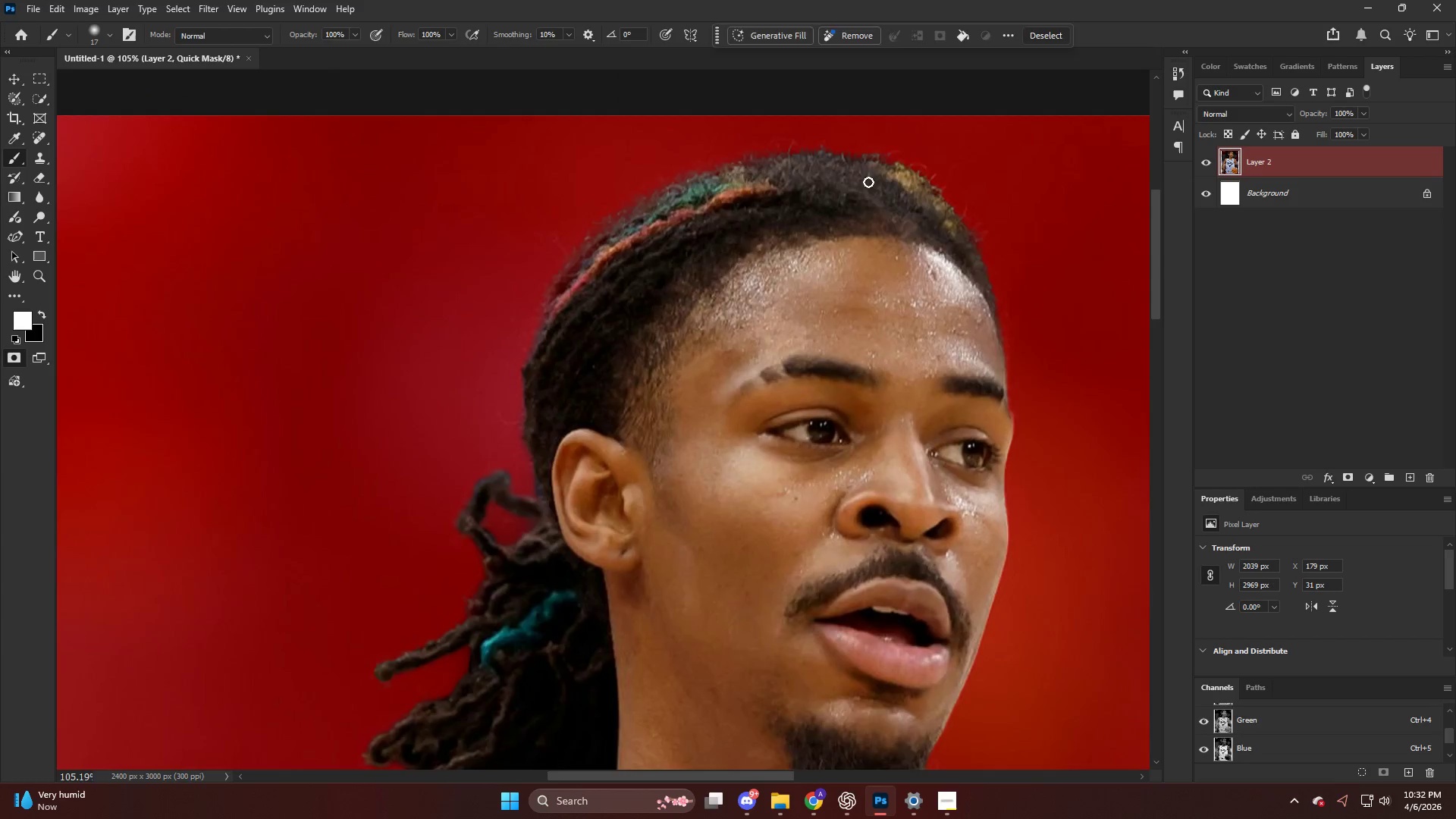 
hold_key(key=AltLeft, duration=0.47)
 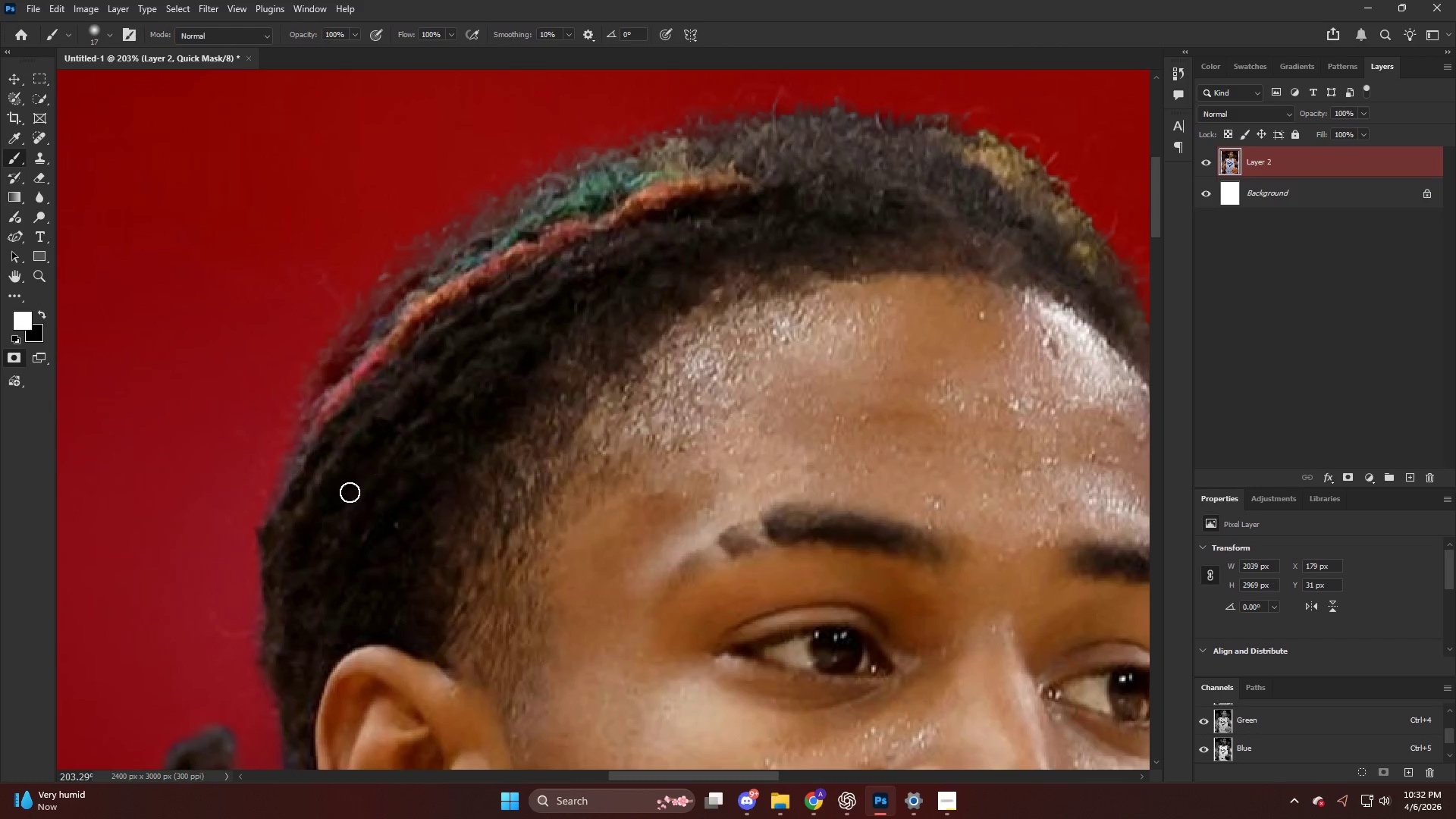 
hold_key(key=AltLeft, duration=0.45)
 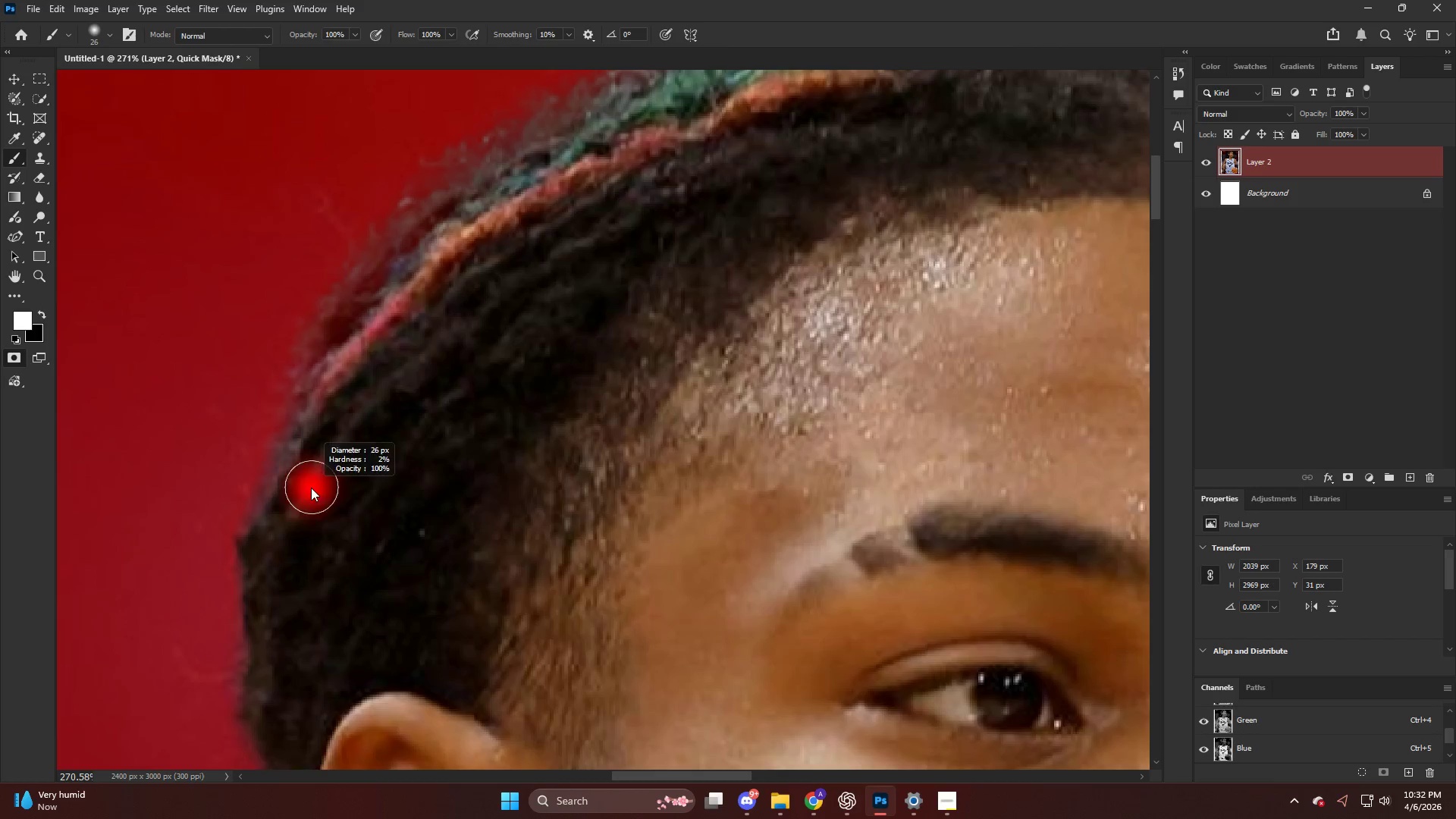 
scroll: coordinate [614, 246], scroll_direction: down, amount: 1.0
 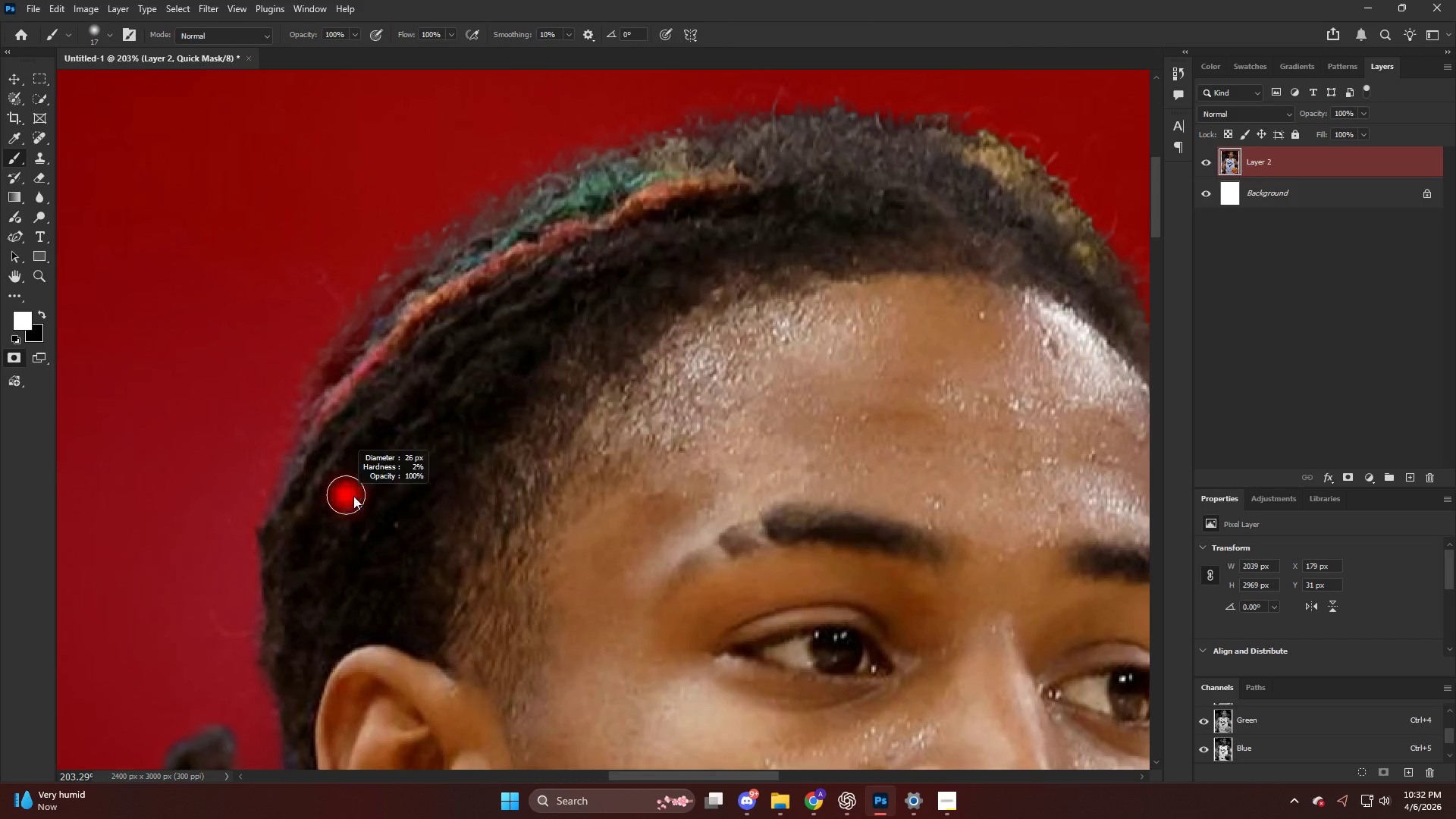 
key(Alt+AltLeft)
 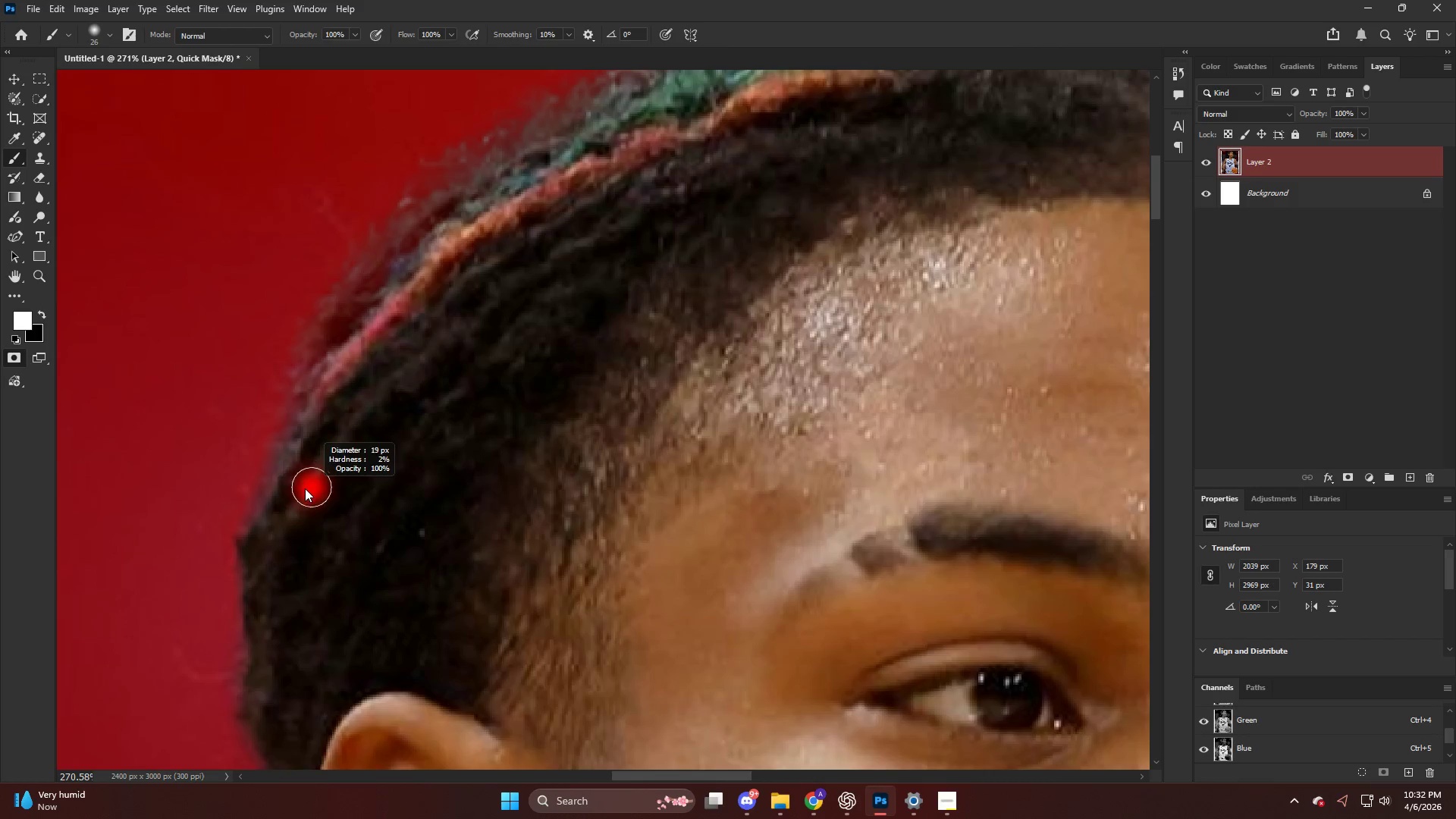 
scroll: coordinate [308, 497], scroll_direction: up, amount: 3.0
 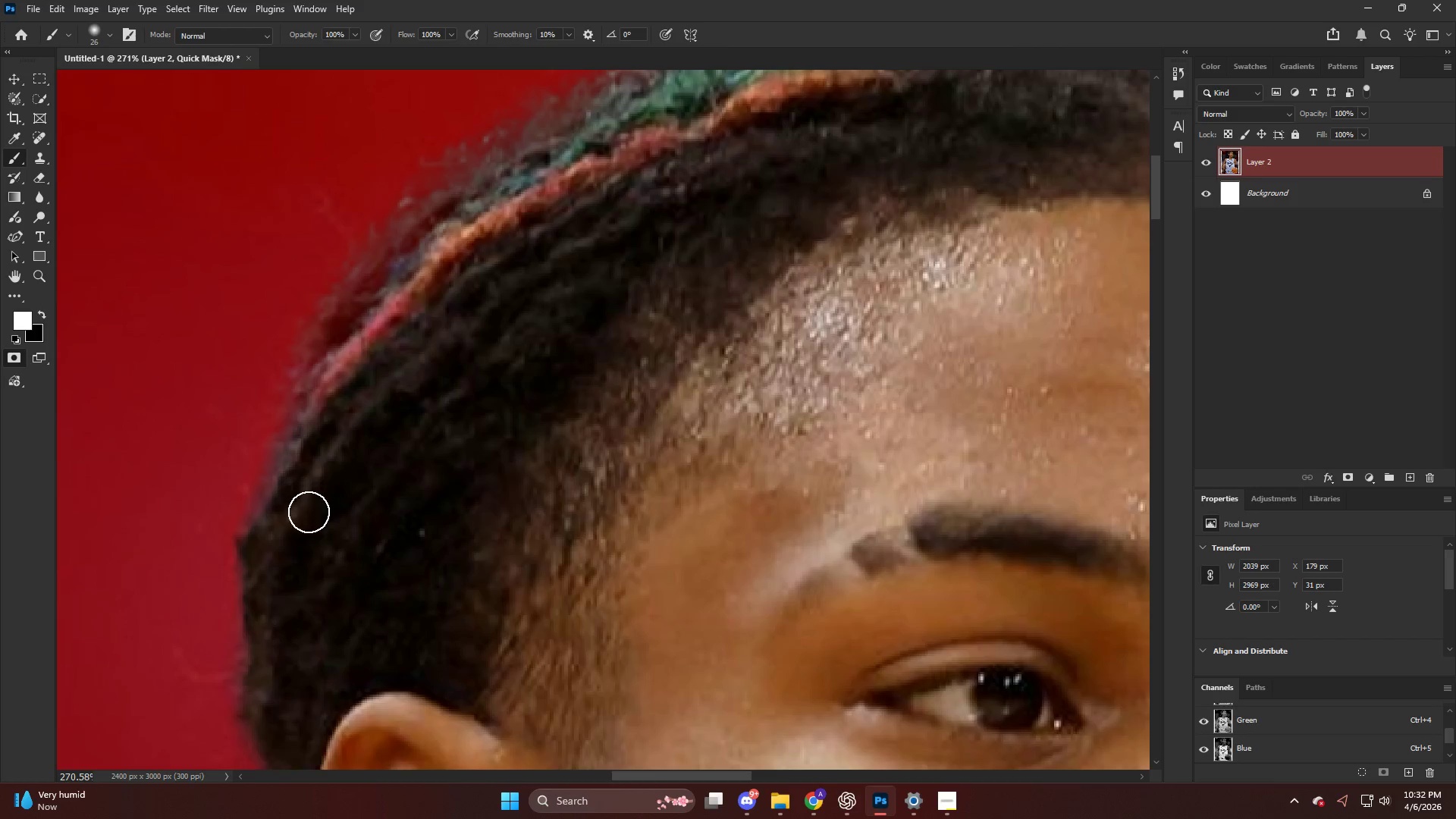 
left_click_drag(start_coordinate=[309, 474], to_coordinate=[508, 285])
 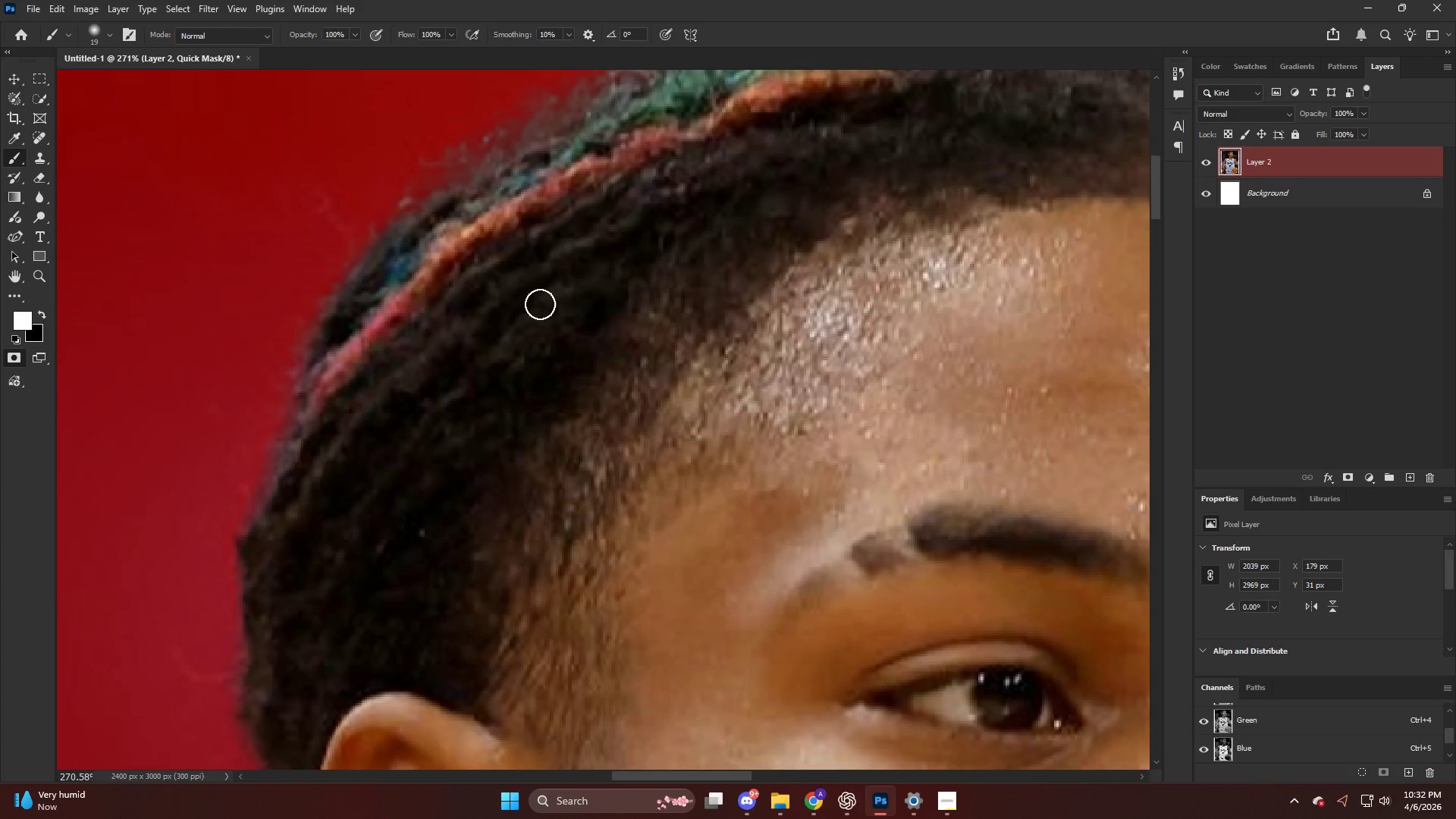 
left_click_drag(start_coordinate=[479, 396], to_coordinate=[437, 383])
 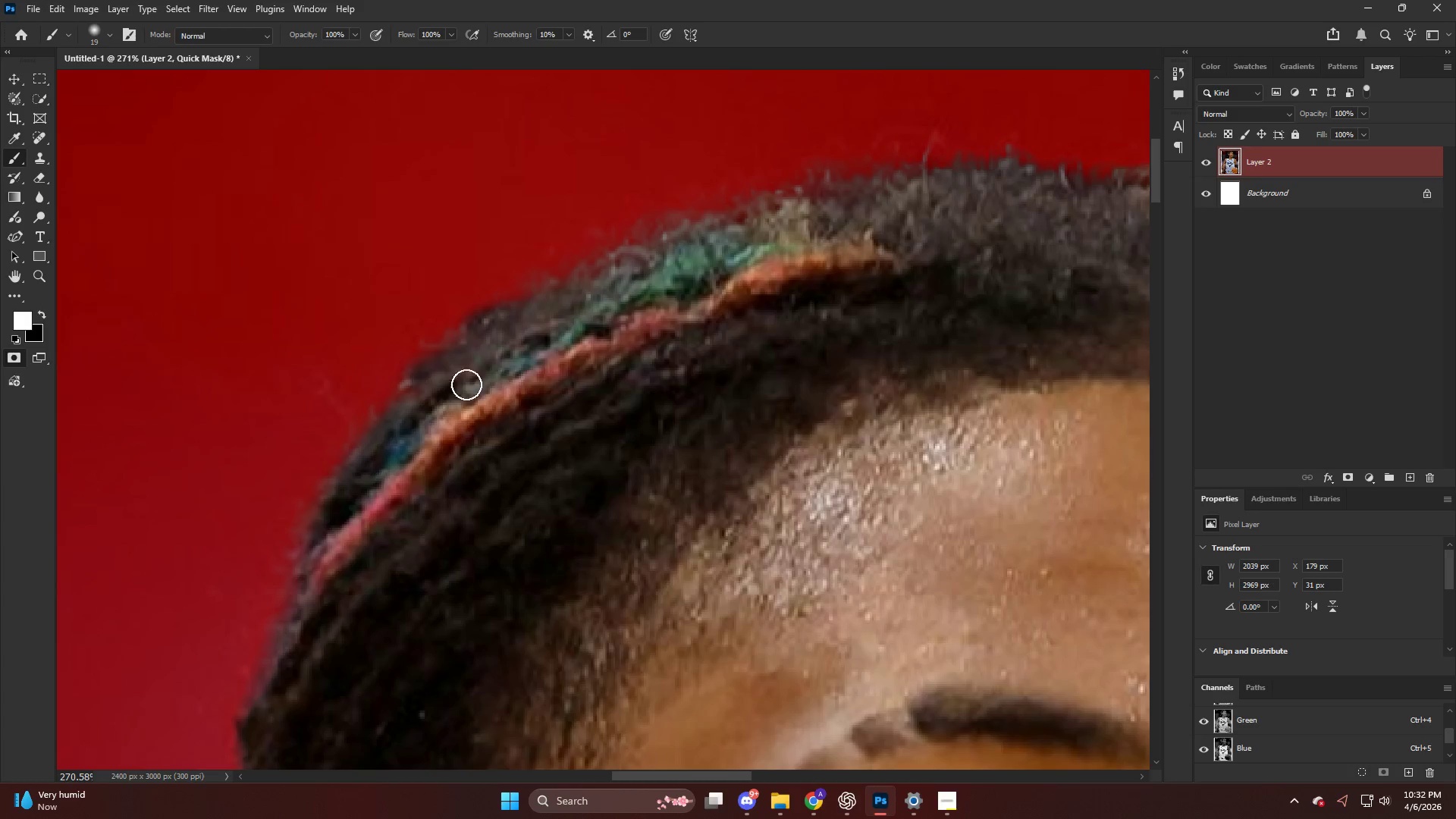 
scroll: coordinate [566, 337], scroll_direction: up, amount: 15.0
 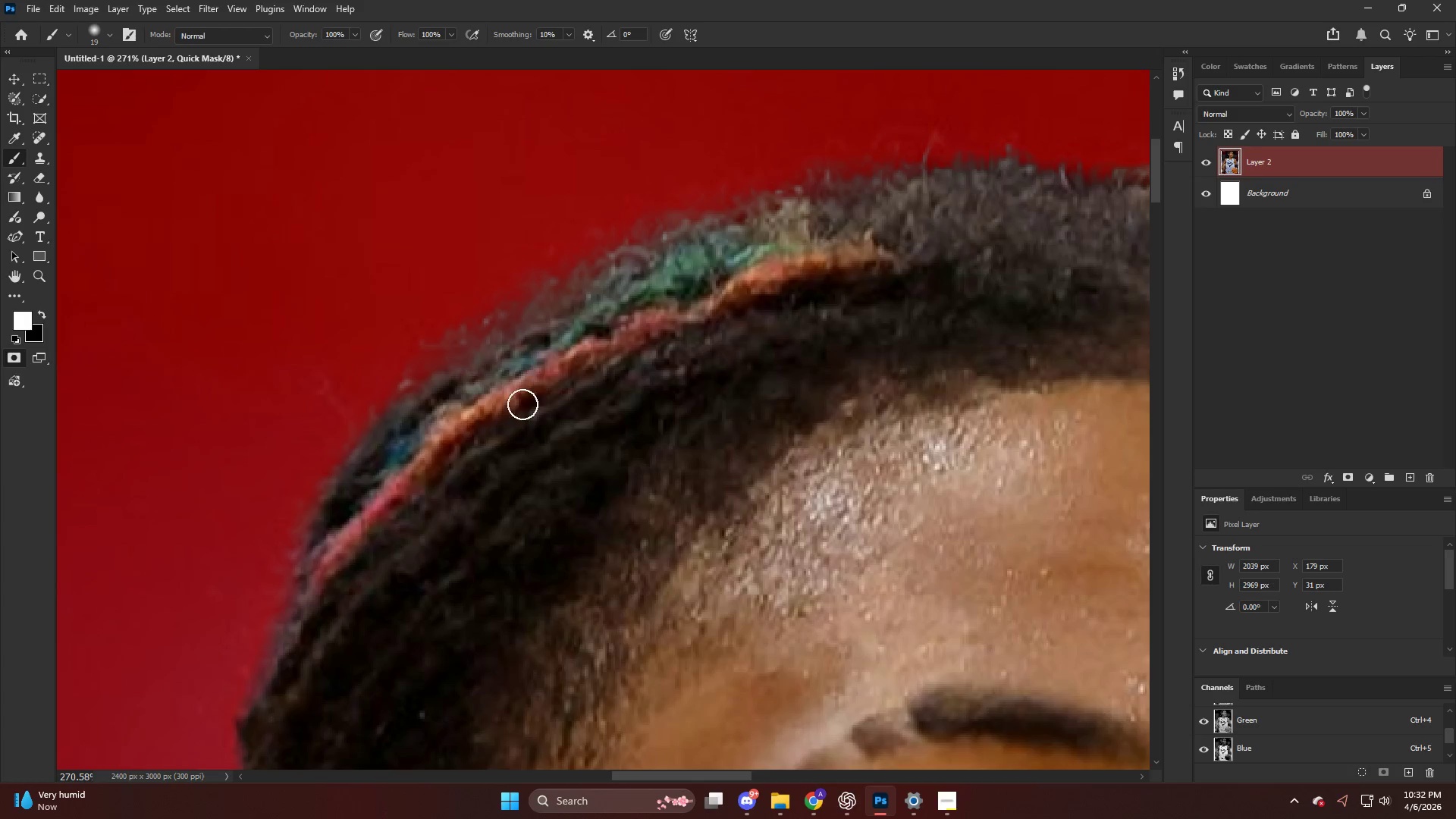 
key(Control+ControlLeft)
 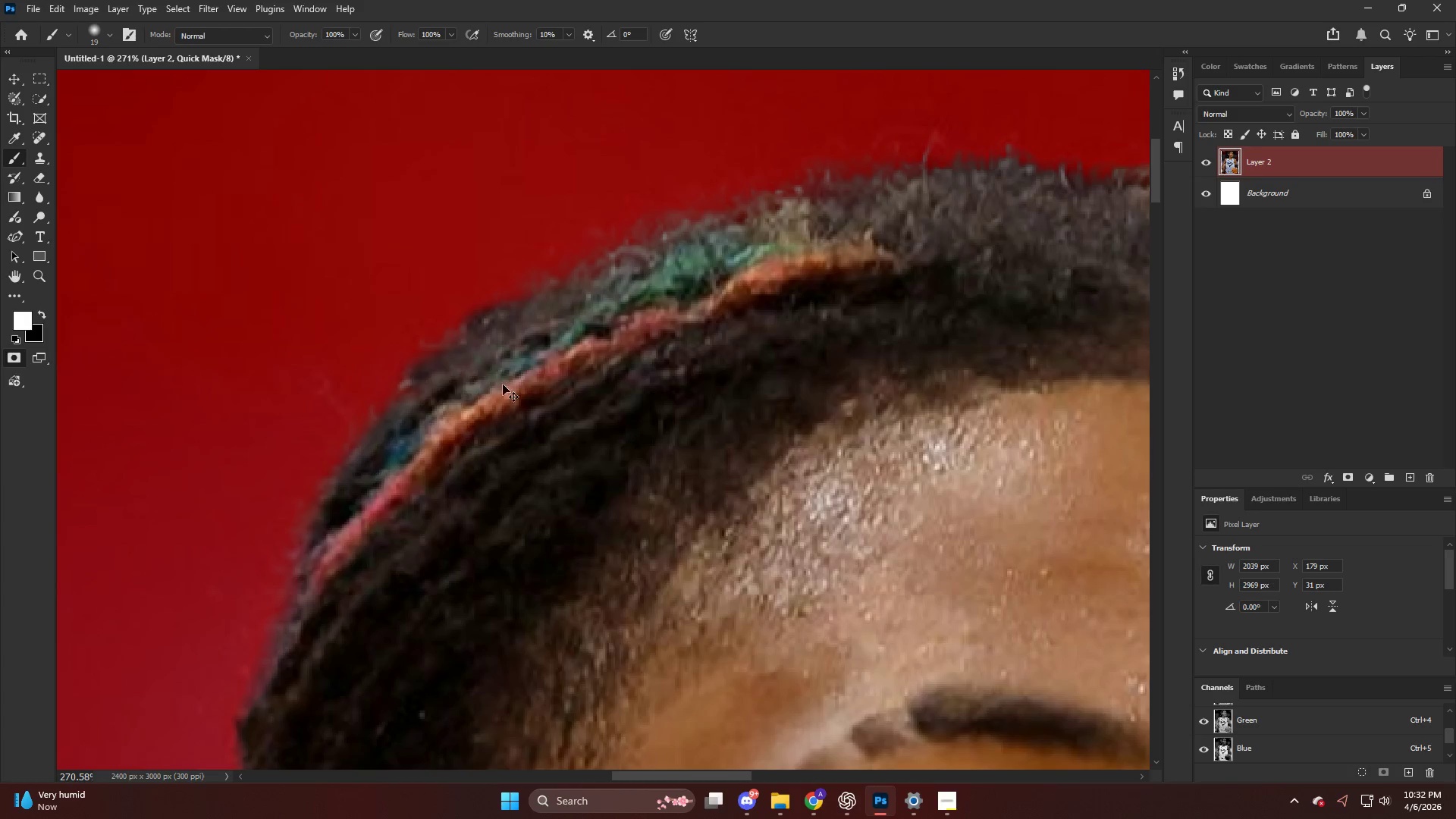 
key(Control+Z)
 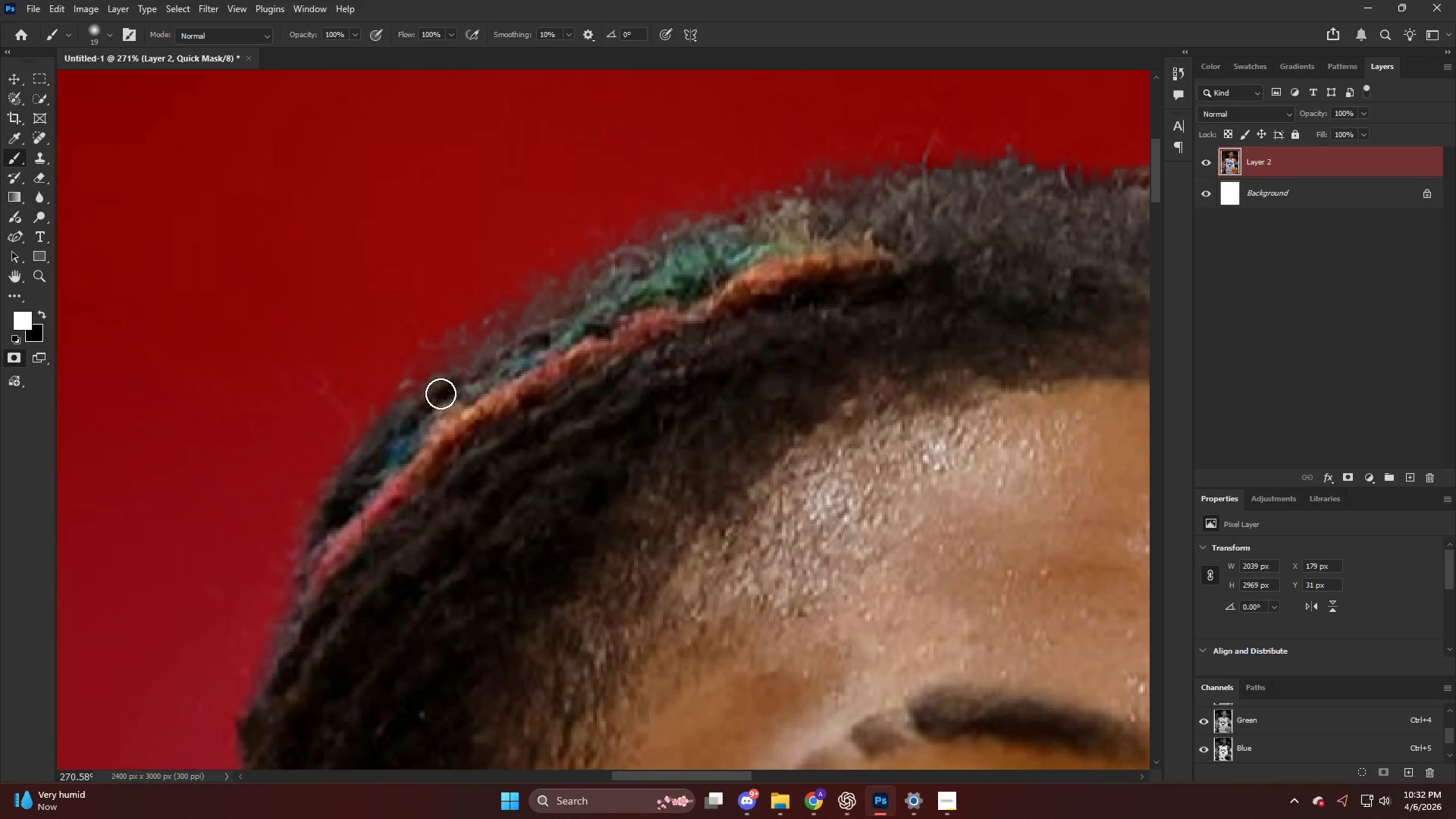 
left_click_drag(start_coordinate=[425, 392], to_coordinate=[807, 212])
 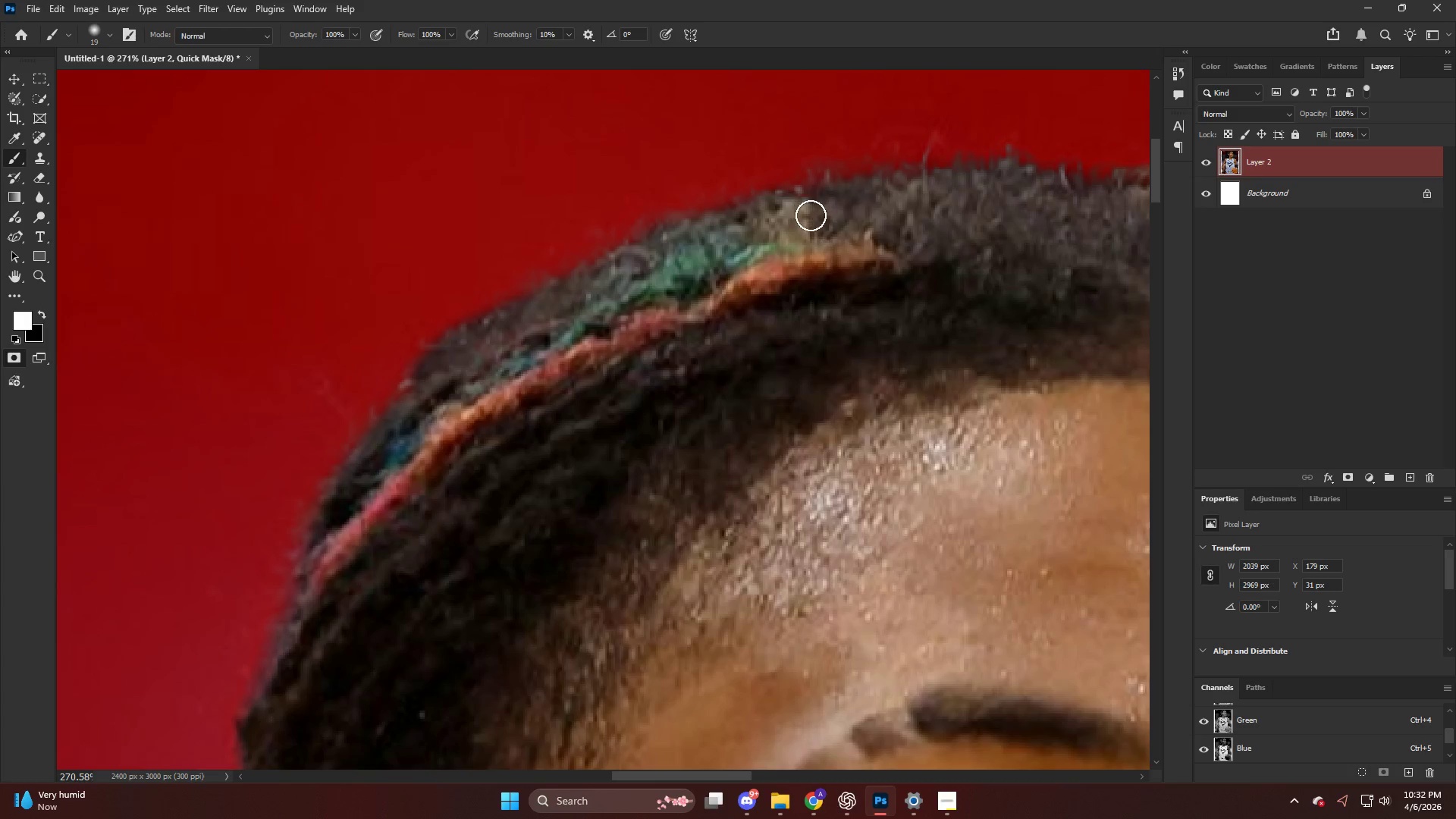 
hold_key(key=AltLeft, duration=0.42)
 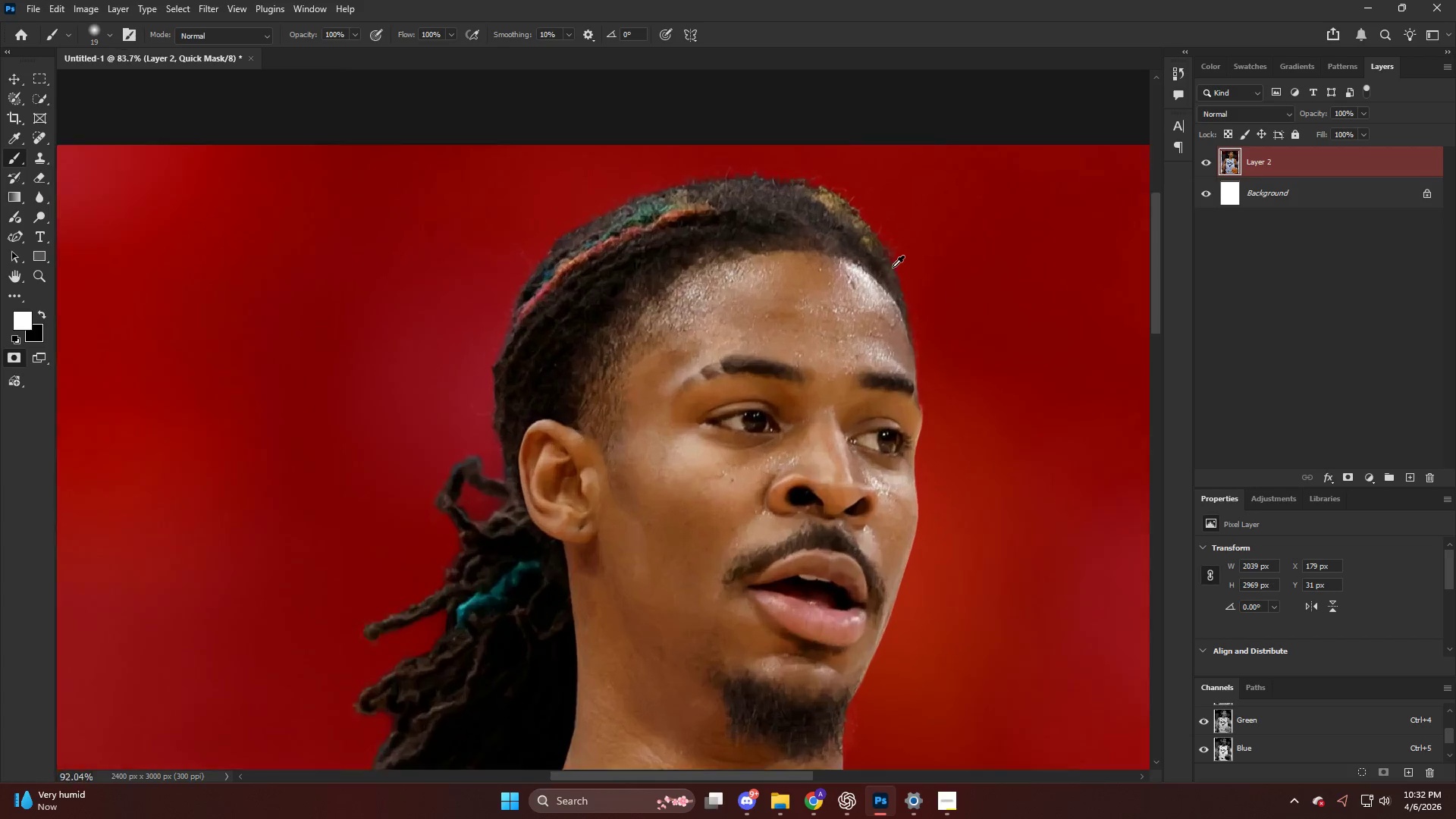 
key(Control+ControlLeft)
 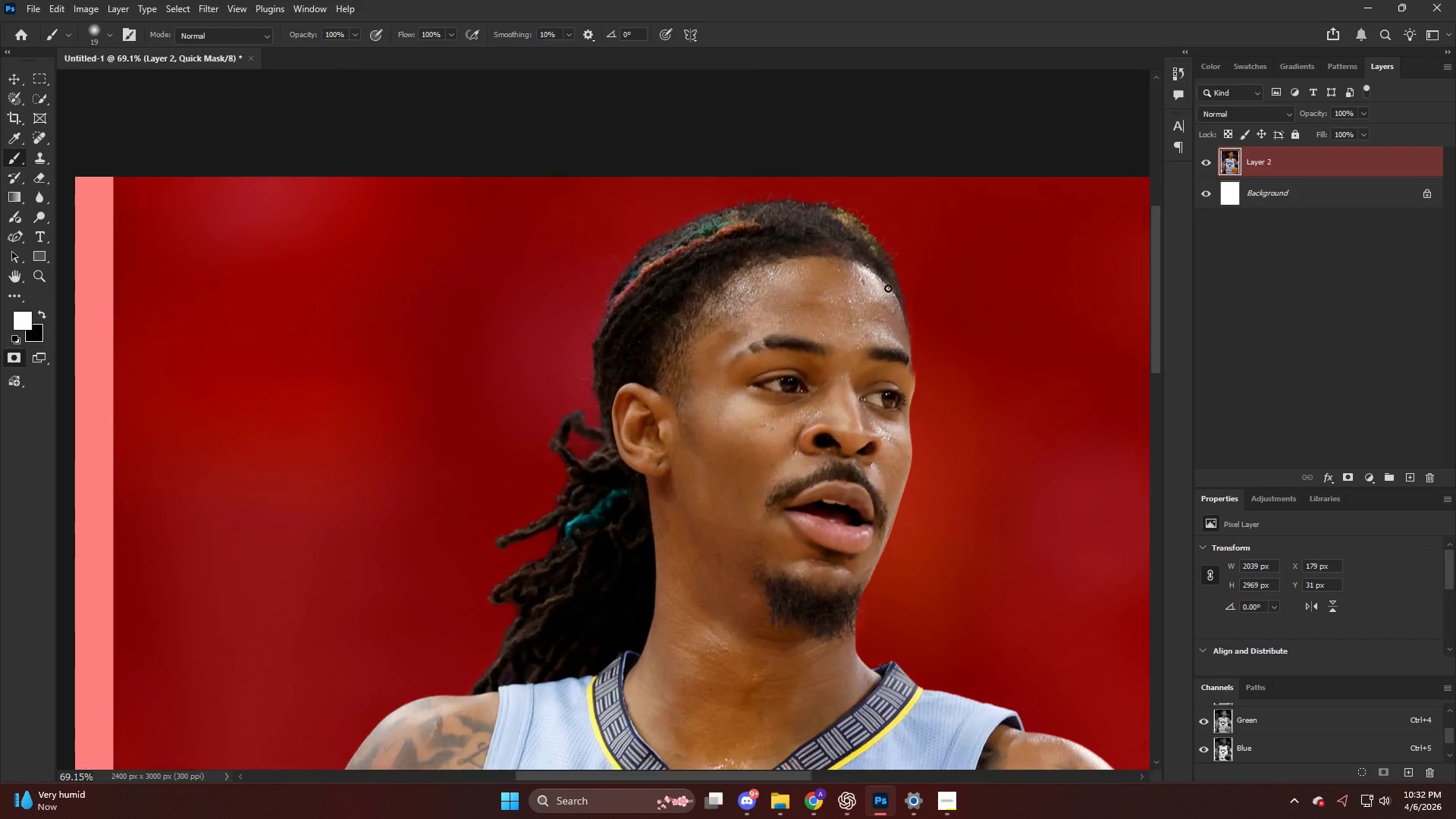 
hold_key(key=AltLeft, duration=0.39)
 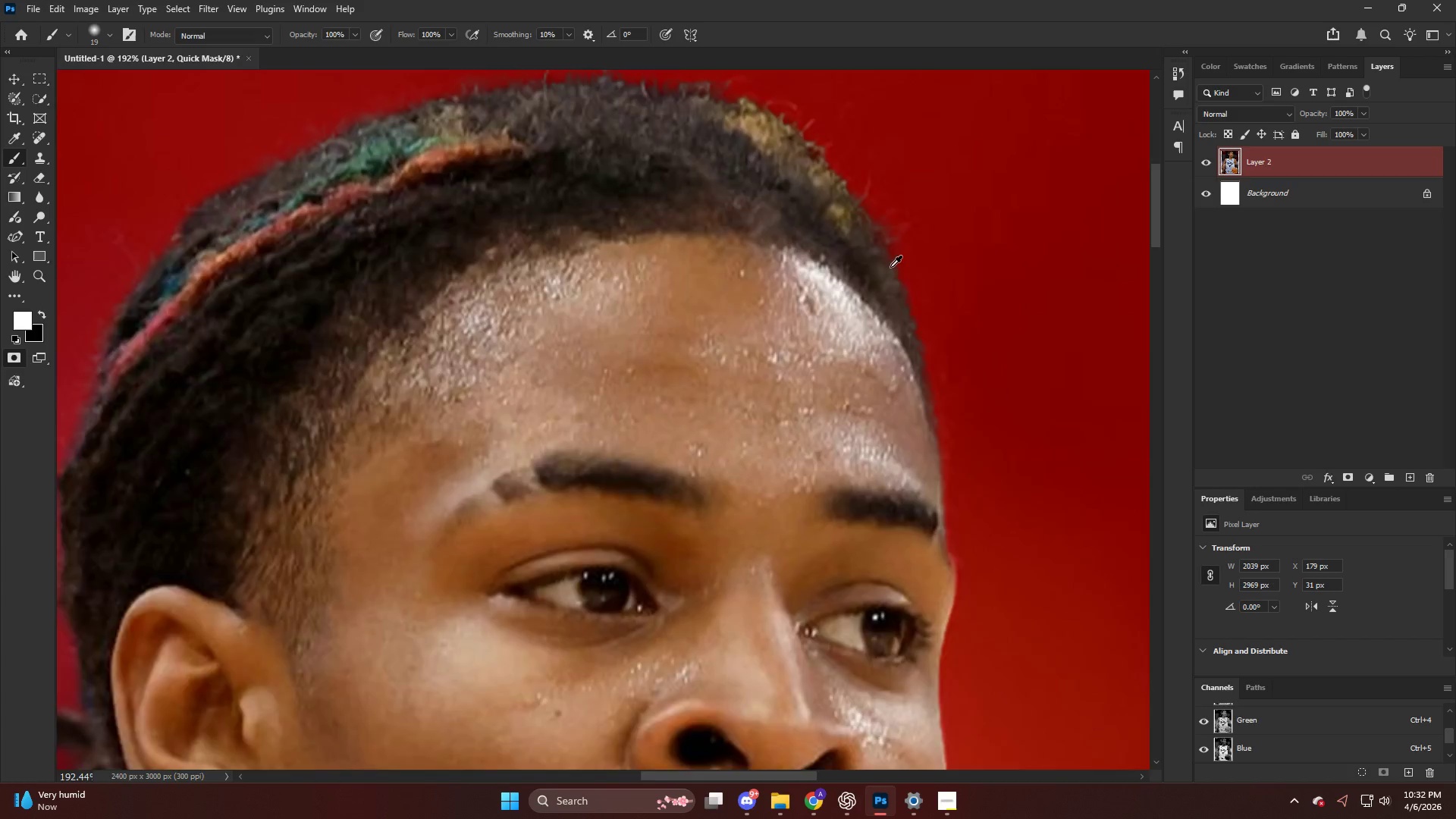 
key(Q)
 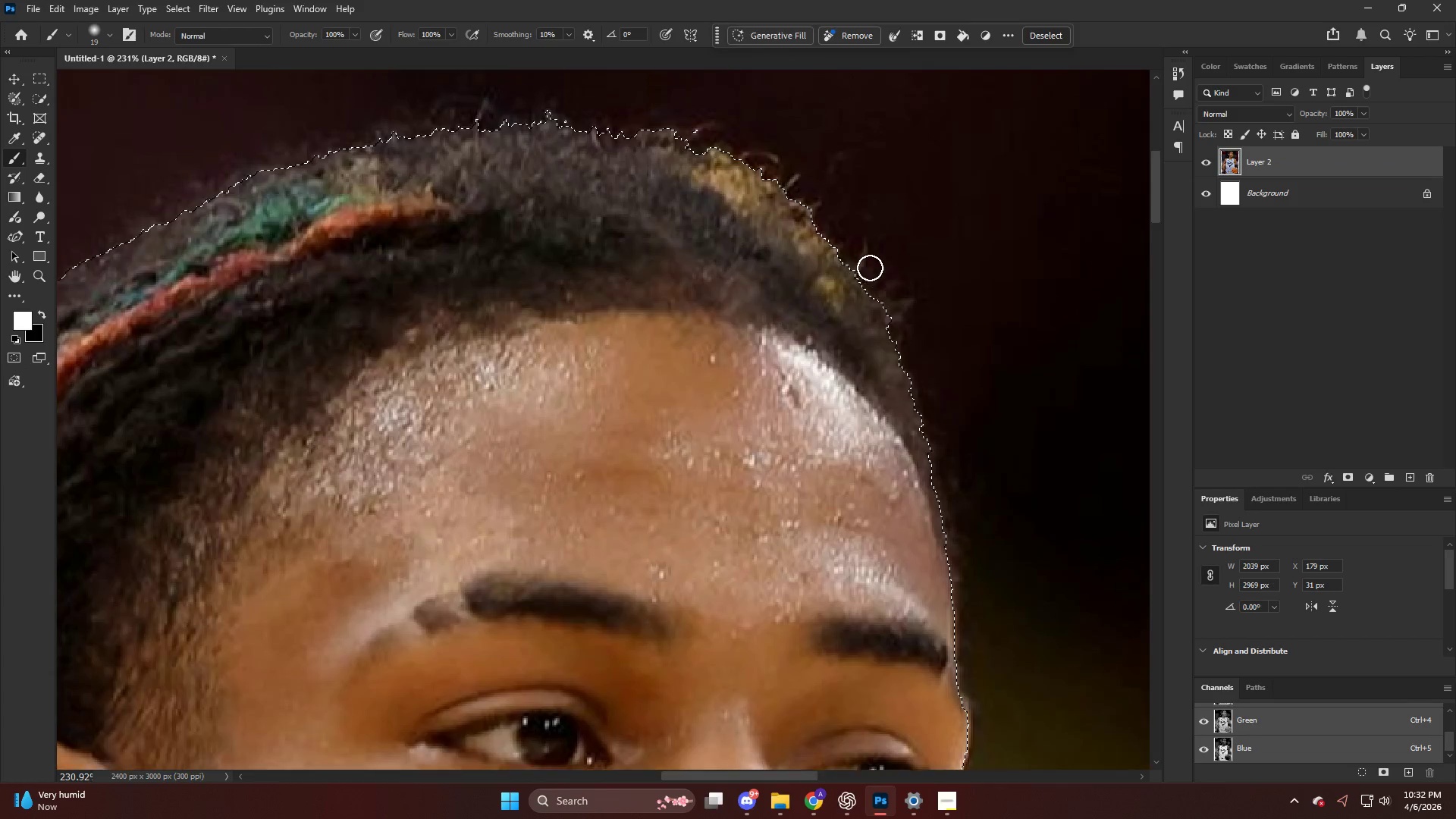 
key(Alt+AltLeft)
 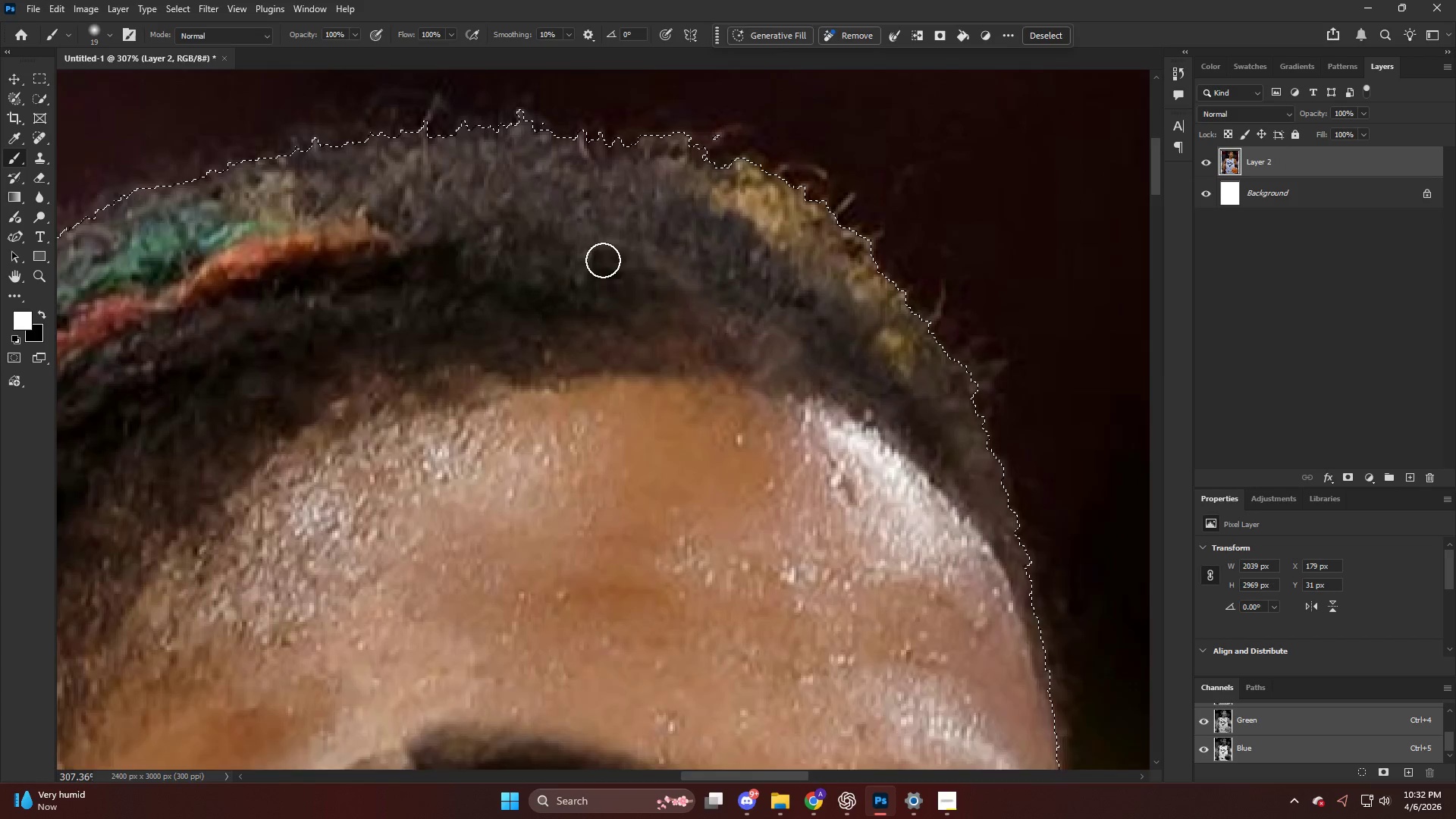 
key(Q)
 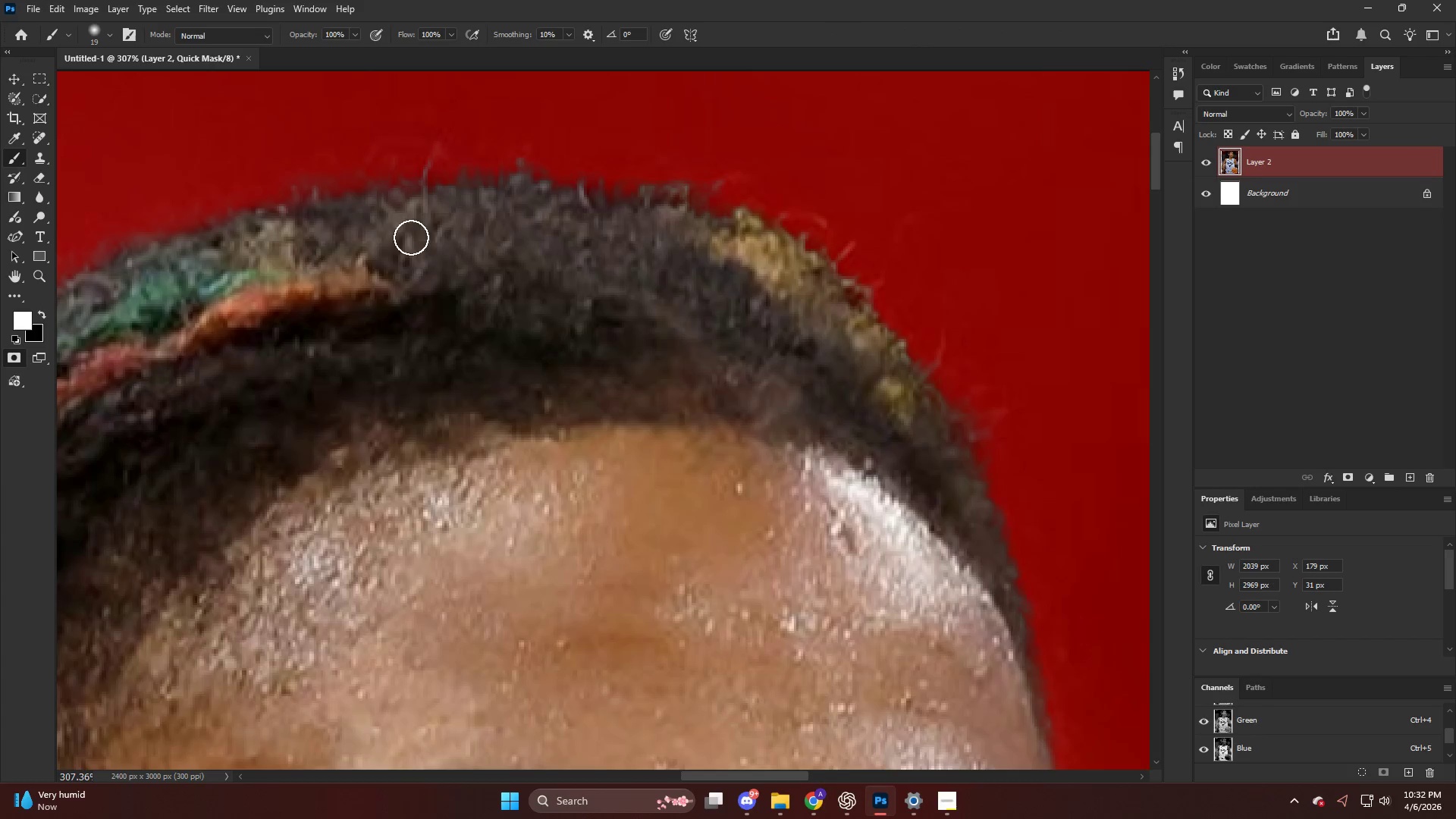 
scroll: coordinate [526, 242], scroll_direction: up, amount: 8.0
 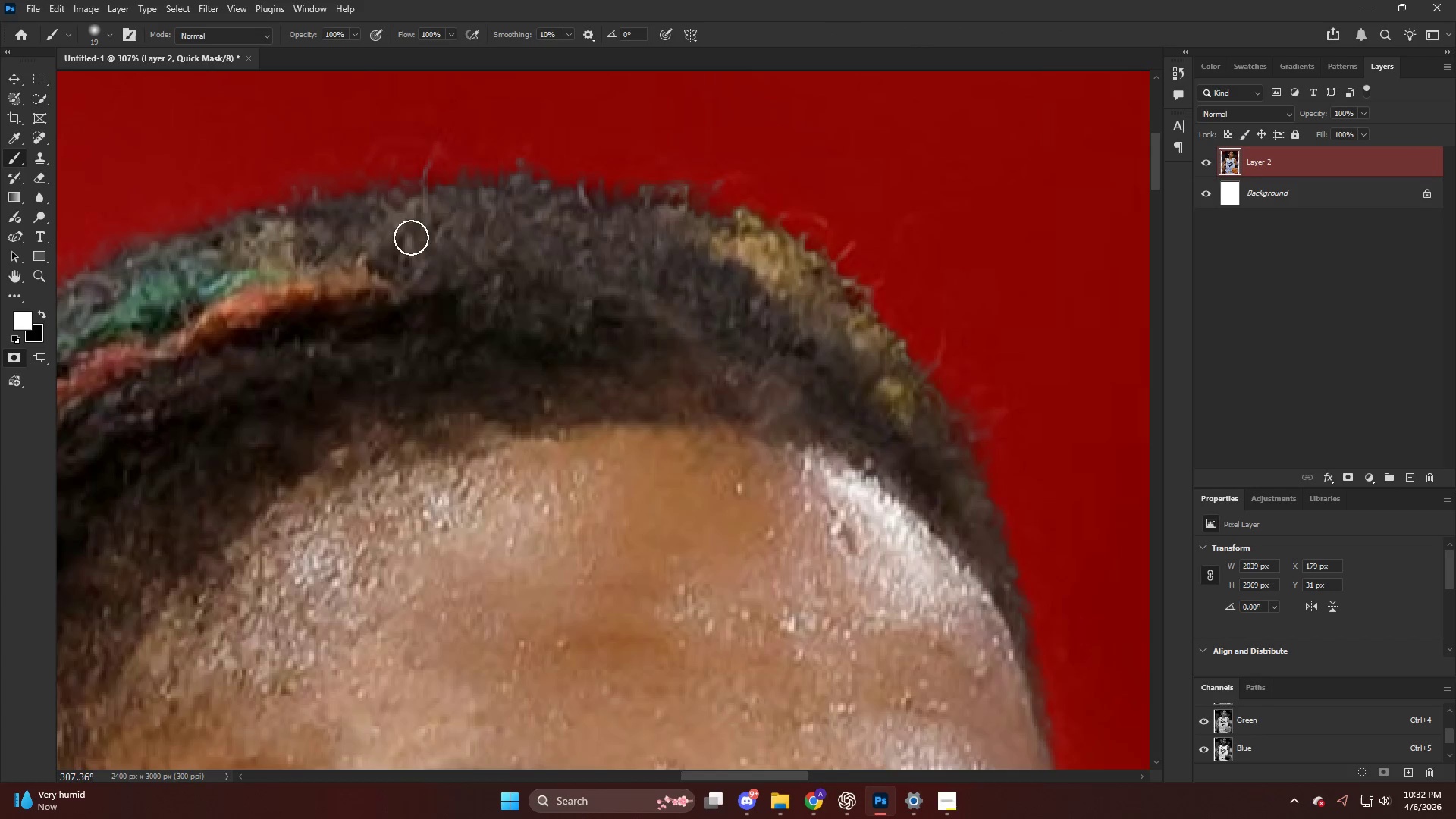 
left_click_drag(start_coordinate=[384, 234], to_coordinate=[595, 256])
 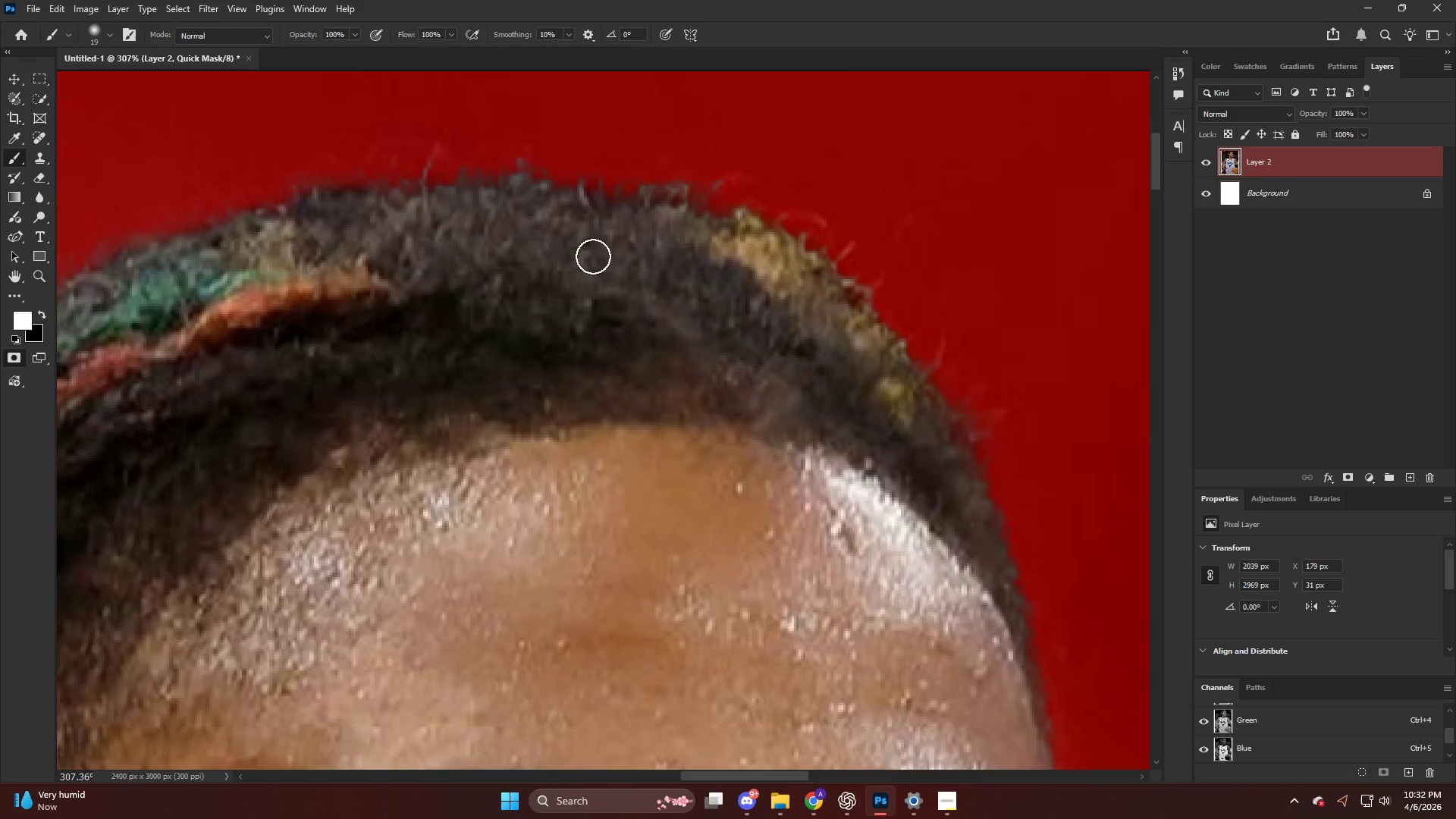 
hold_key(key=AltLeft, duration=0.55)
 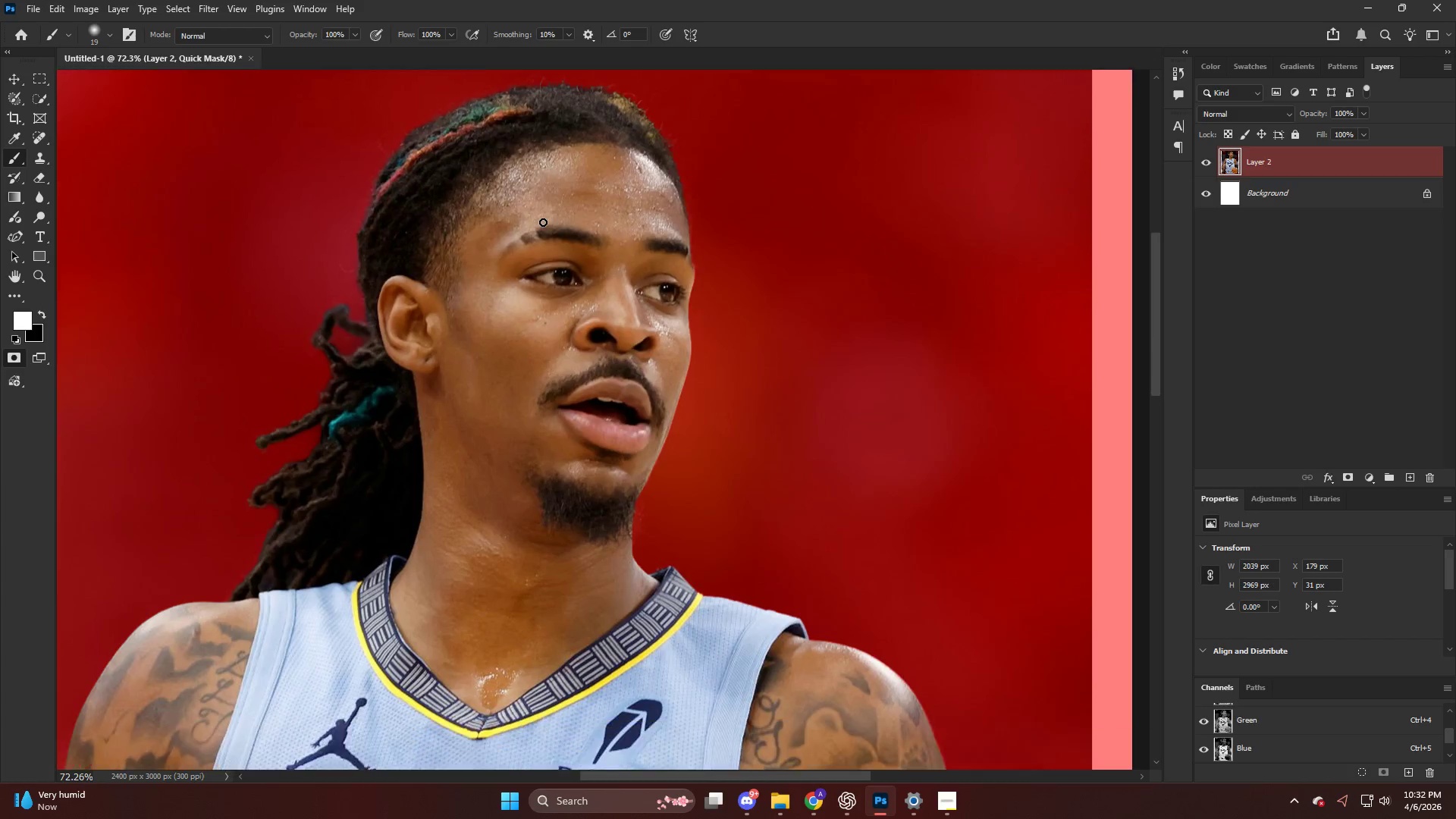 
key(Alt+AltLeft)
 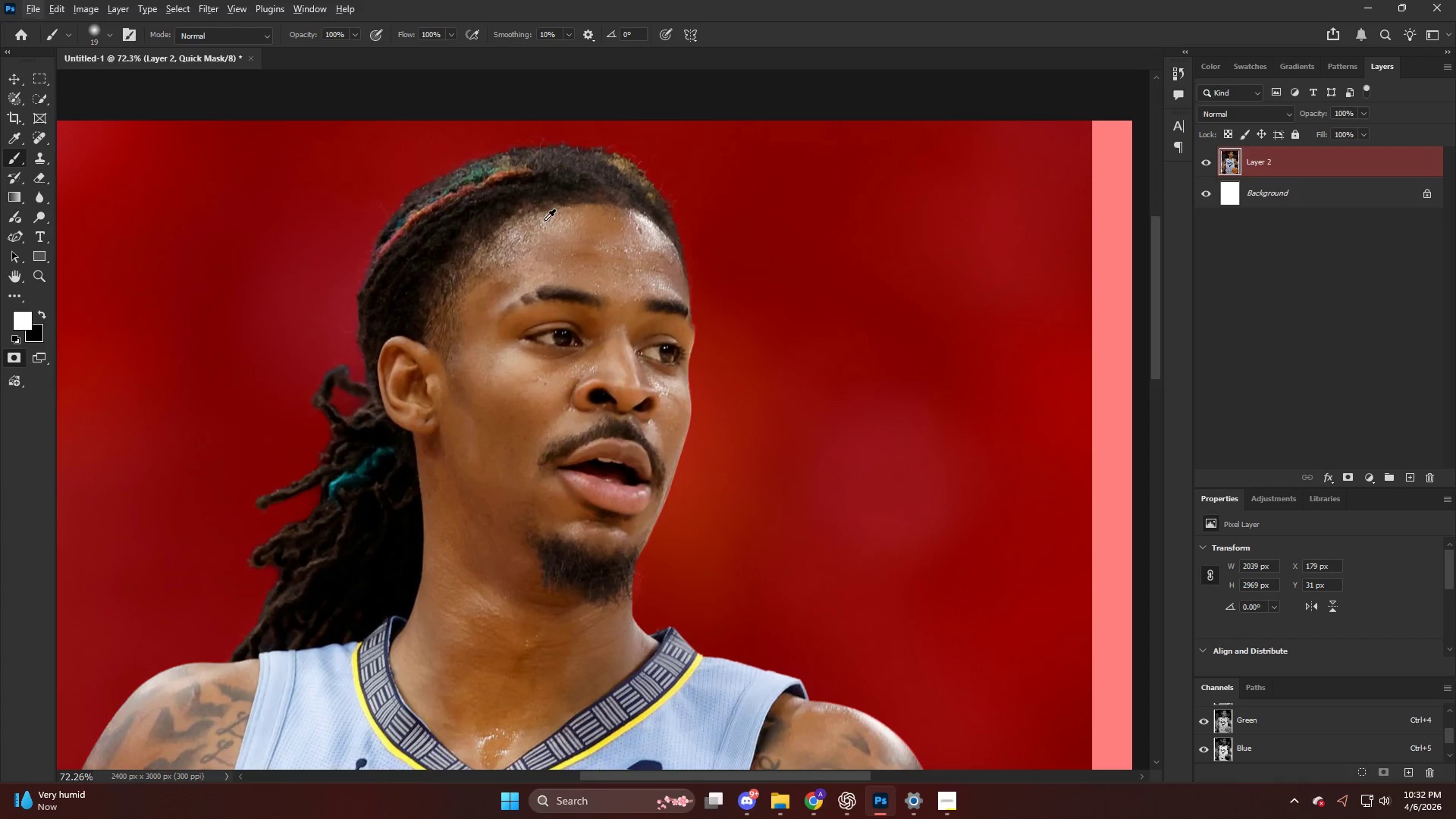 
type(qq)
 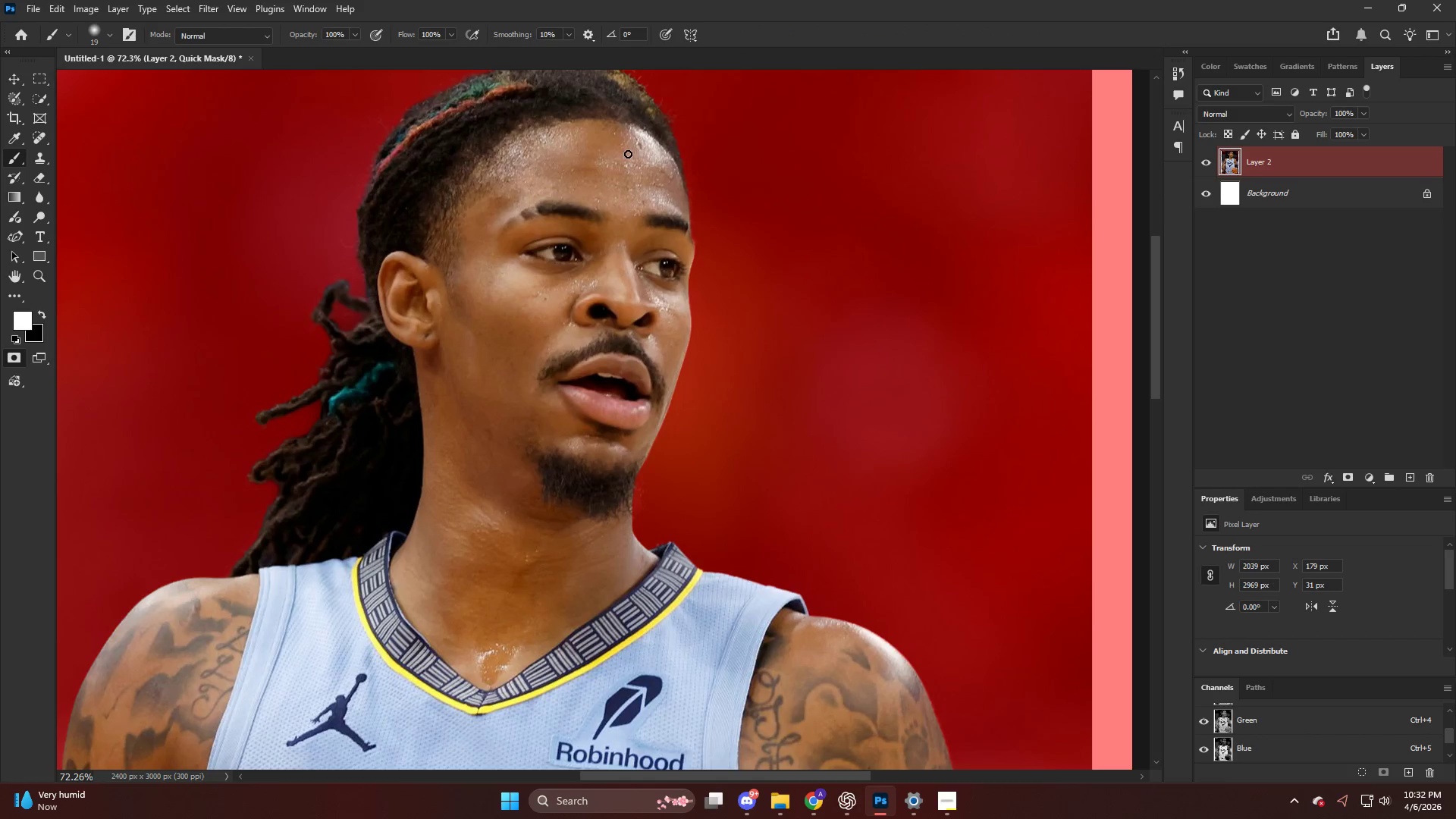 
scroll: coordinate [543, 222], scroll_direction: down, amount: 30.0
 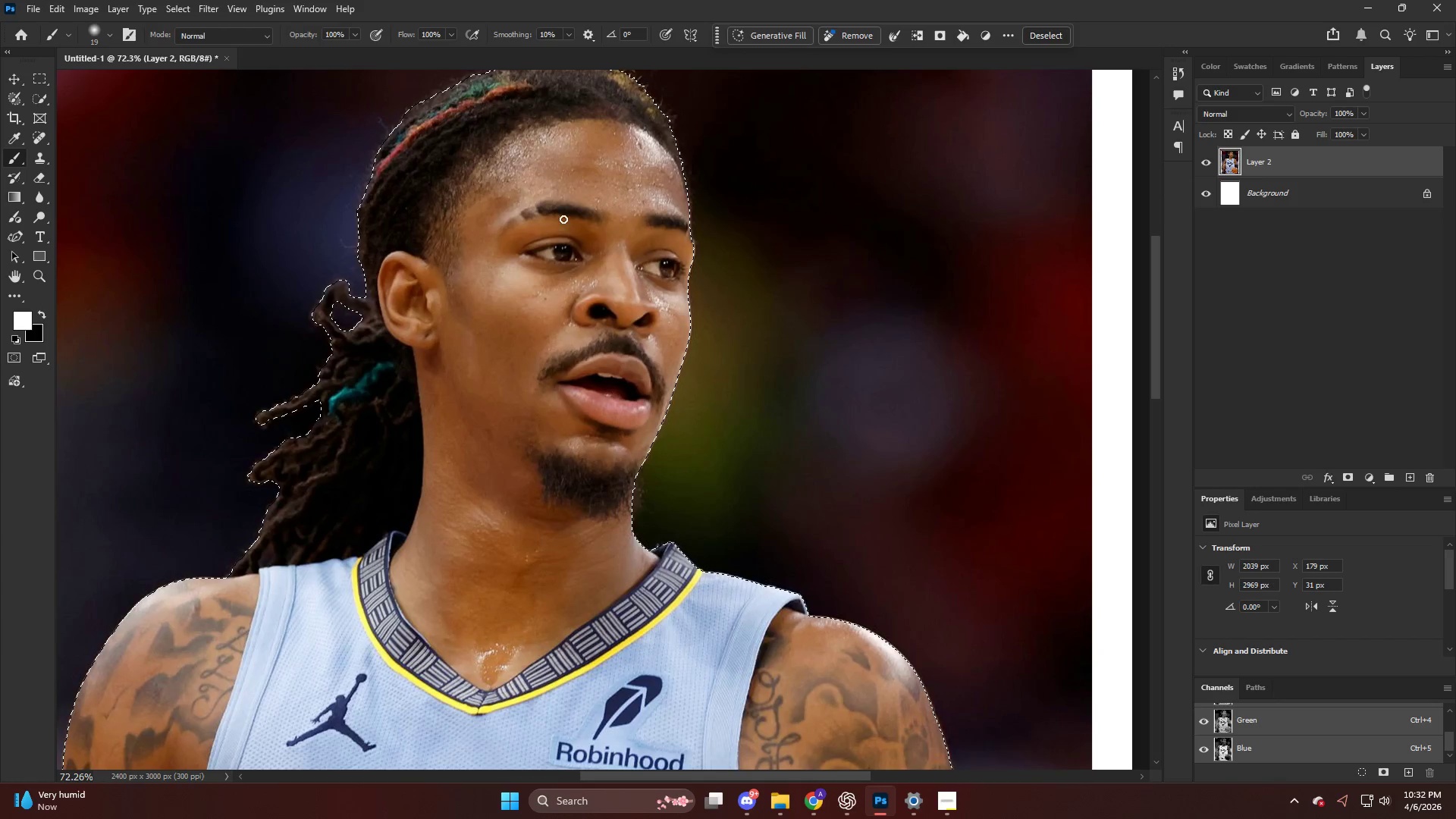 
key(Q)
 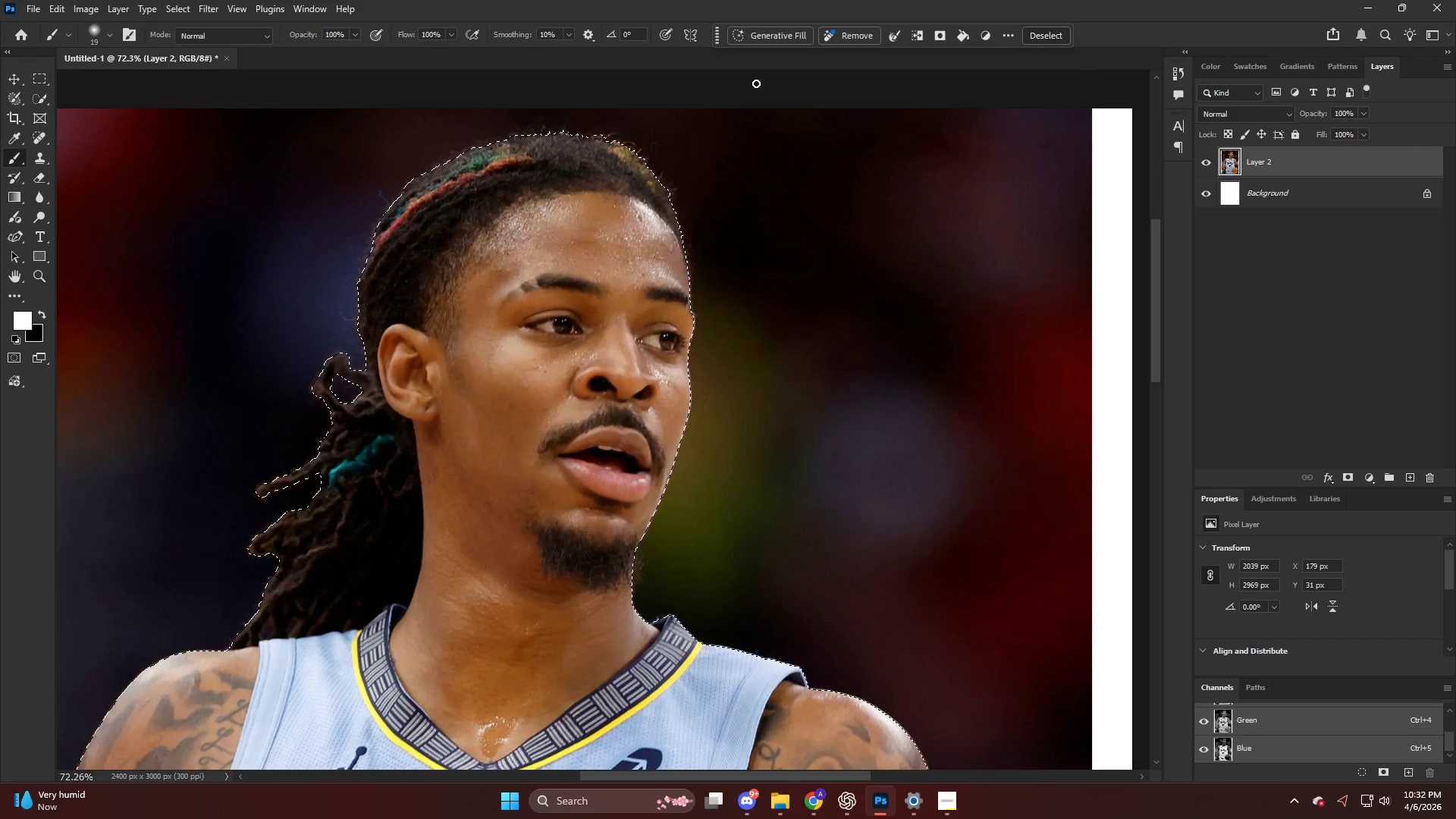 
scroll: coordinate [601, 199], scroll_direction: up, amount: 6.0
 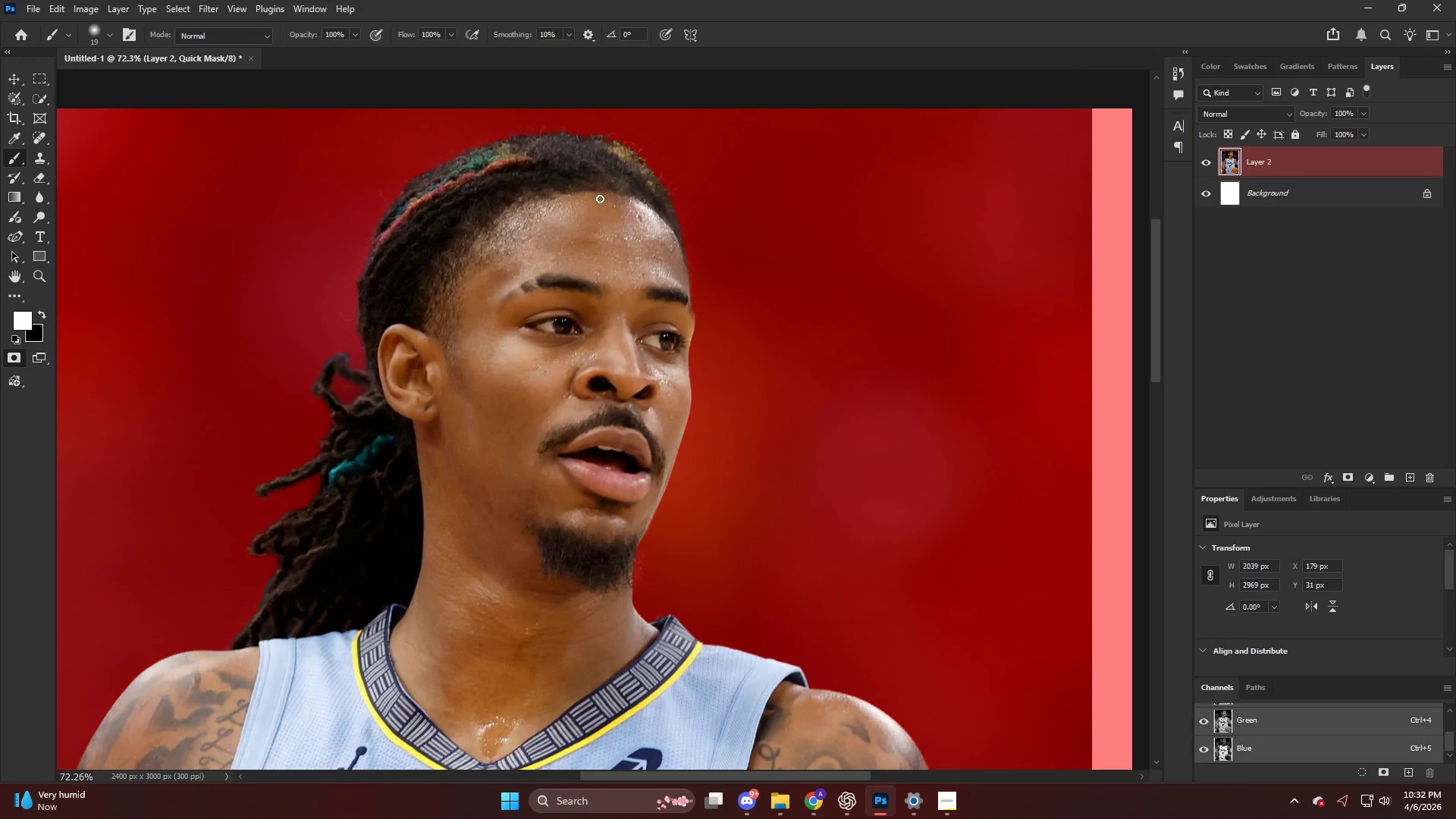 
key(W)
 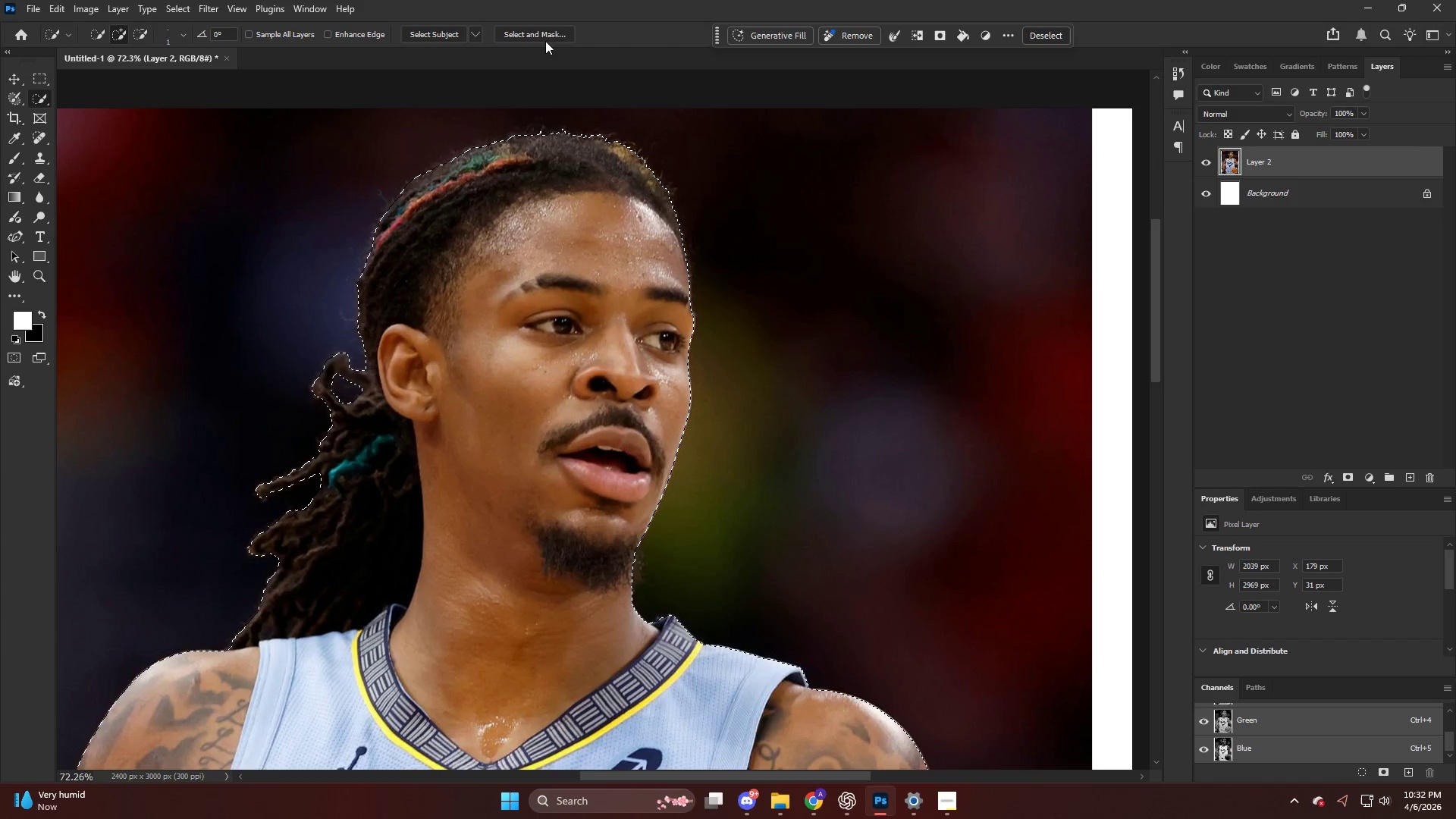 
left_click([534, 25])
 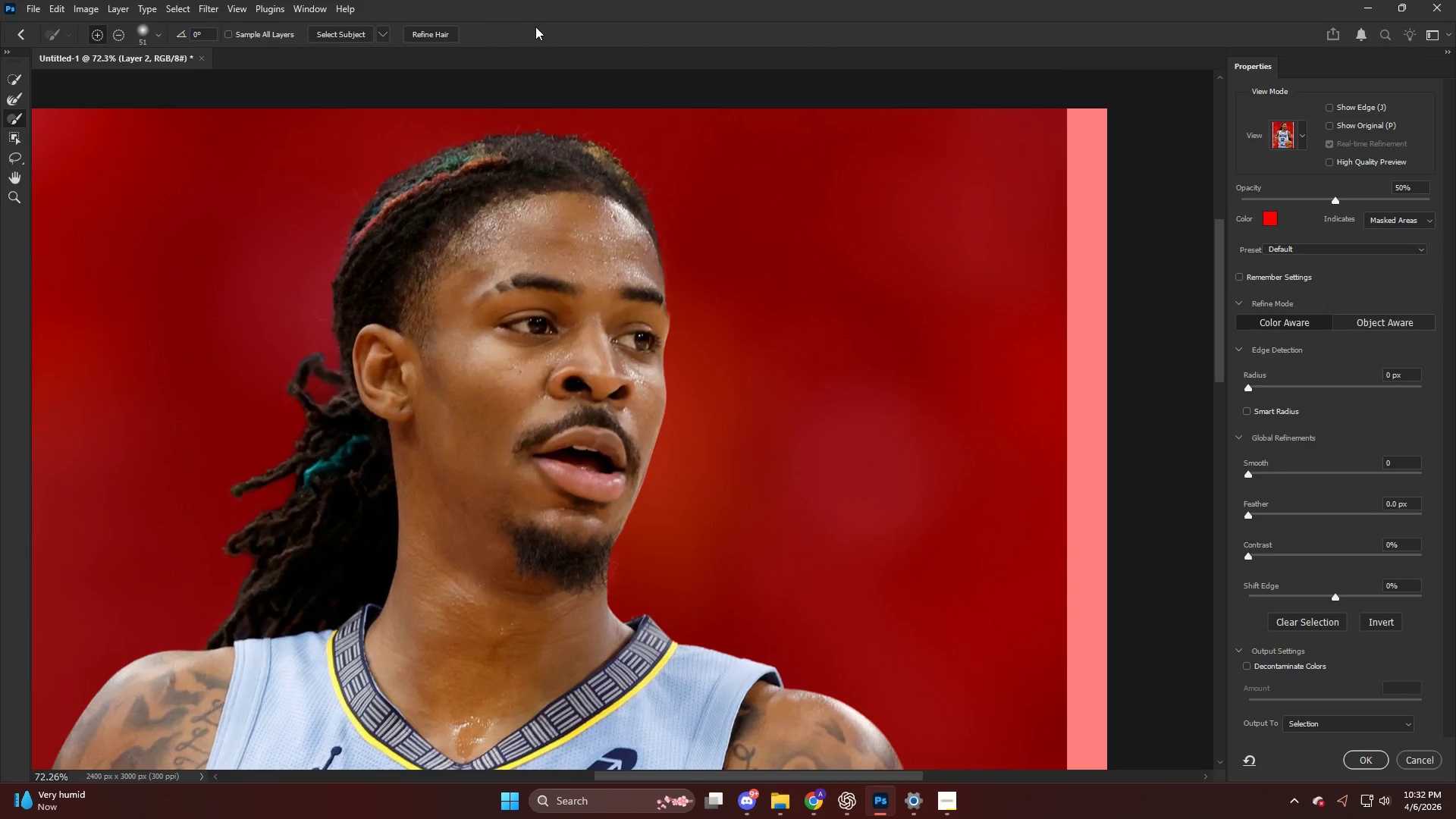 
key(Alt+AltLeft)
 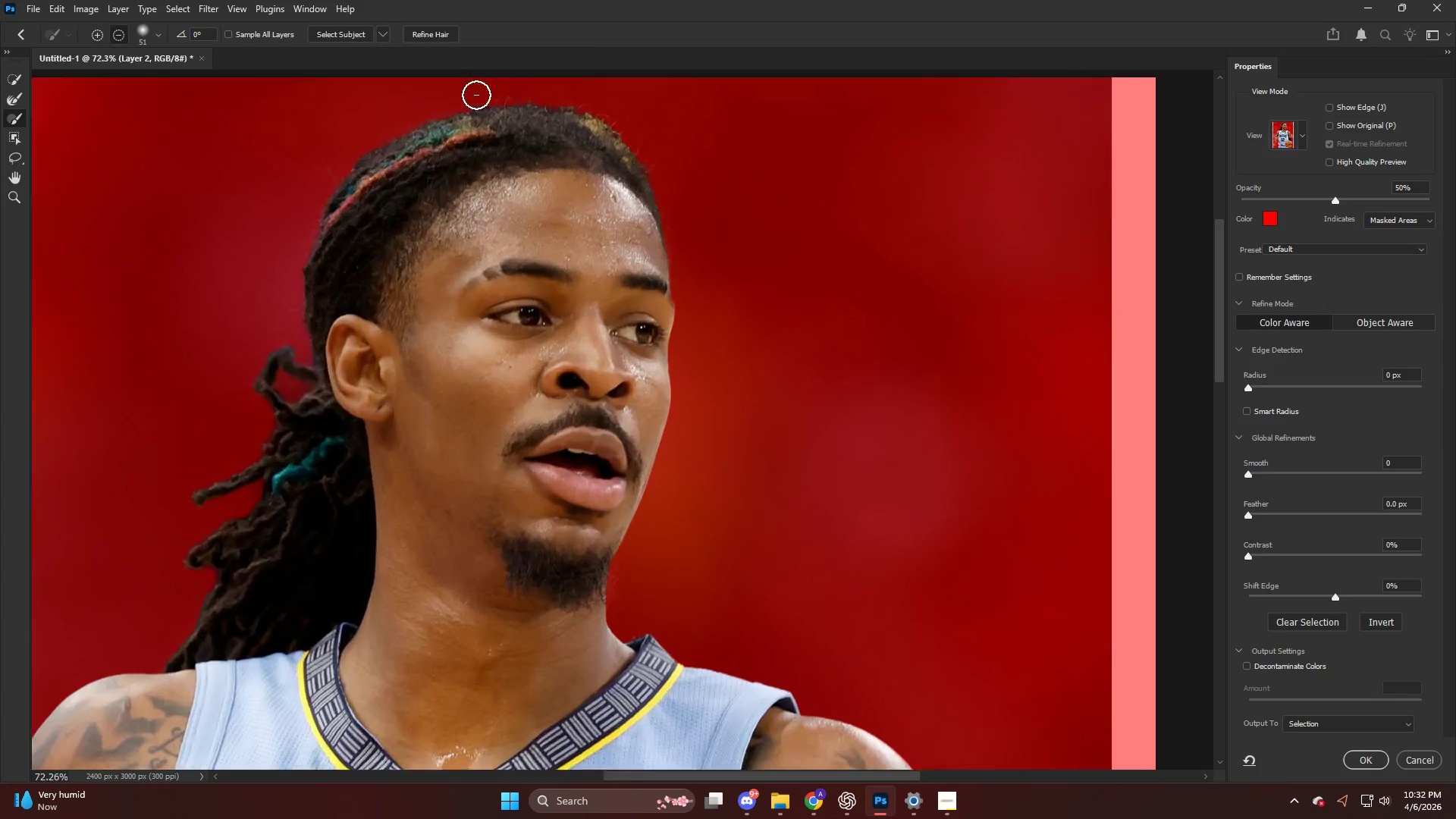 
scroll: coordinate [571, 152], scroll_direction: up, amount: 10.0
 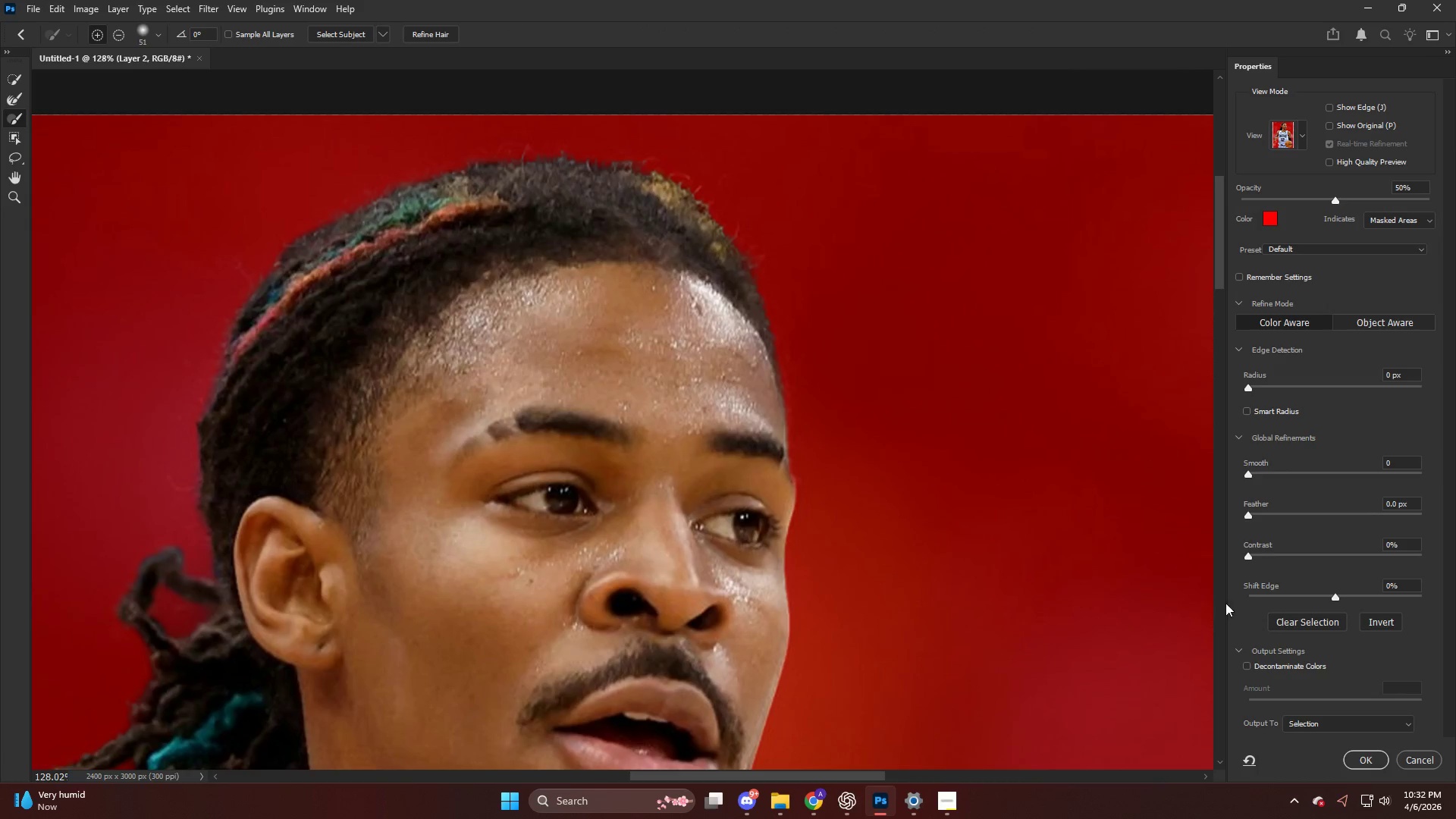 
left_click([1241, 668])
 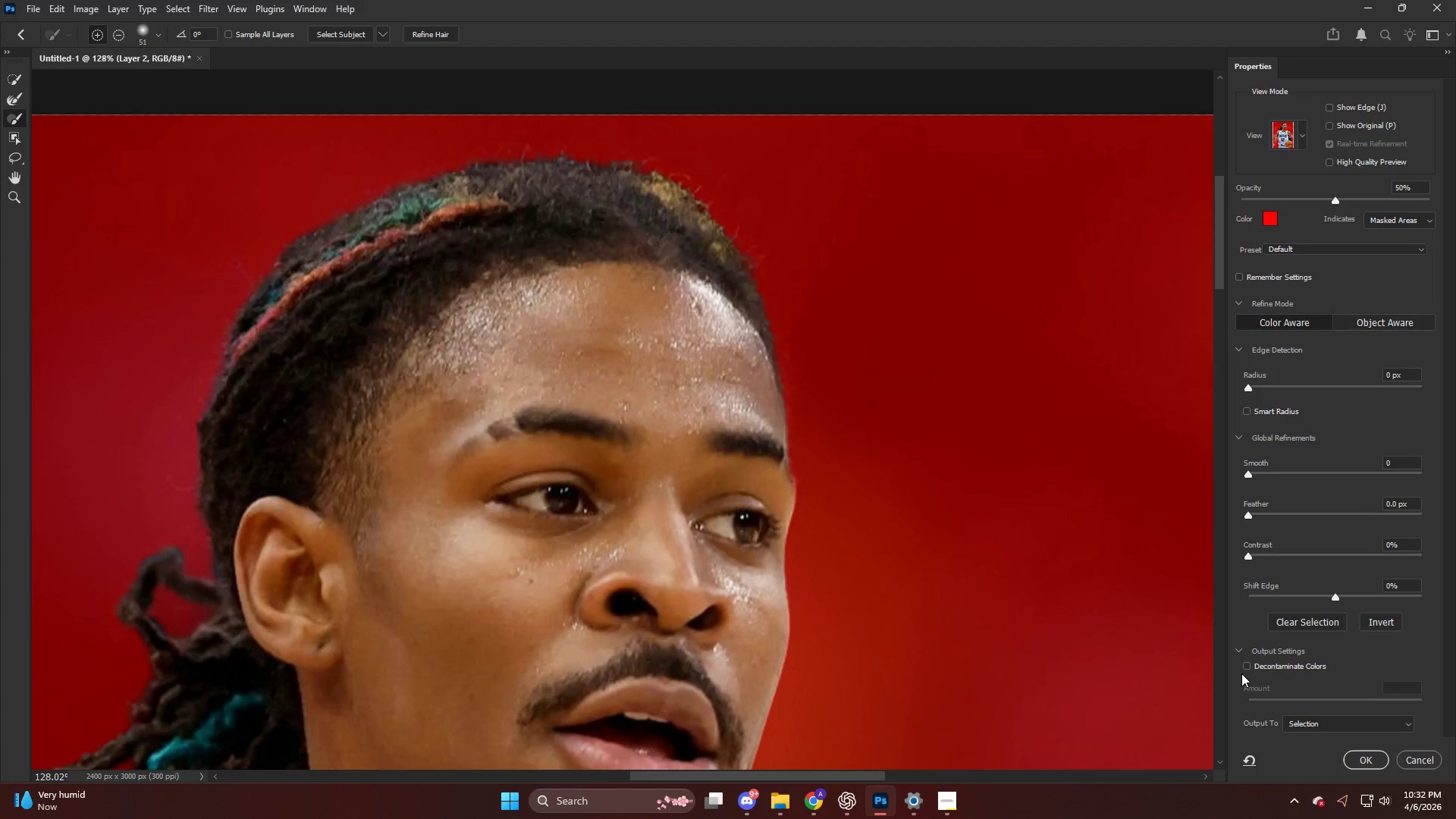 
left_click([1243, 669])
 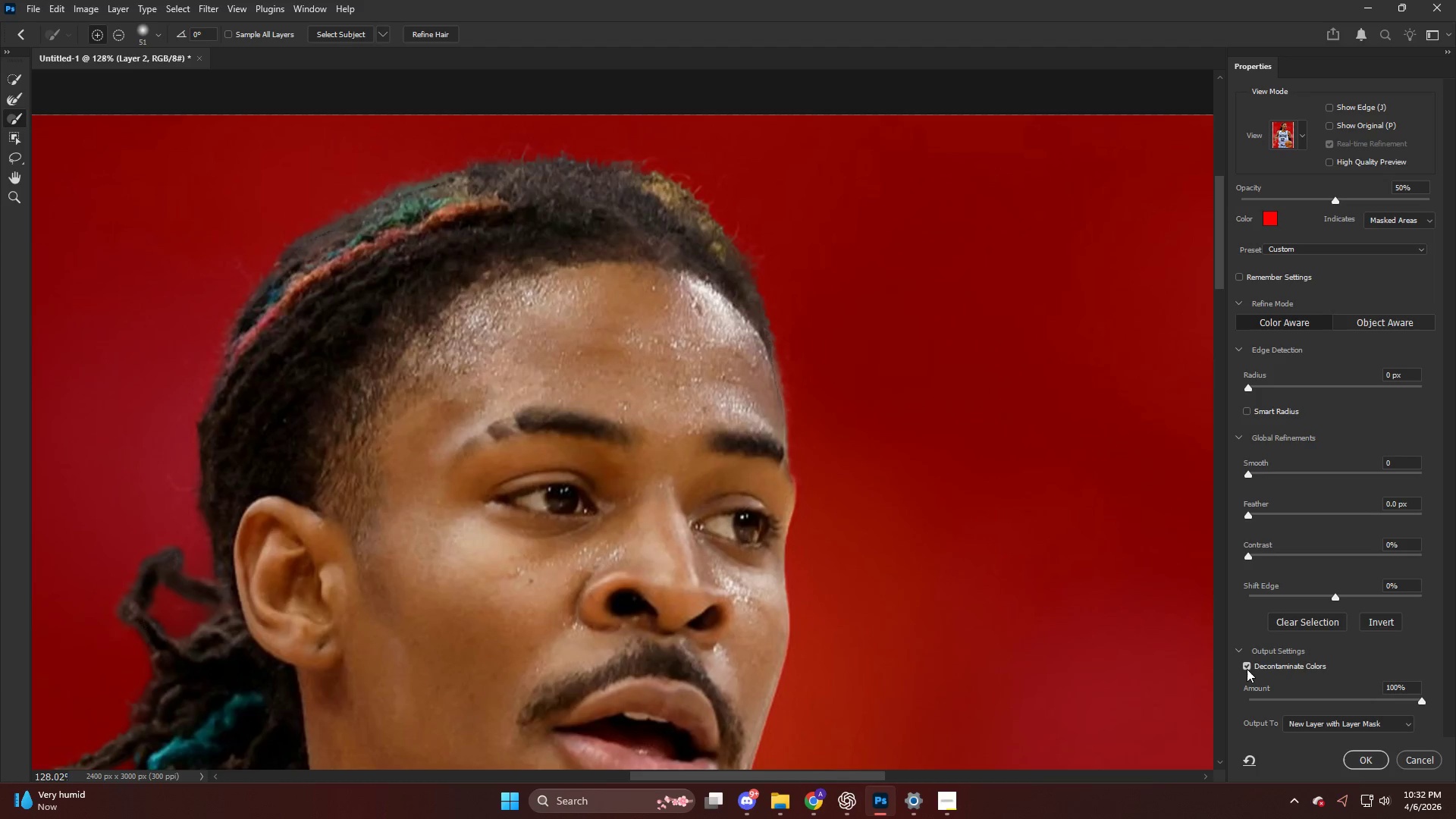 
left_click([1247, 668])
 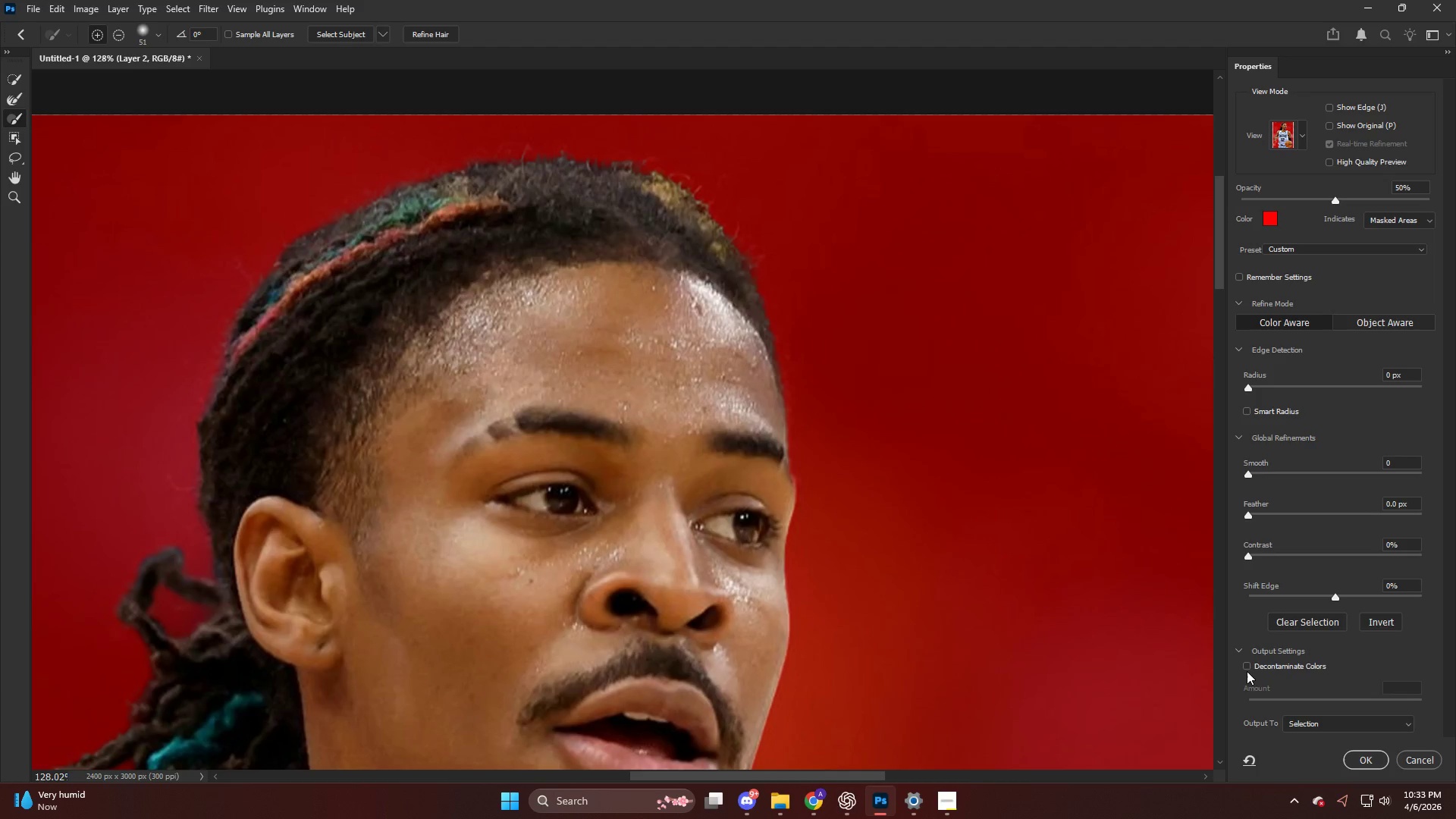 
left_click([1247, 668])
 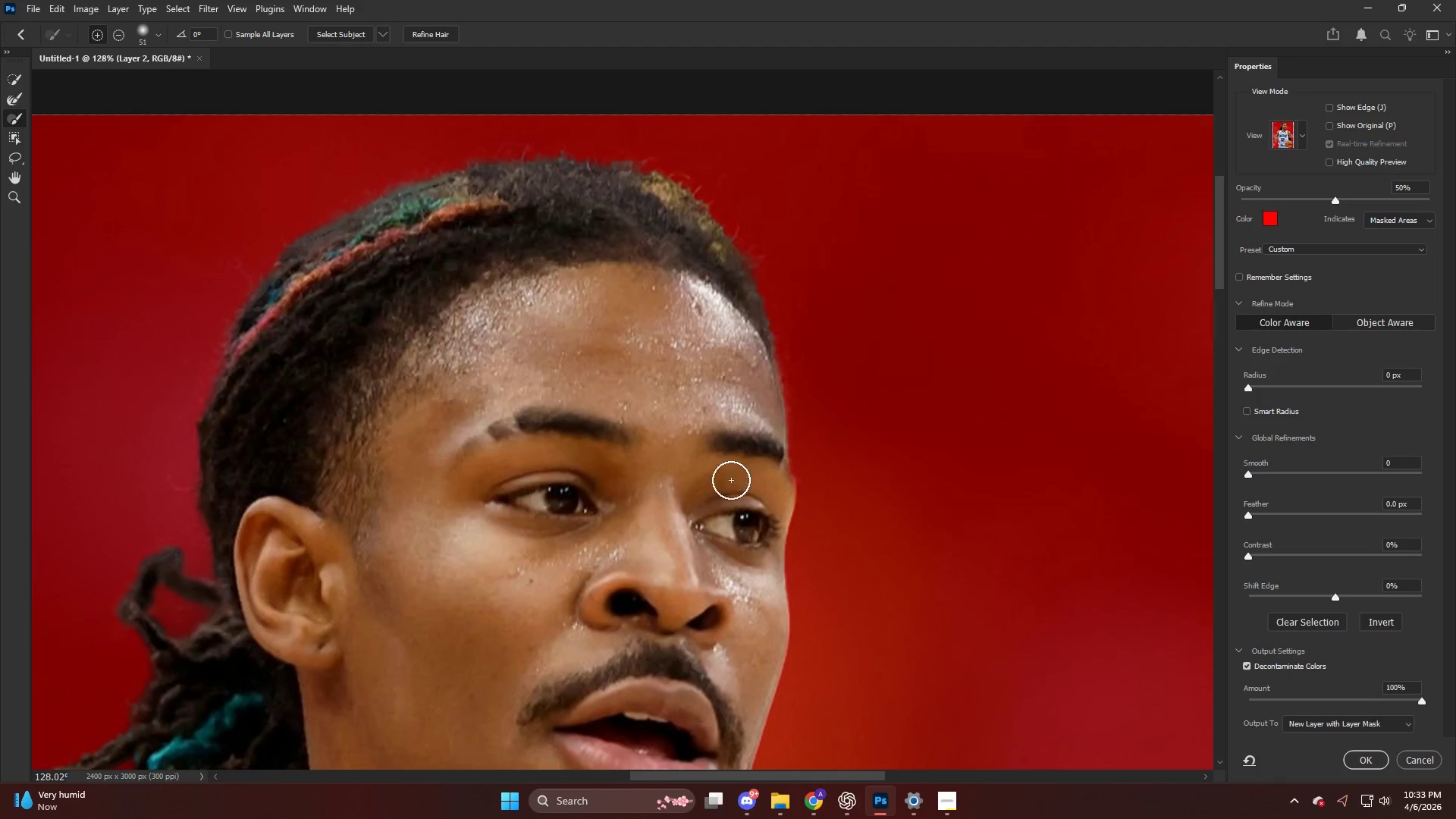 
hold_key(key=AltLeft, duration=0.44)
 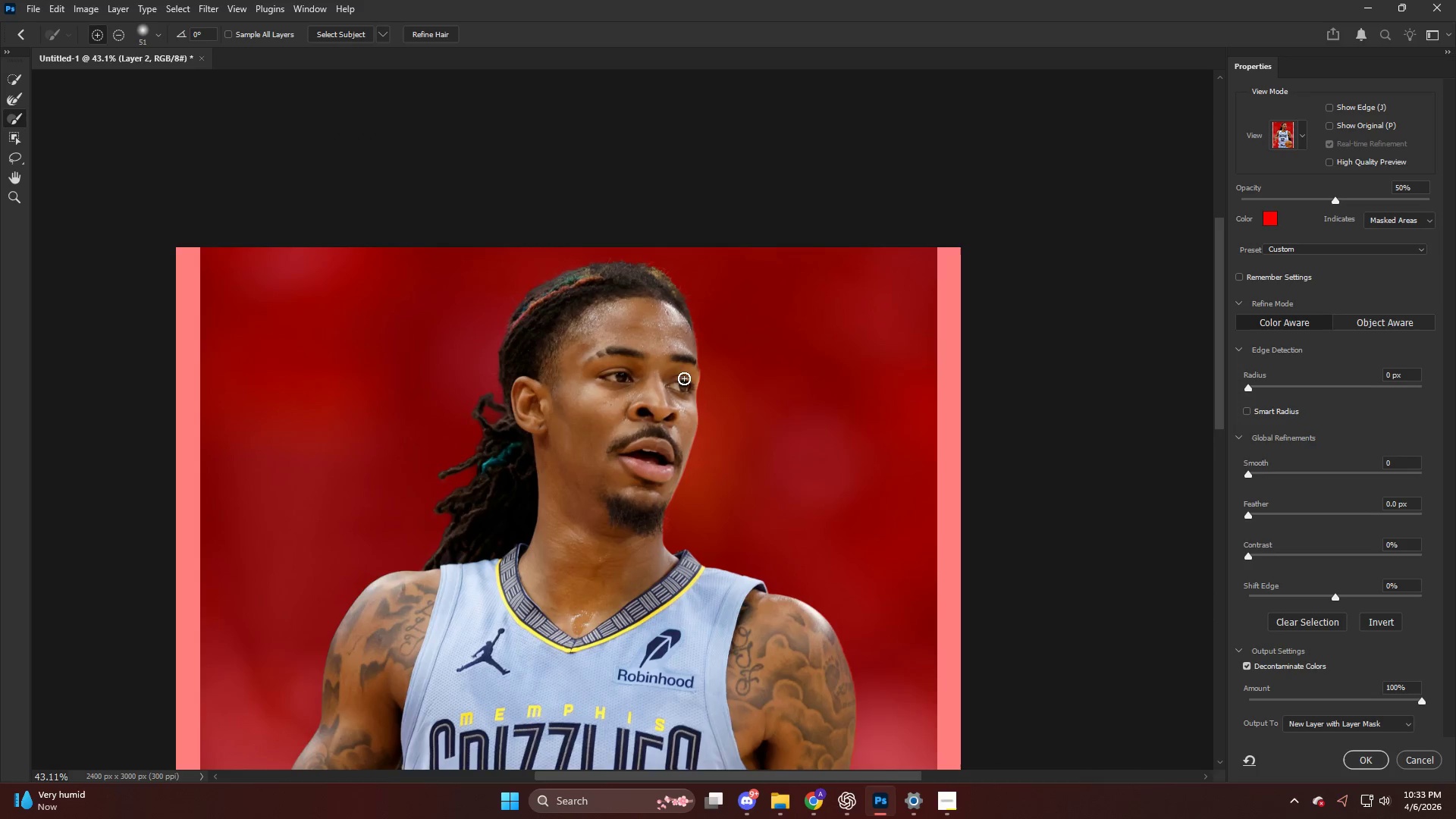 
key(Q)
 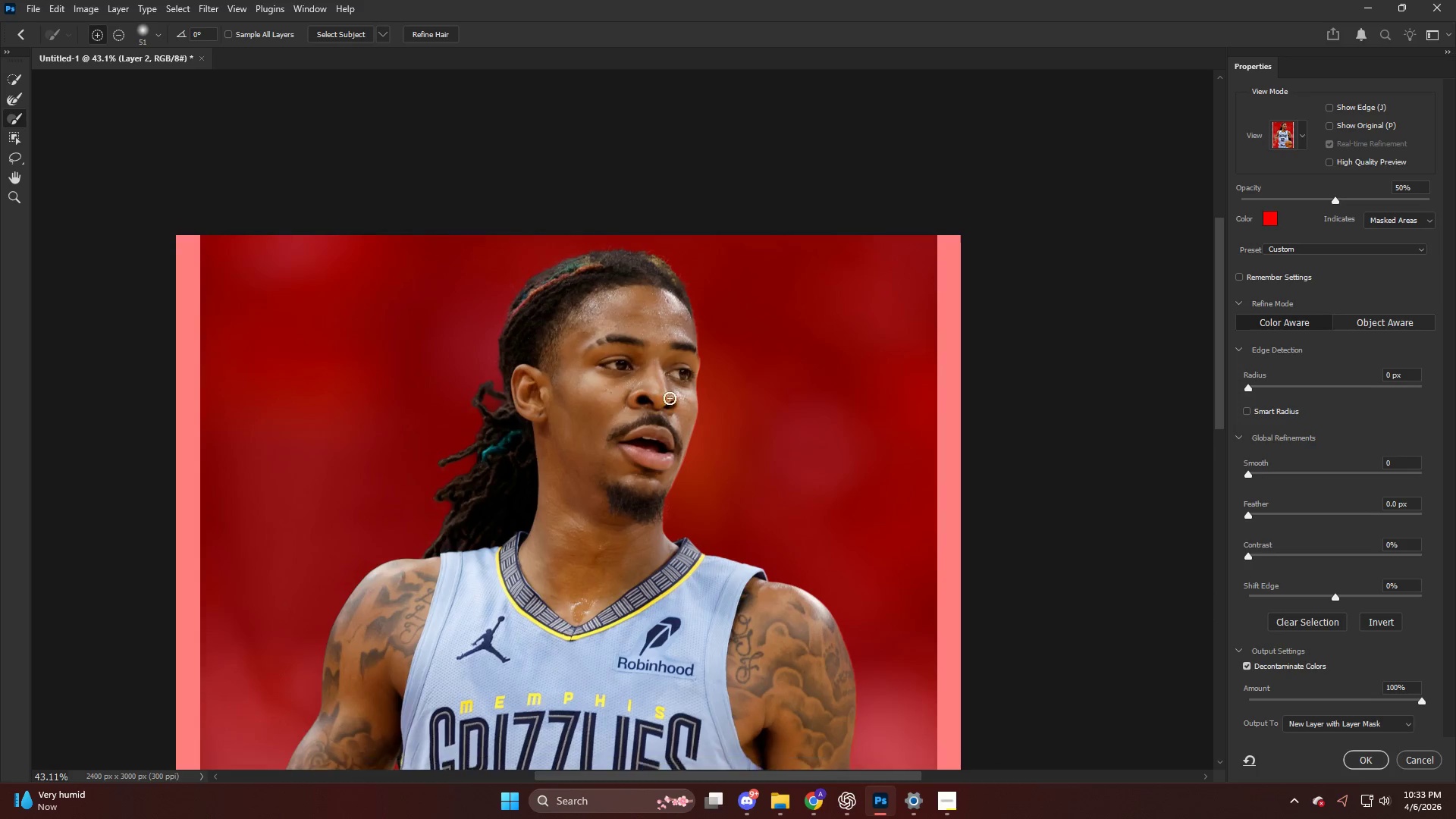 
scroll: coordinate [665, 402], scroll_direction: down, amount: 24.0
 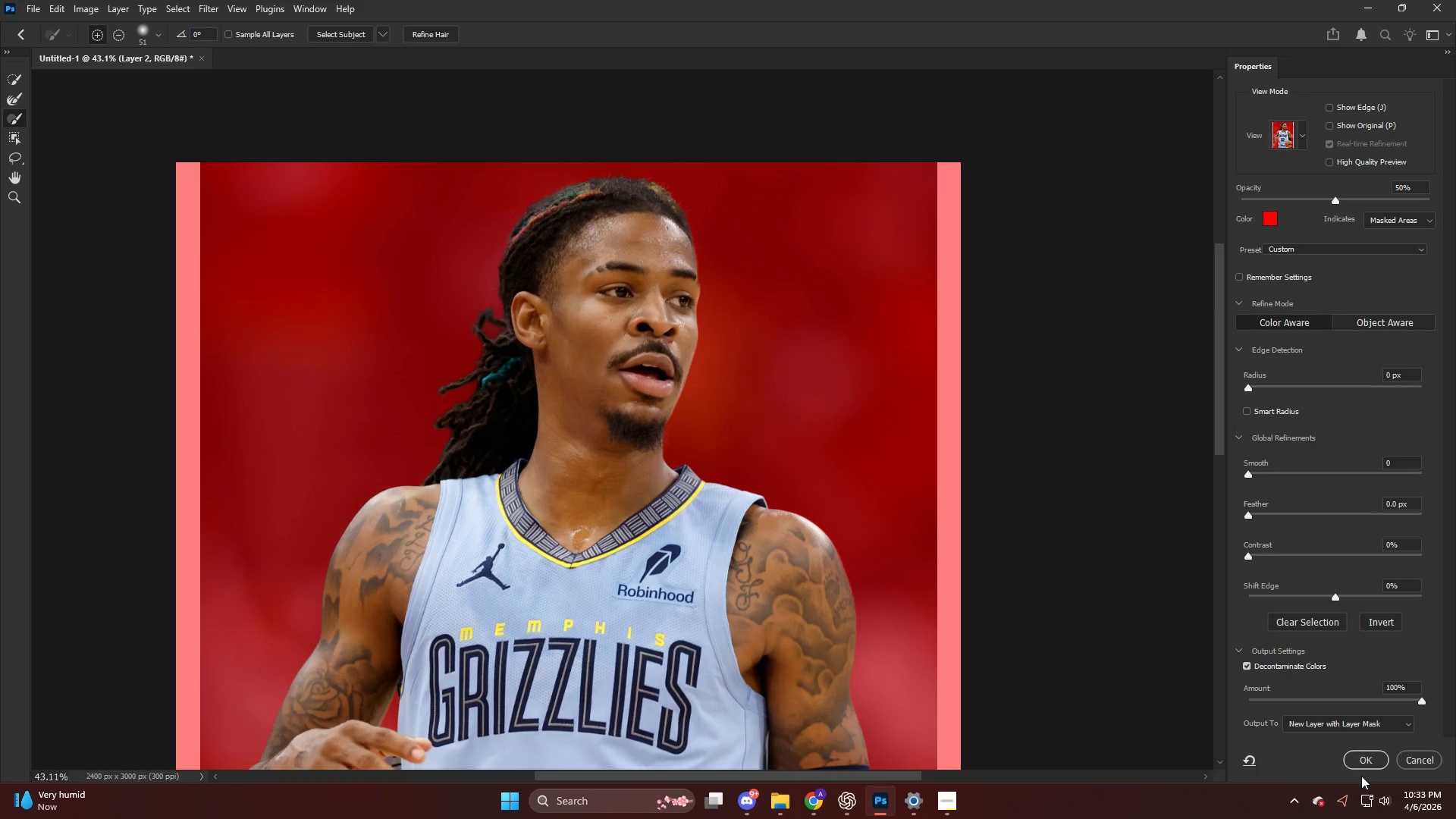 
left_click([1365, 764])
 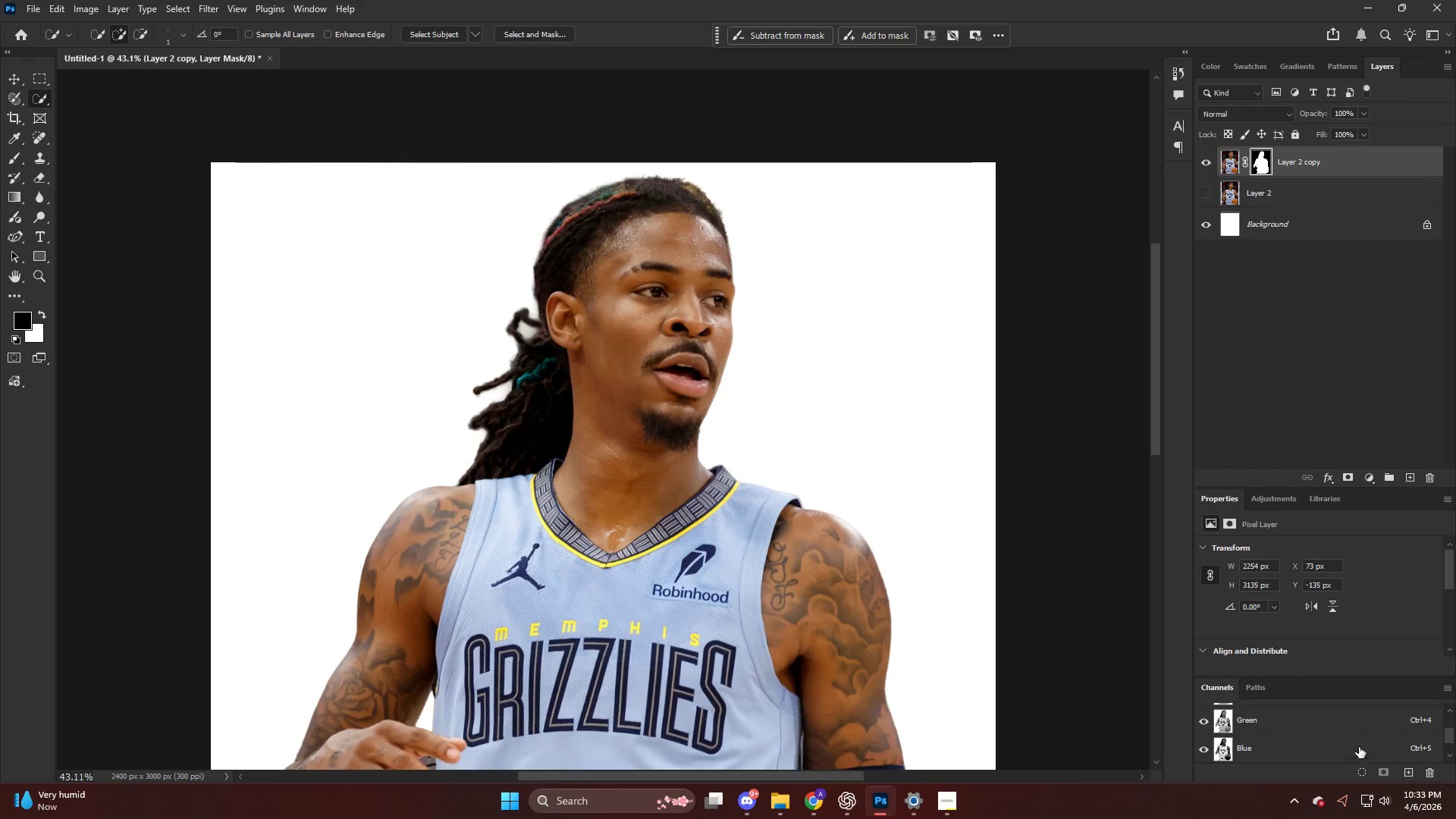 
key(Alt+AltLeft)
 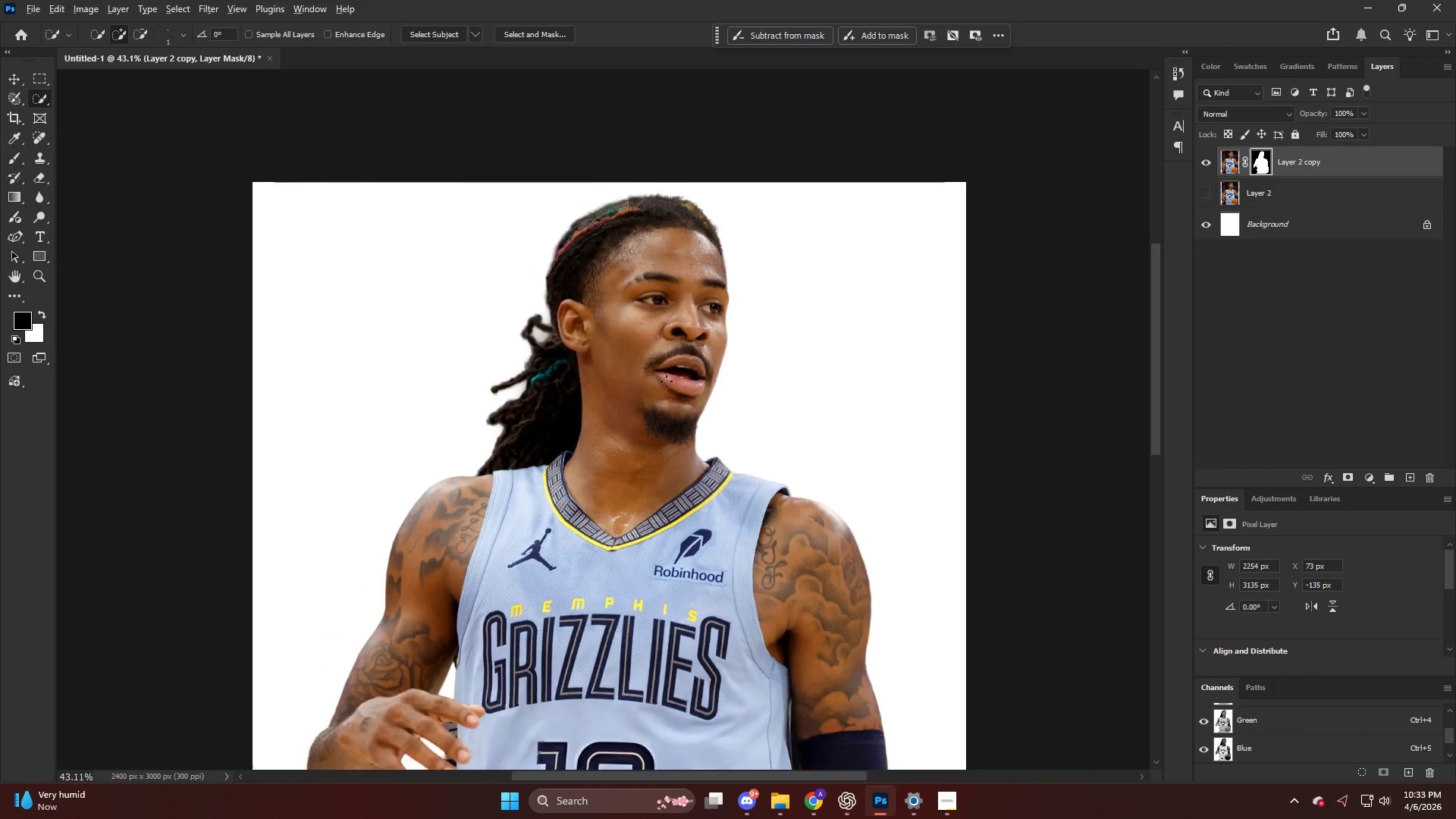 
hold_key(key=AltLeft, duration=1.03)
hold_key(key=AltLeft, duration=0.67)
scroll: coordinate [629, 325], scroll_direction: up, amount: 5.0
 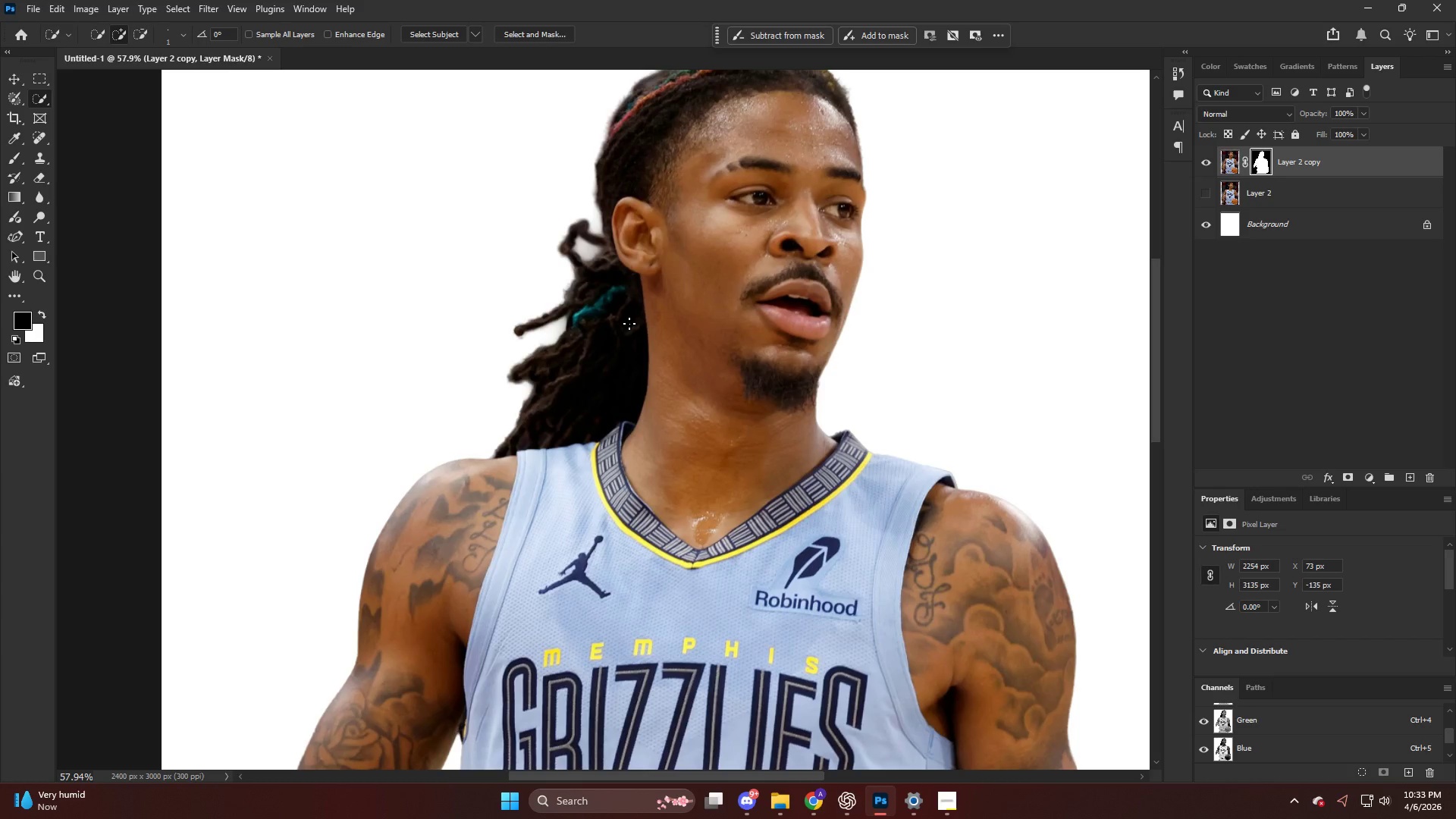 
wait(5.07)
 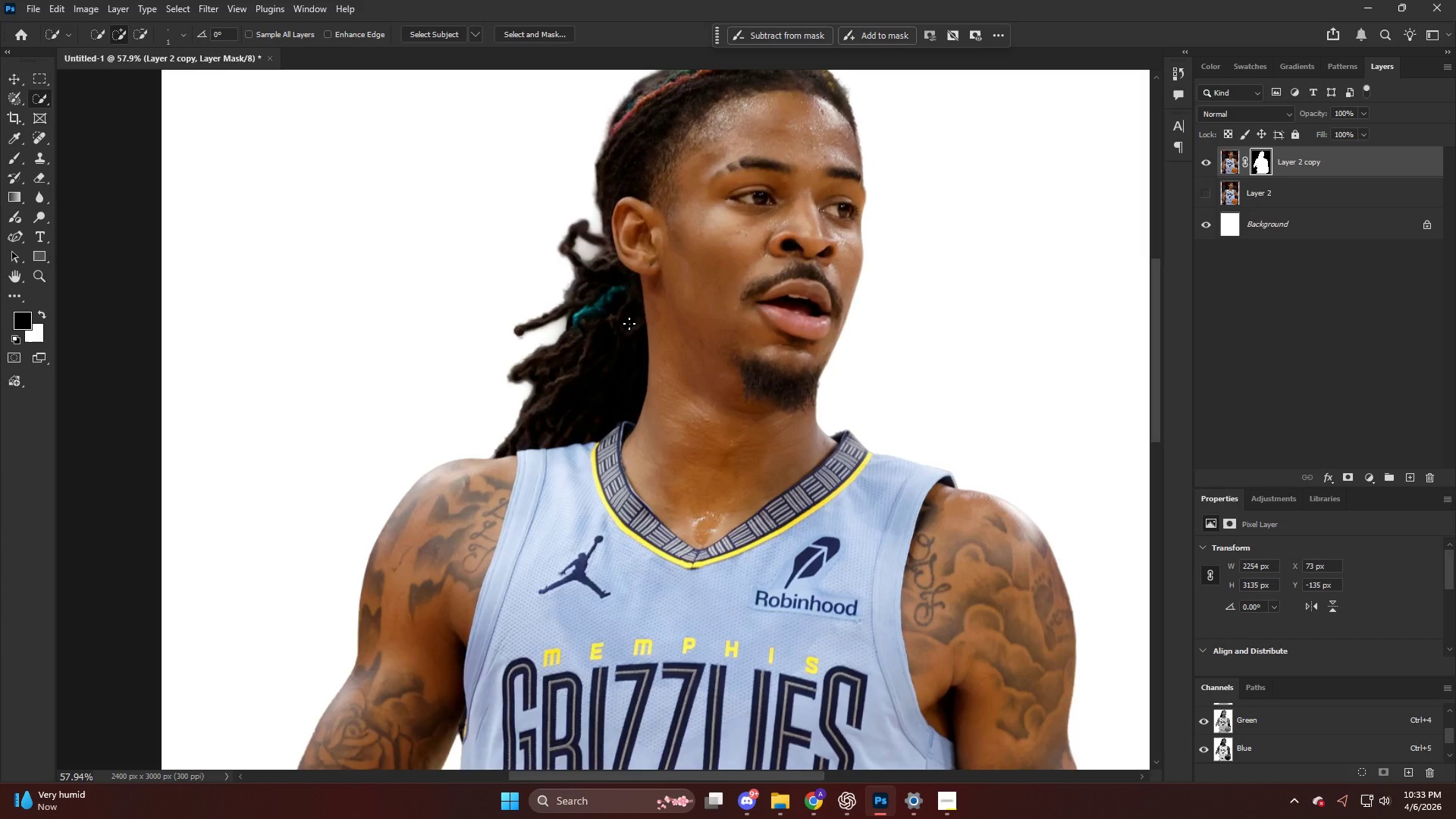 
double_click([1268, 193])
 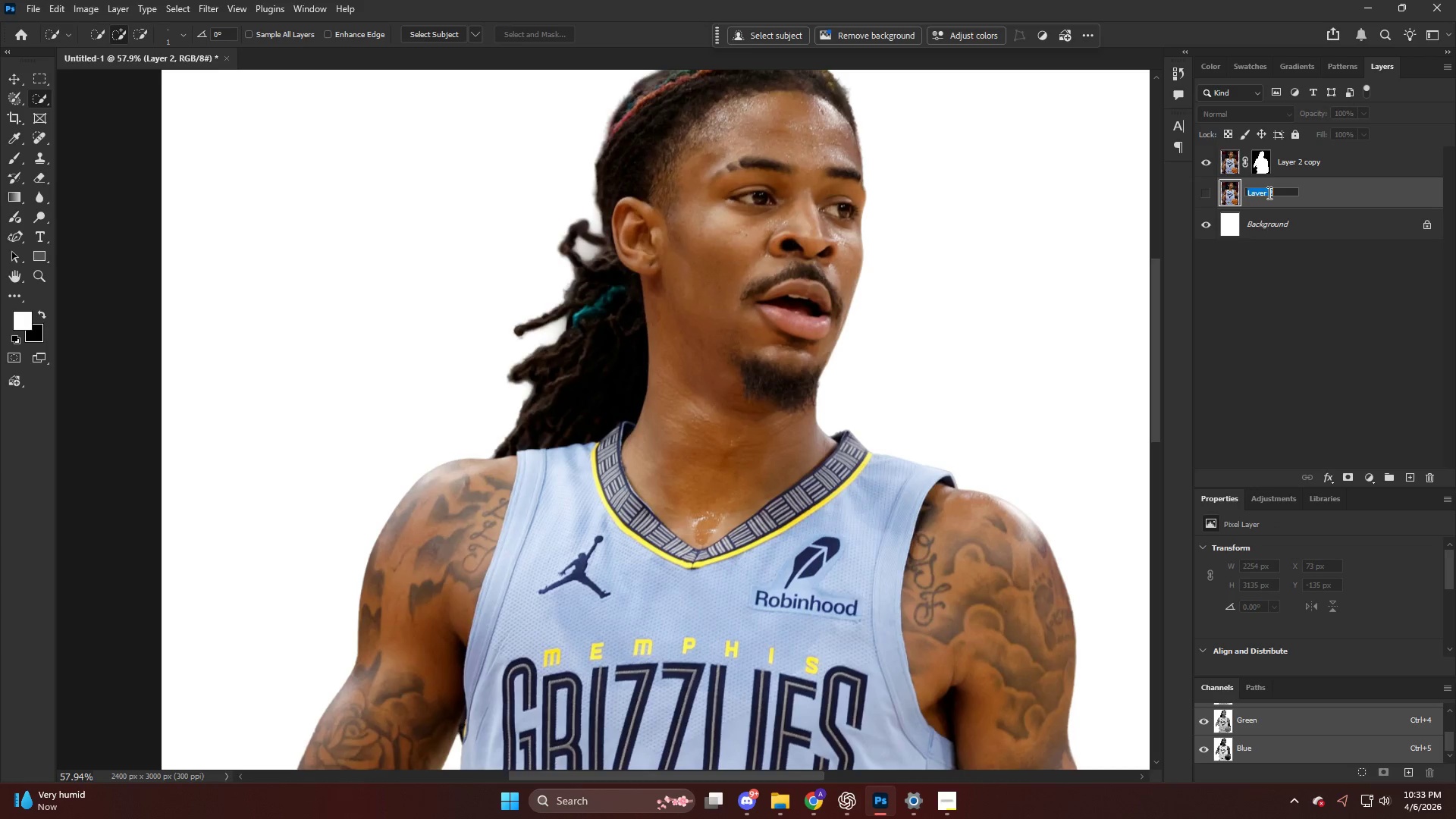 
type(BACKUP )
 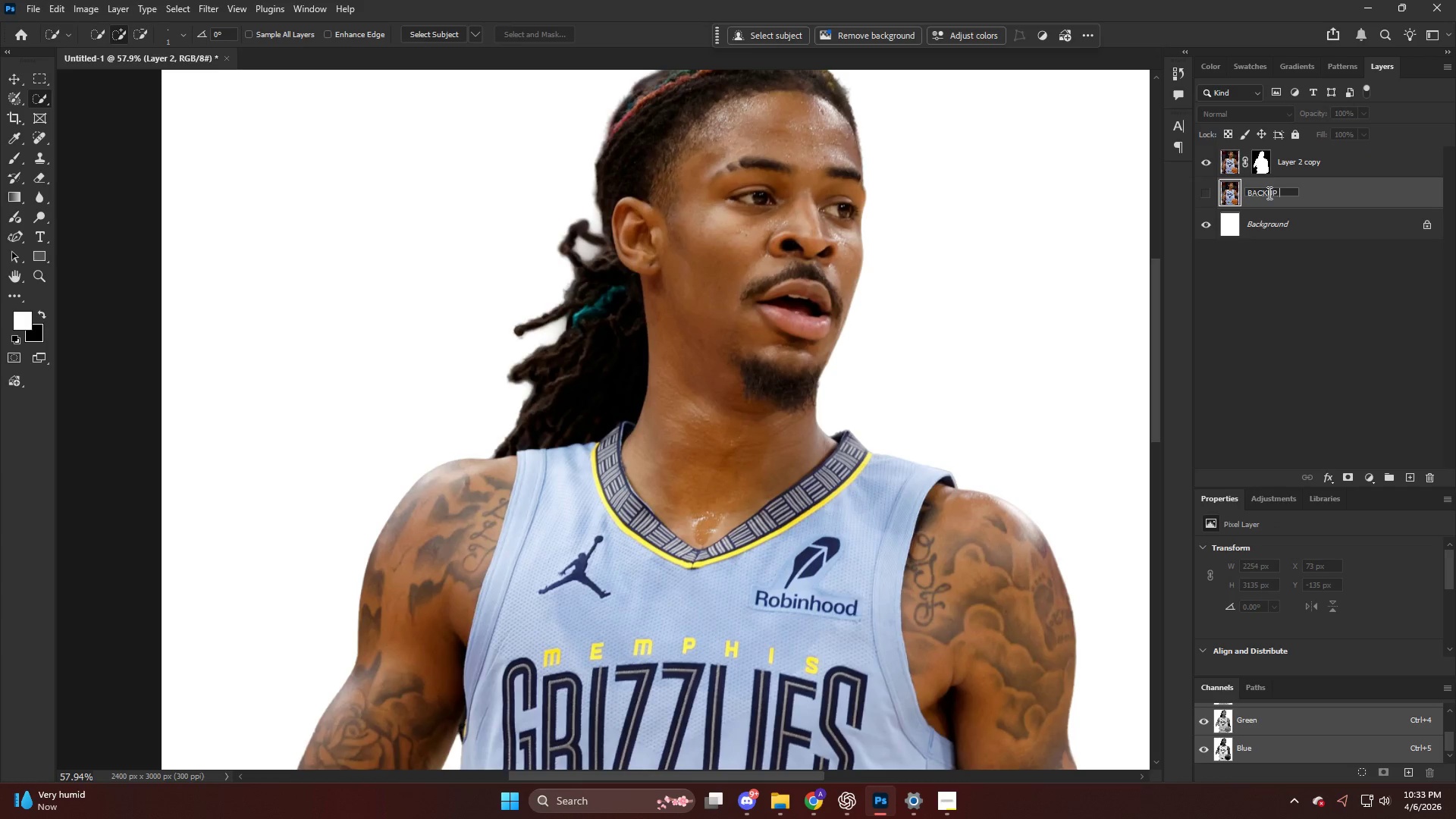 
key(Enter)
 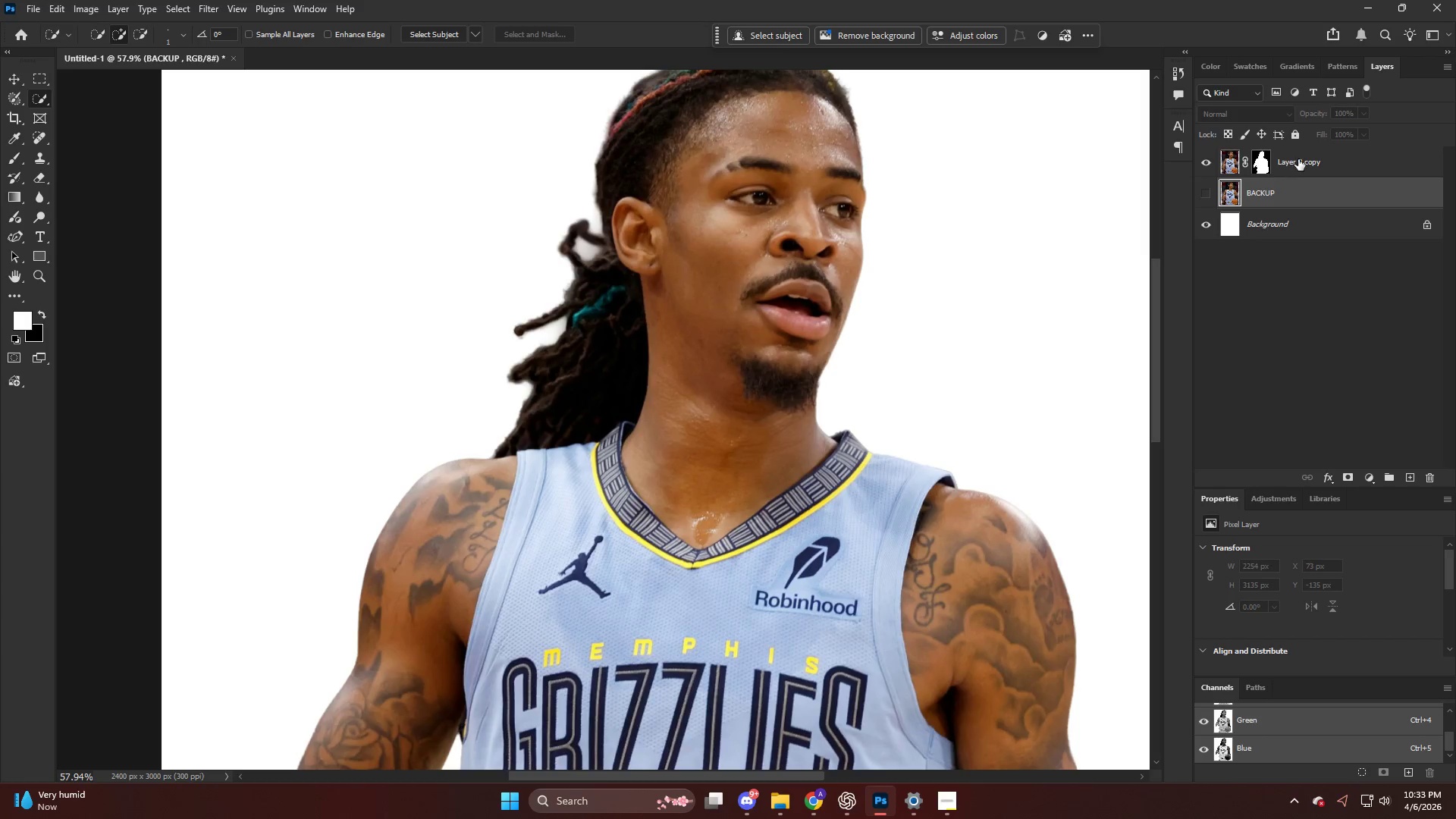 
double_click([1299, 159])
 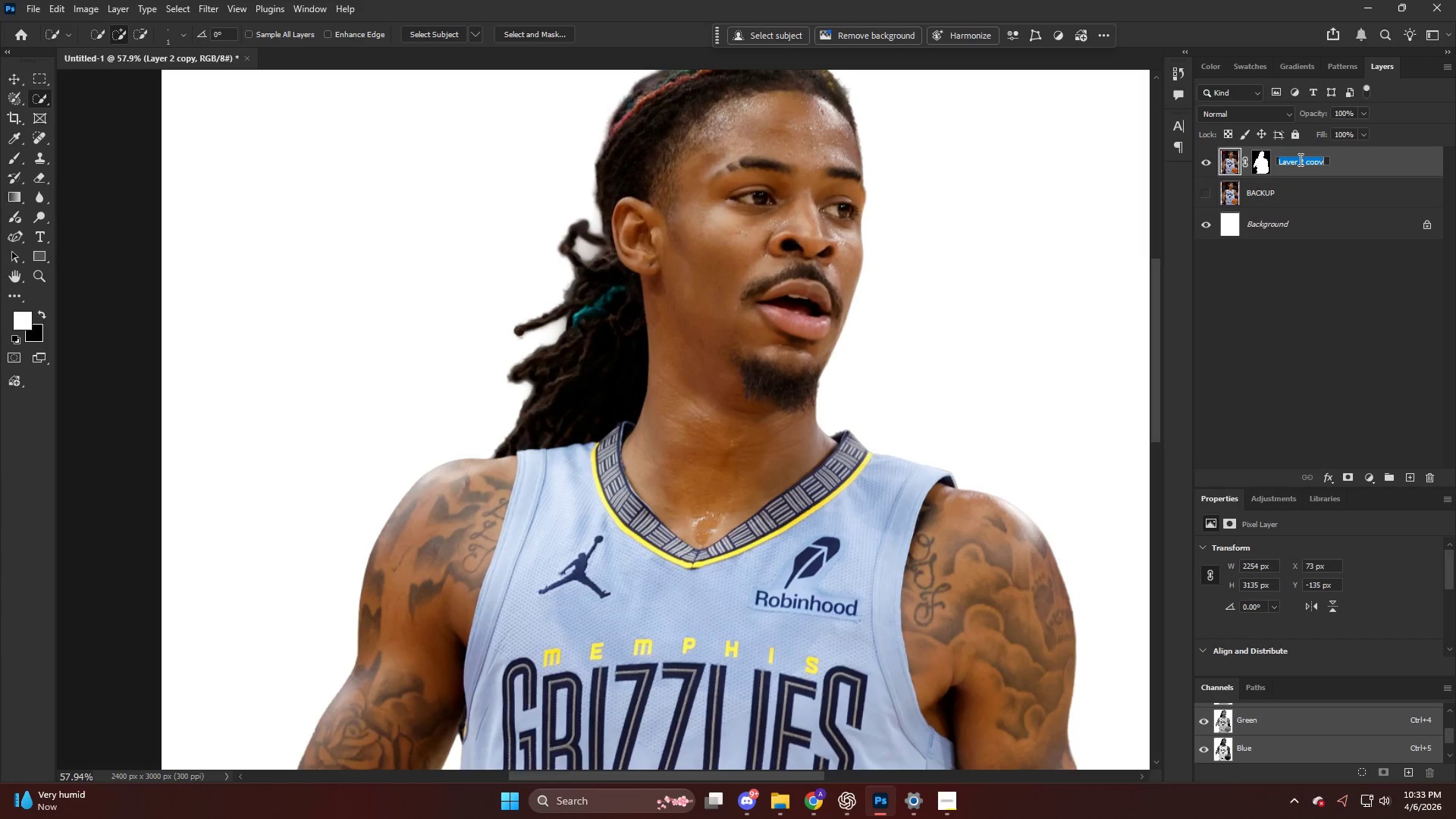 
type(MAIN IMAGE)
 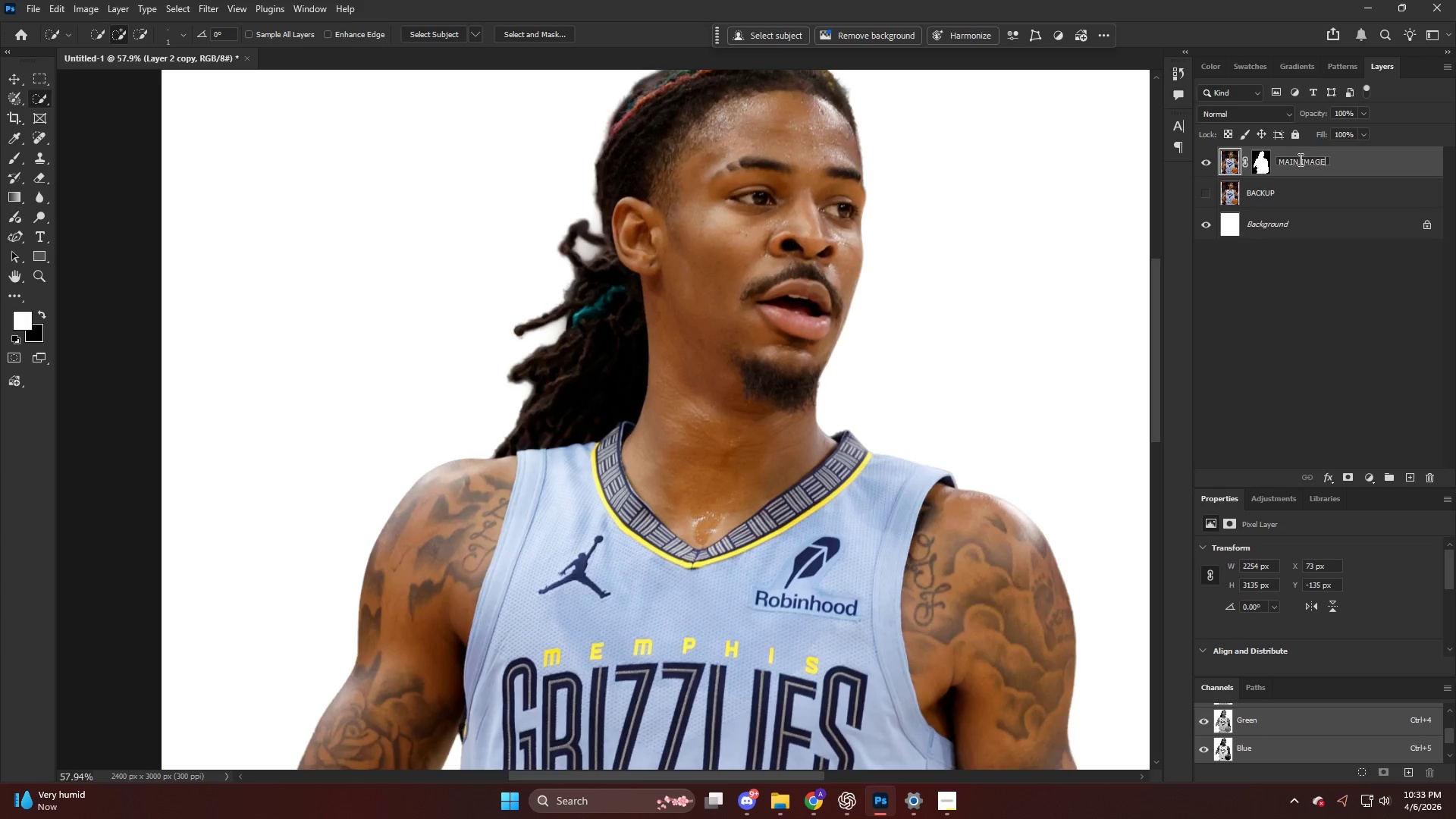 
key(Enter)
 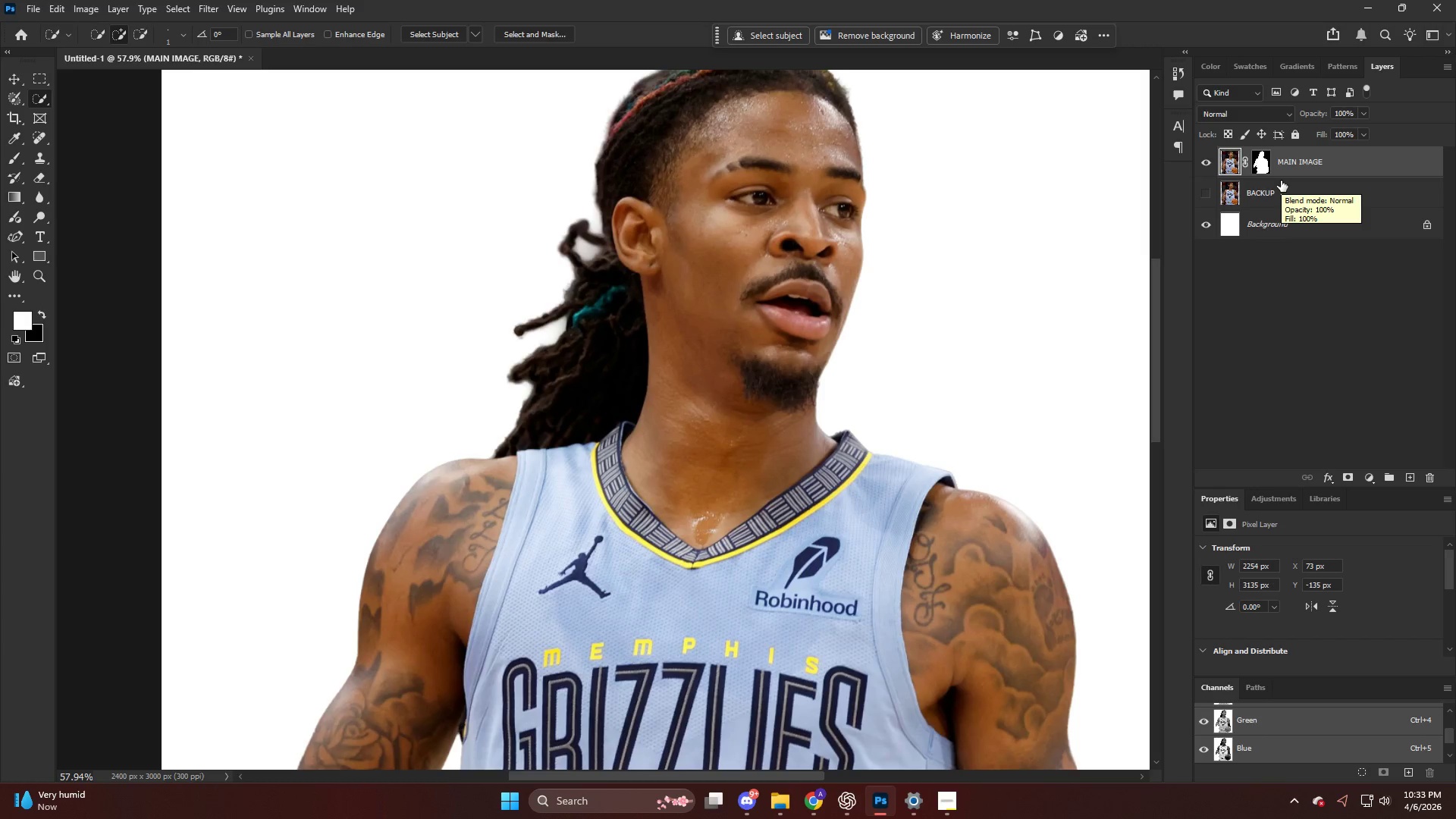 
wait(18.33)
 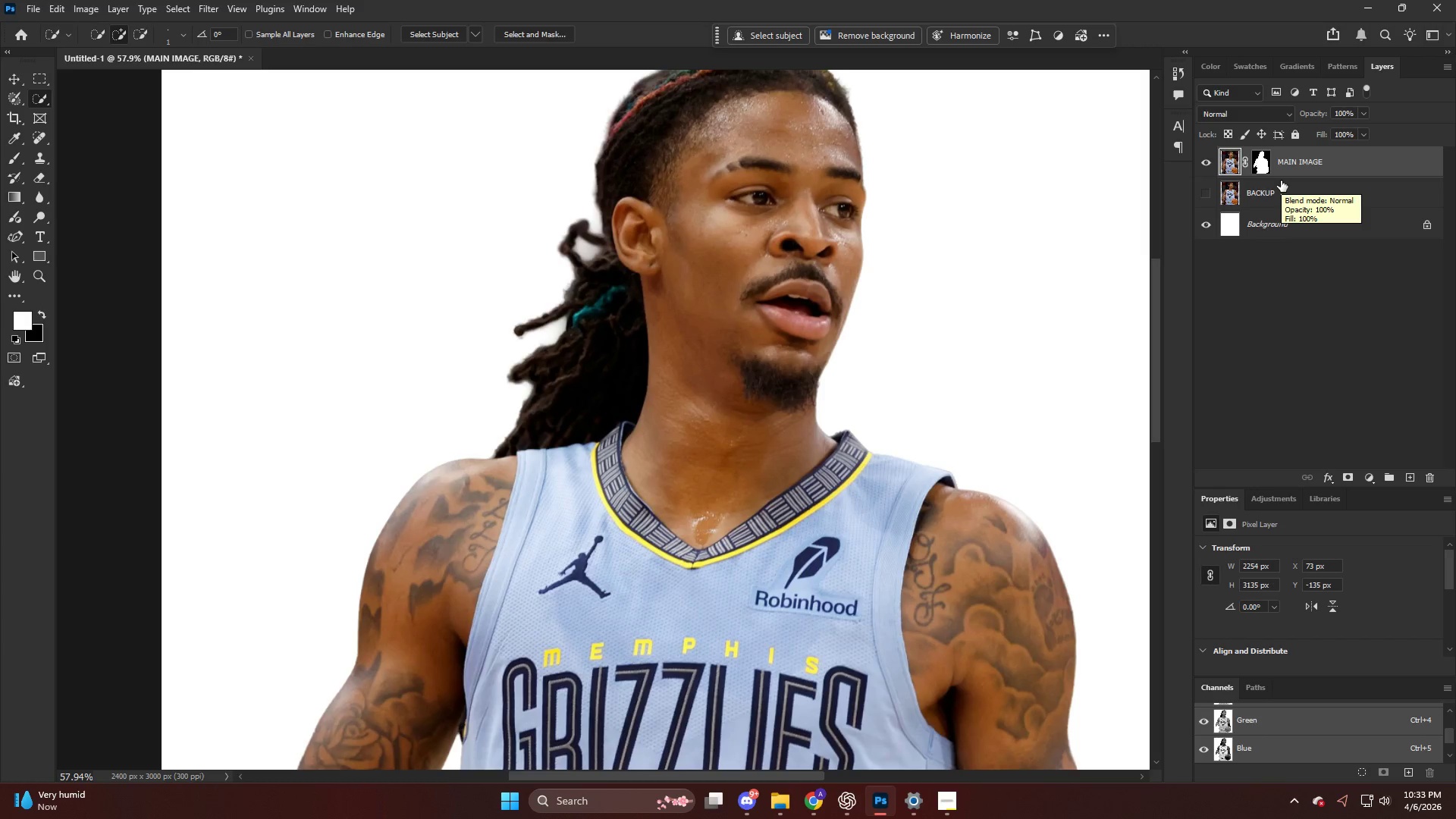 
hold_key(key=AltLeft, duration=0.41)
 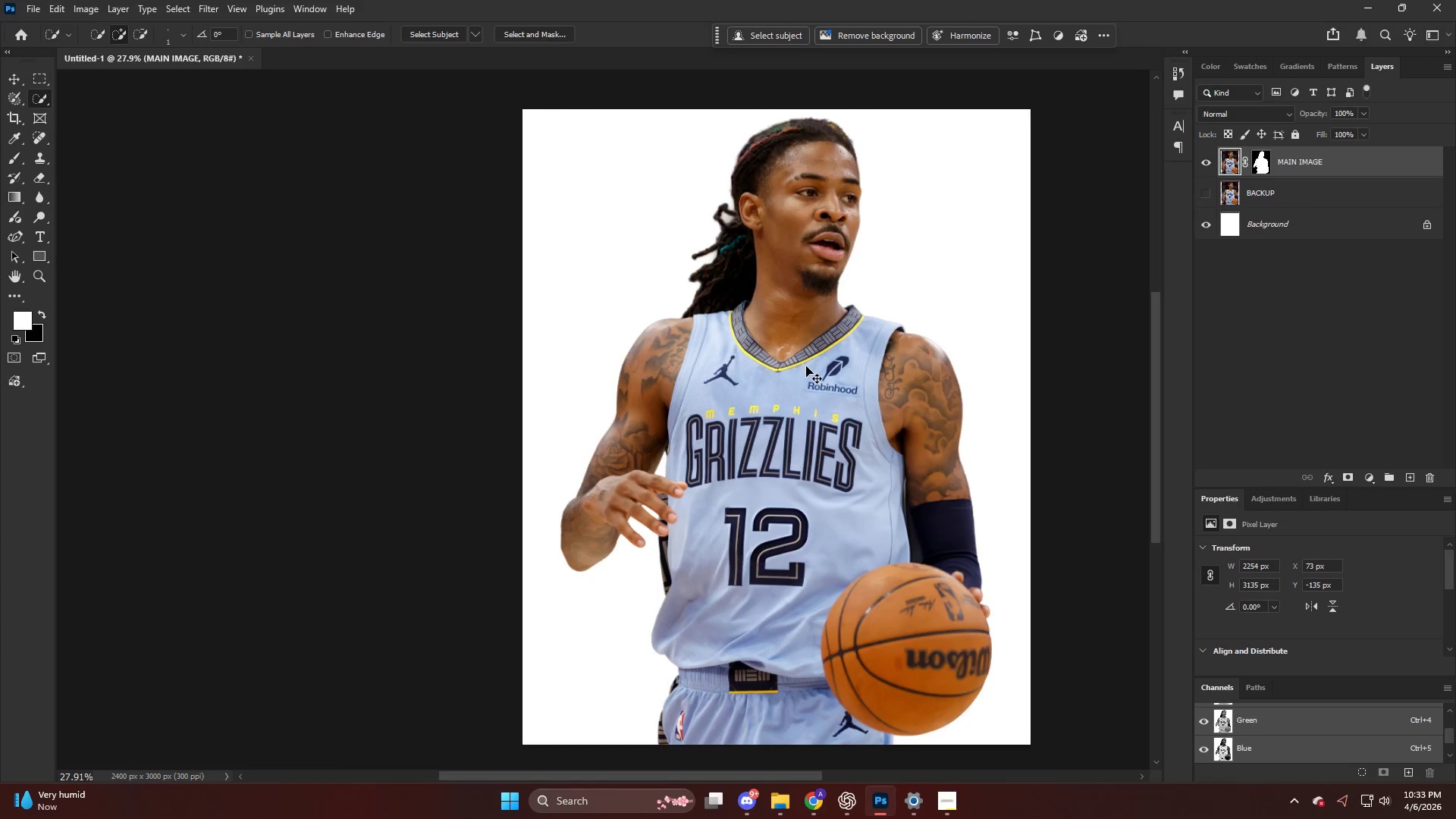 
key(Control+ControlLeft)
 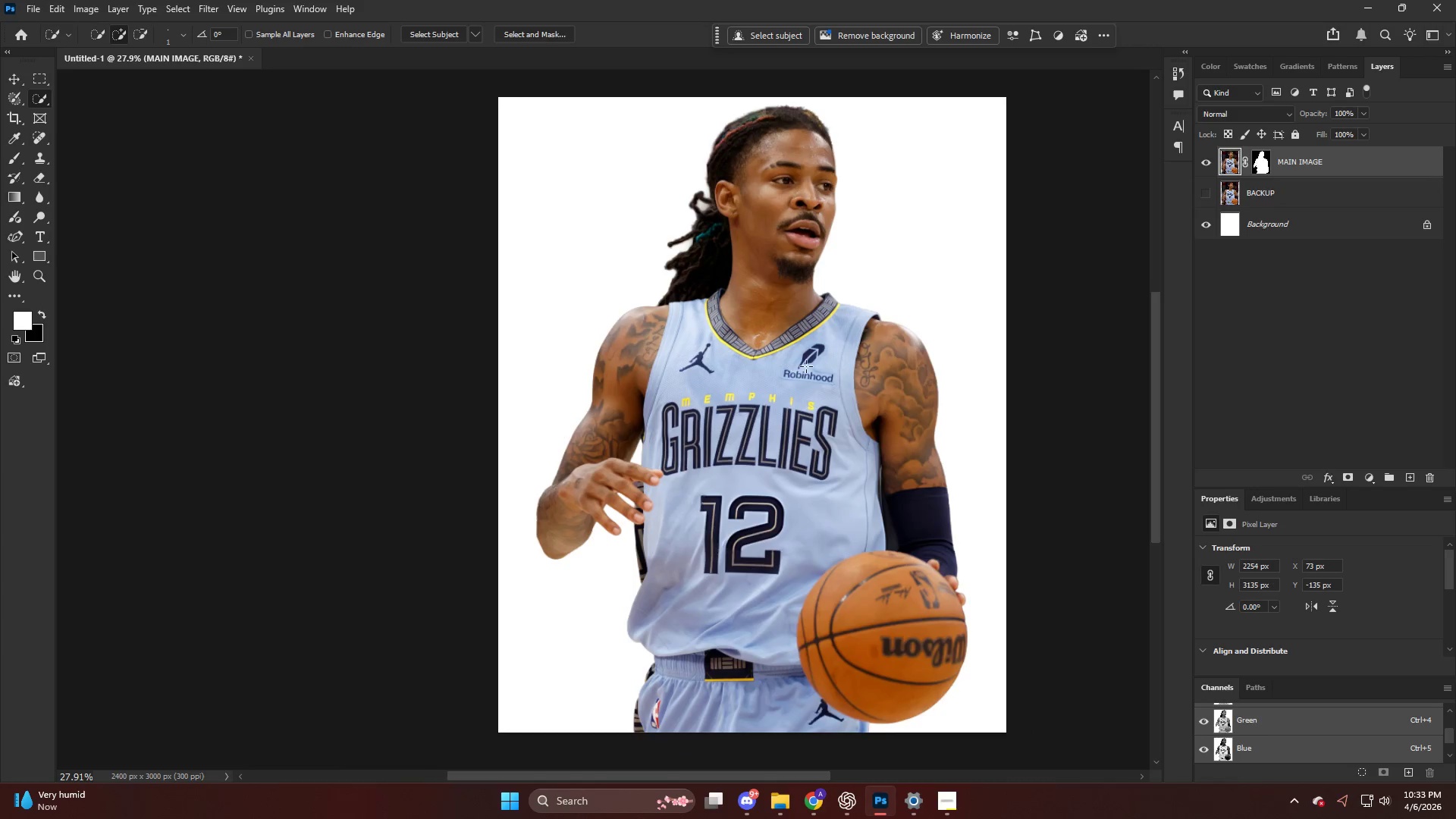 
key(Alt+AltLeft)
 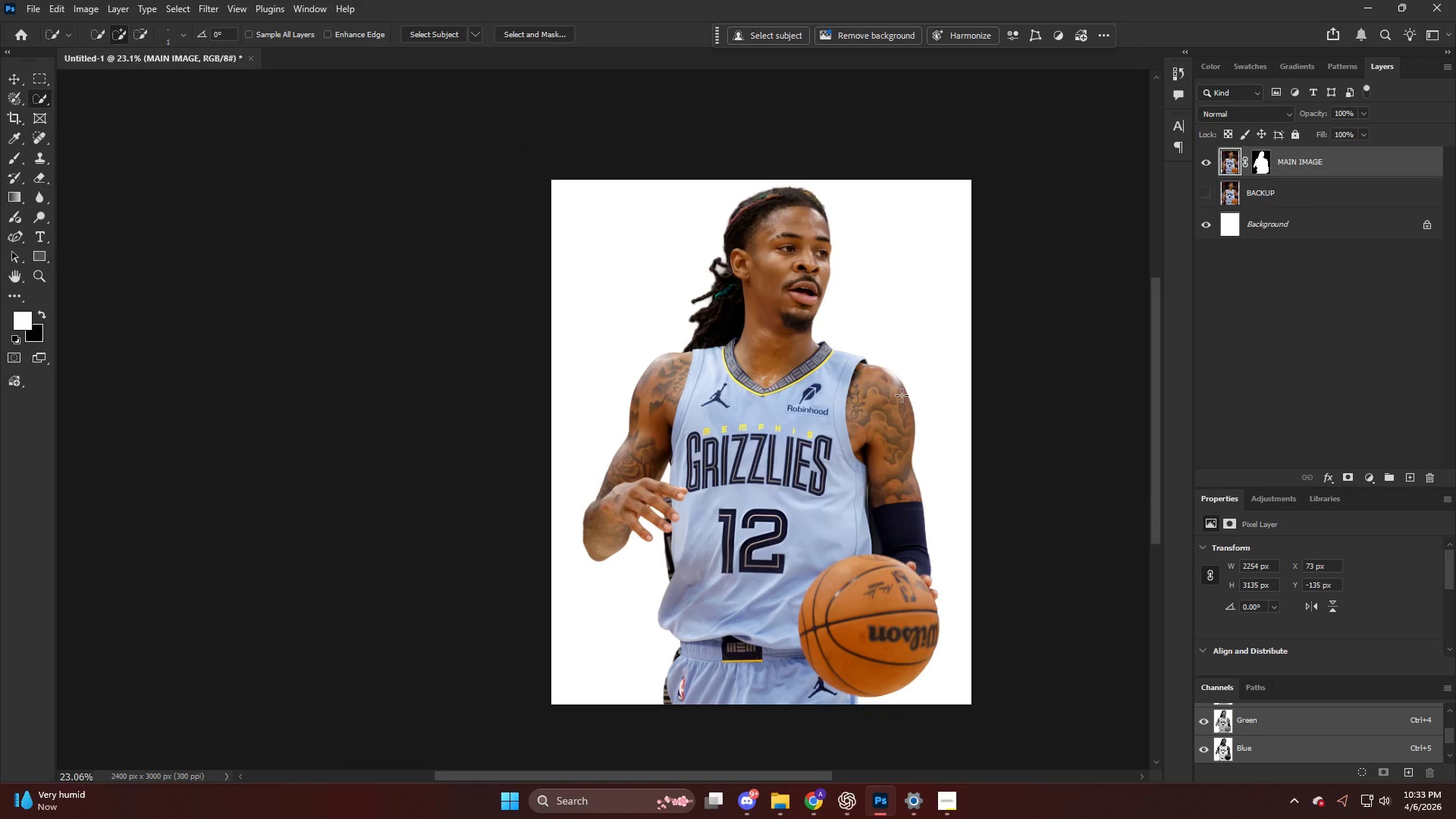 
key(CapsLock)
 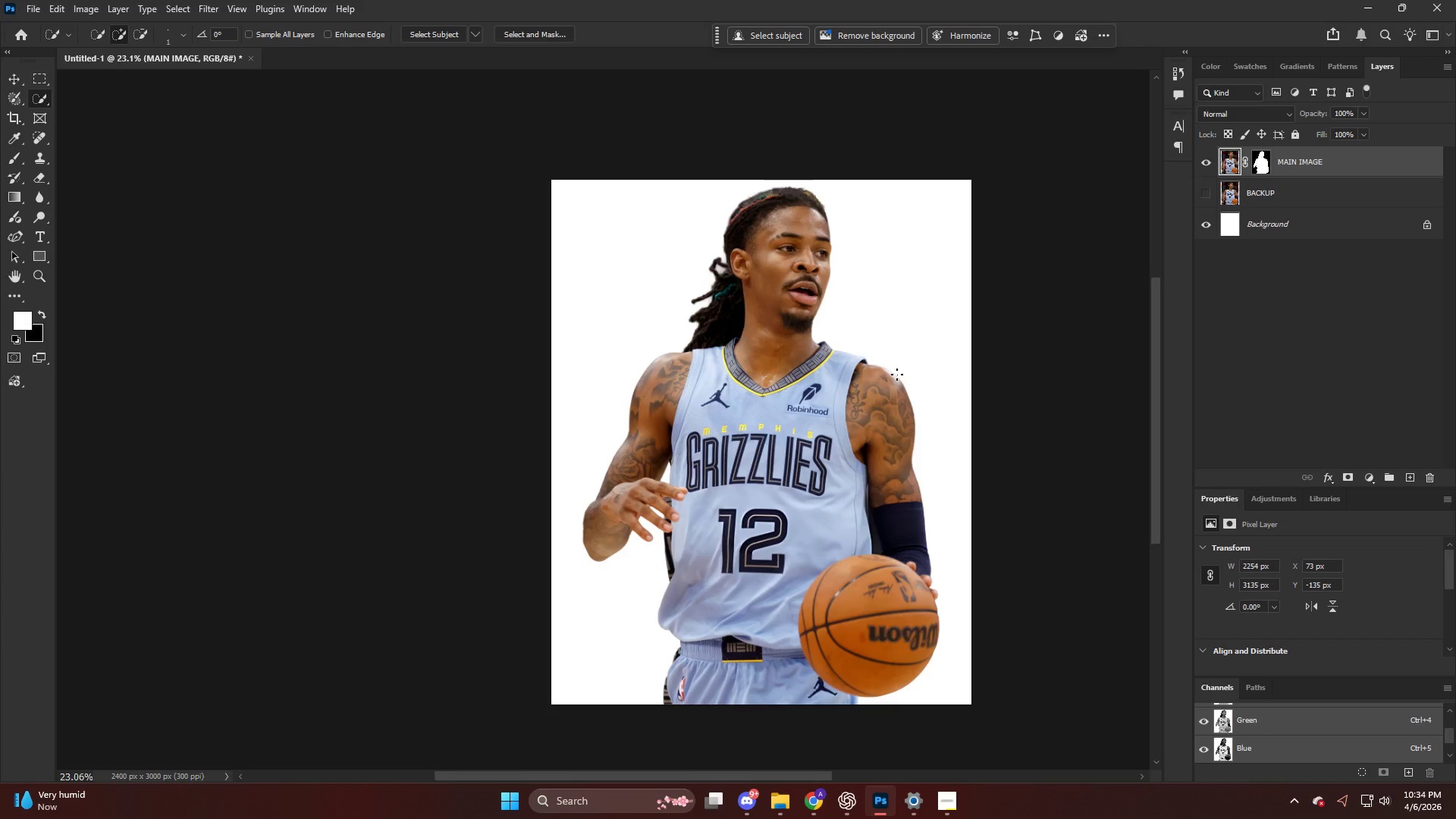 
scroll: coordinate [902, 395], scroll_direction: down, amount: 22.0
 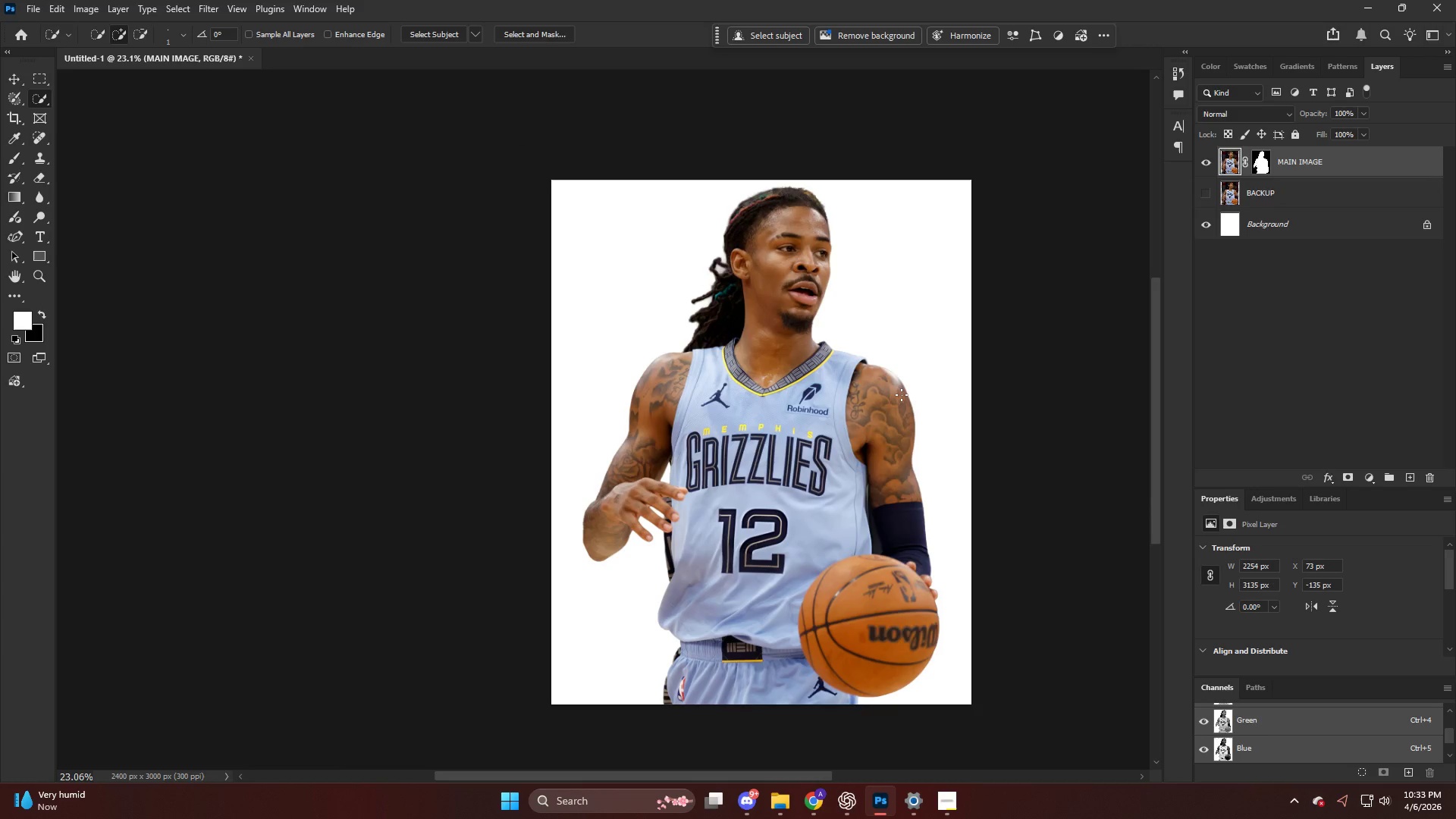 
wait(24.7)
 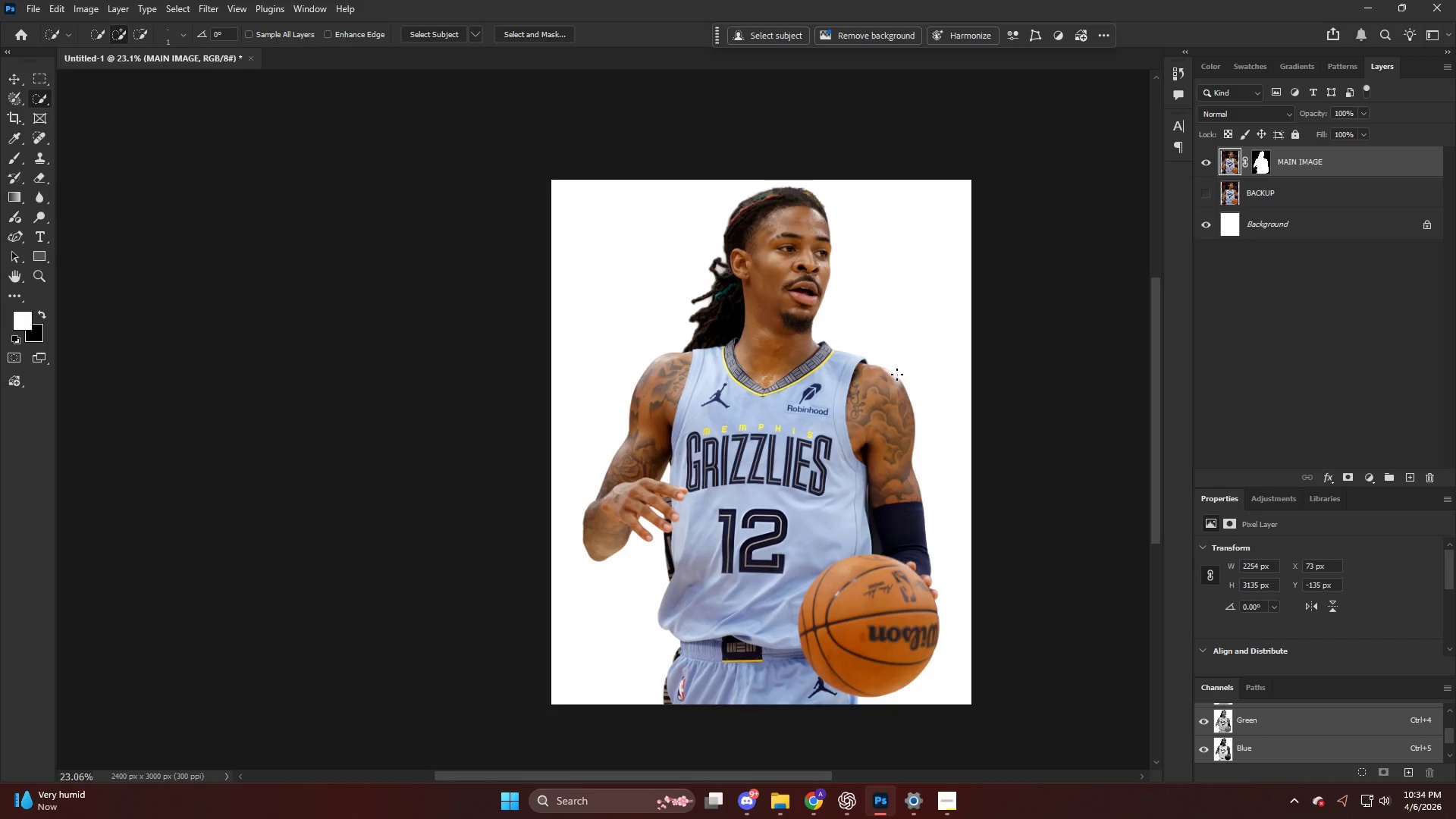 
key(Alt+AltLeft)
 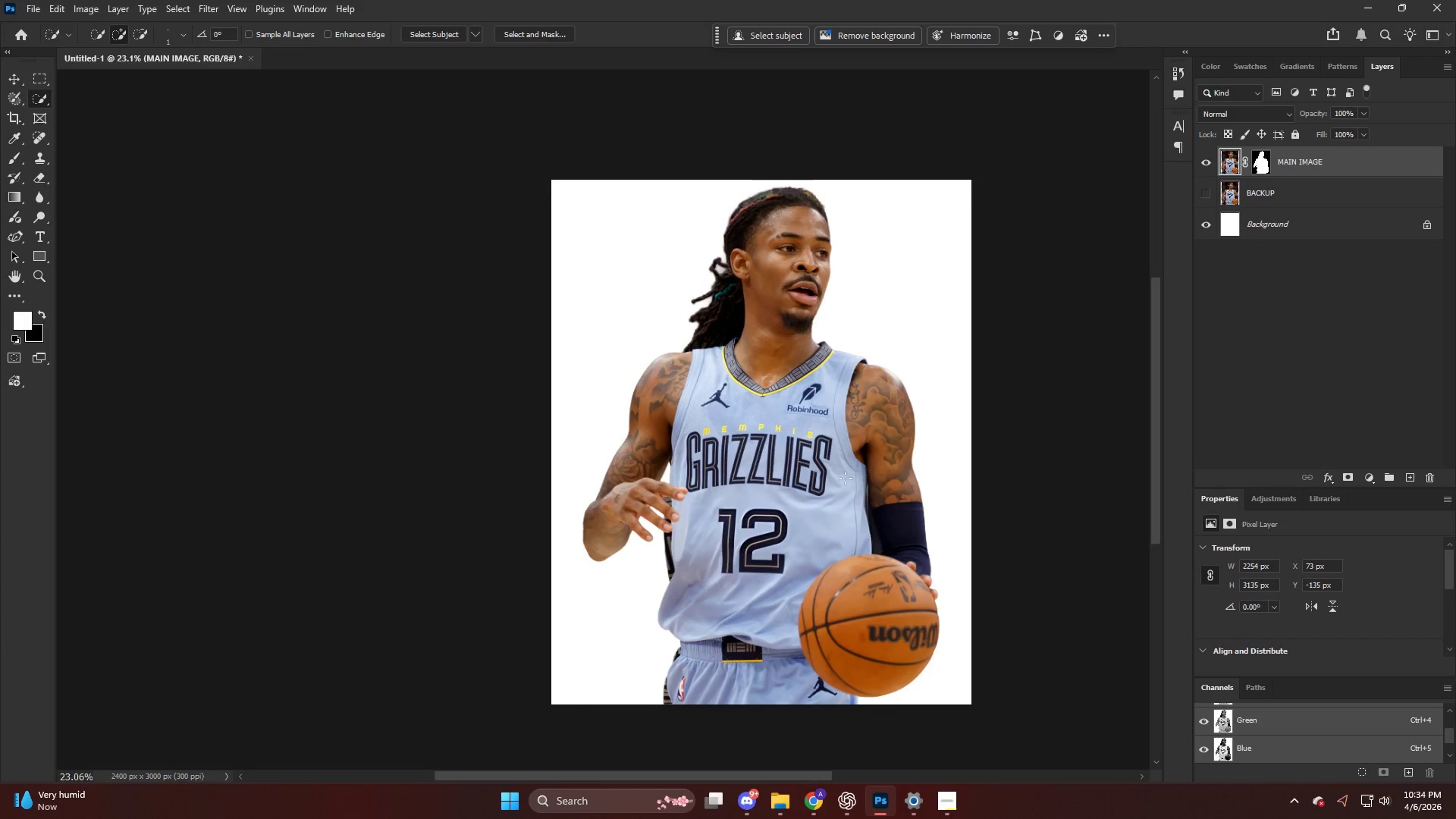 
key(Control+ControlLeft)
 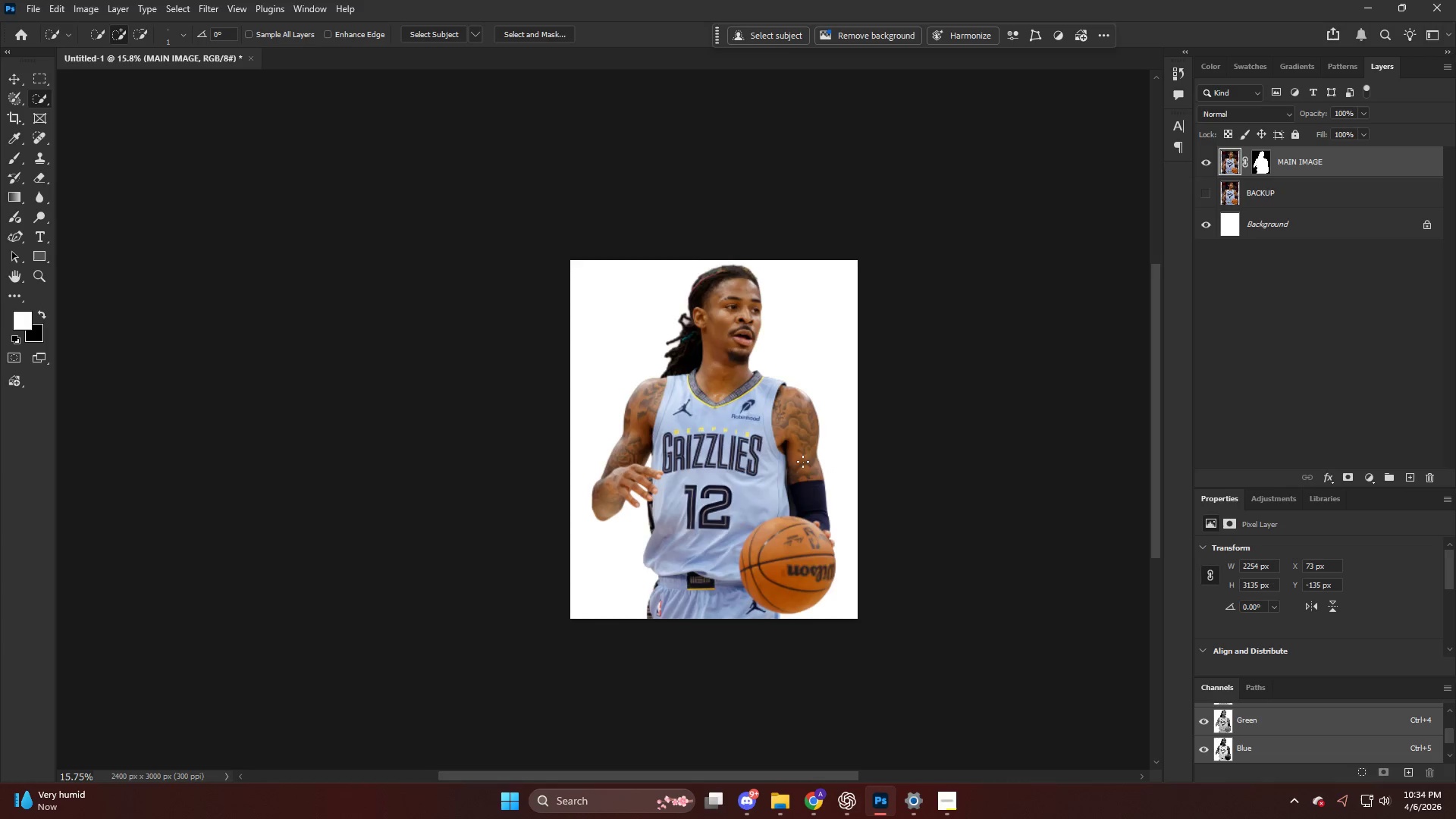 
hold_key(key=AltLeft, duration=0.39)
hold_key(key=AltLeft, duration=0.39)
scroll: coordinate [642, 472], scroll_direction: up, amount: 6.0
 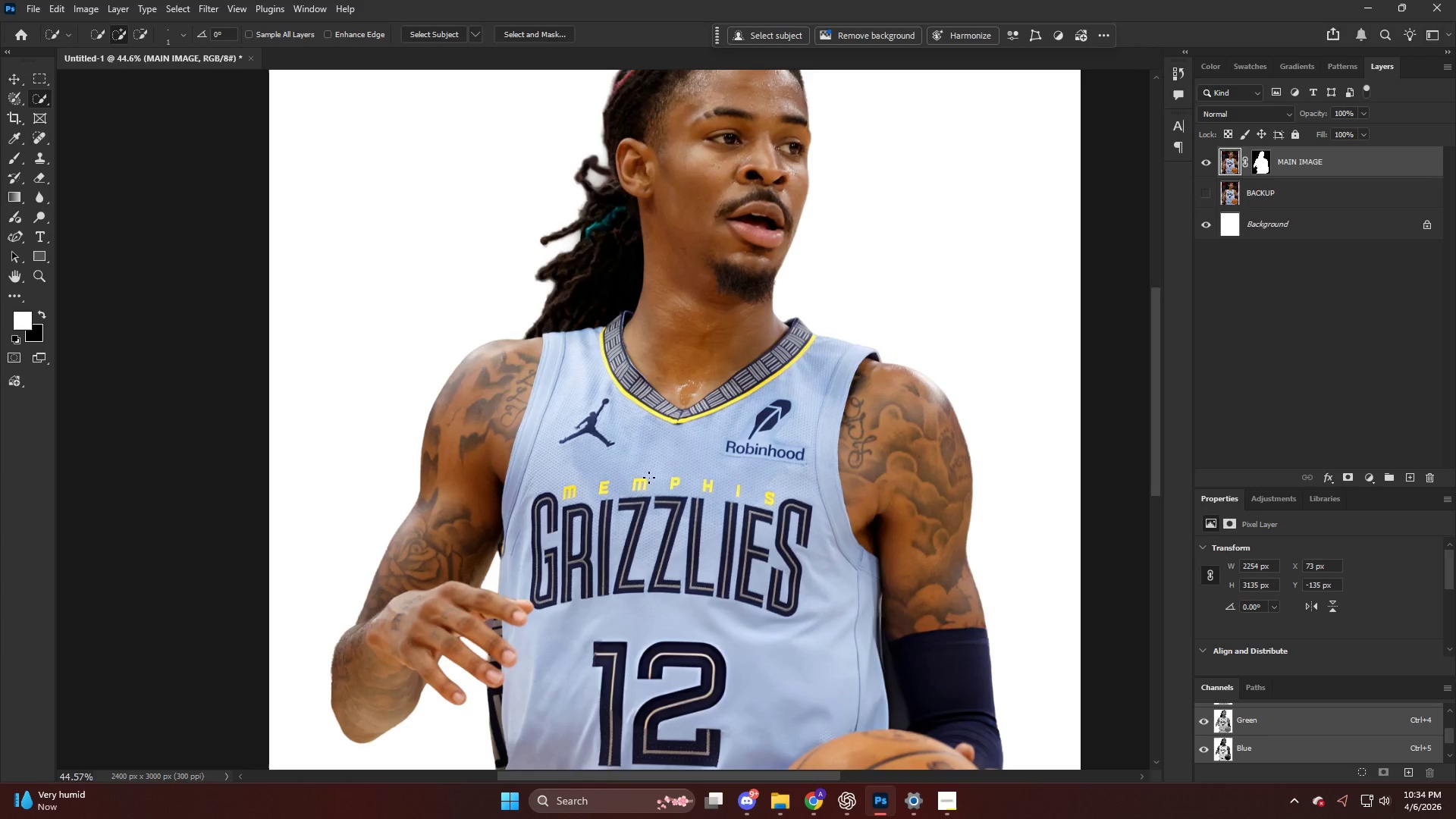 
hold_key(key=AltLeft, duration=0.62)
scroll: coordinate [574, 569], scroll_direction: none, amount: 0.0
 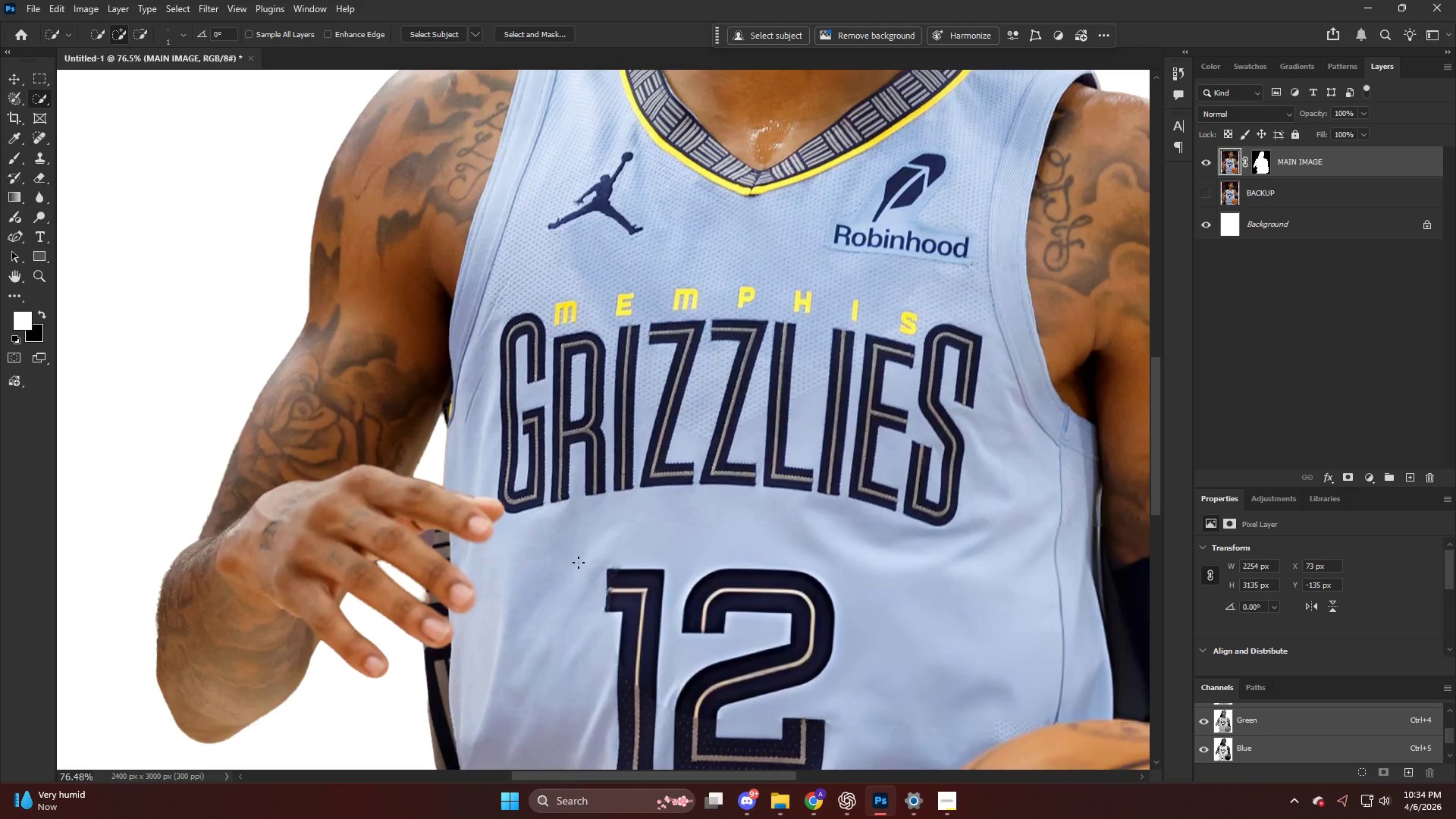 
hold_key(key=AltLeft, duration=0.94)
hold_key(key=ControlLeft, duration=0.97)
scroll: coordinate [482, 491], scroll_direction: up, amount: 37.0
 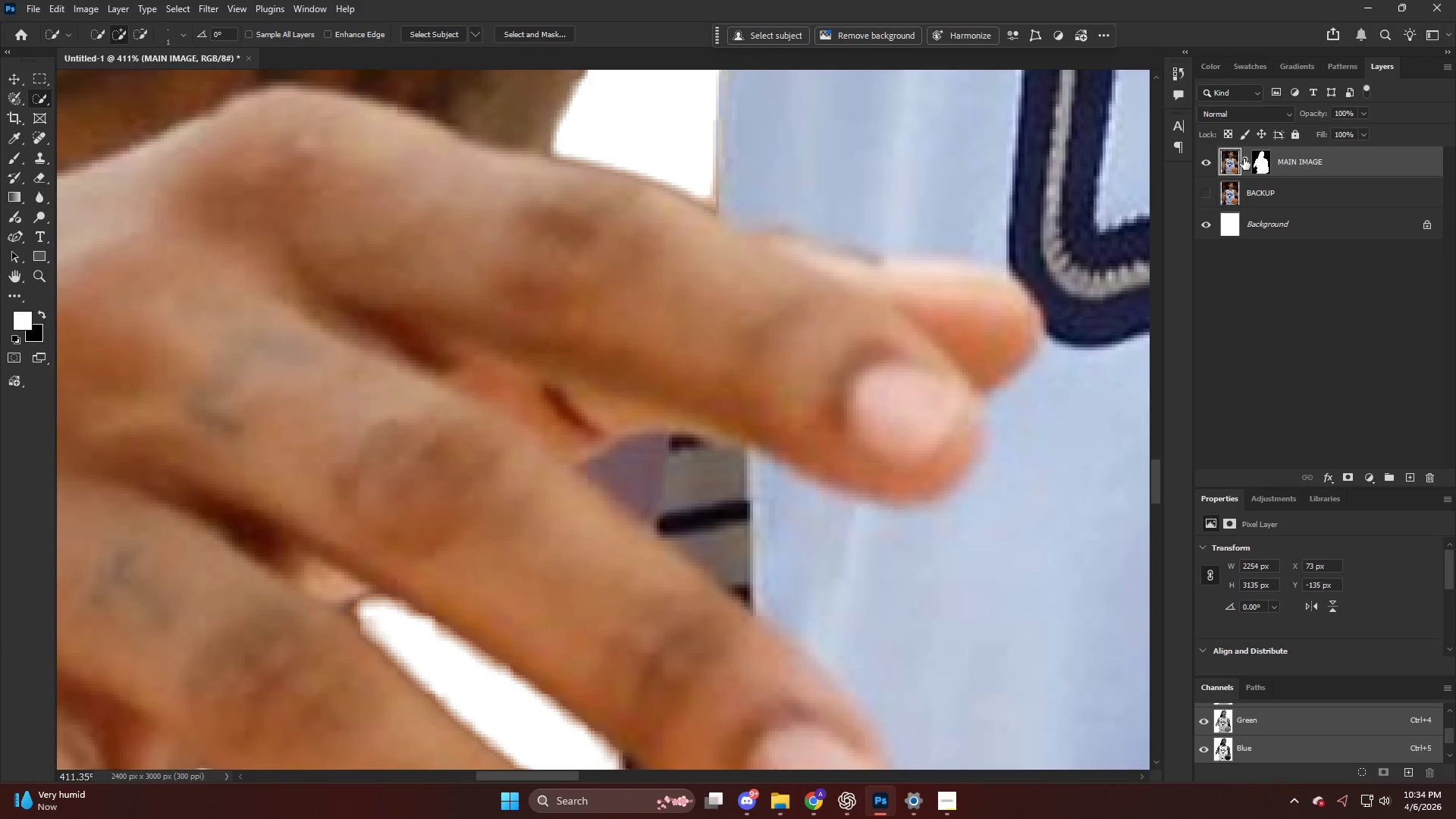 
left_click([1263, 163])
 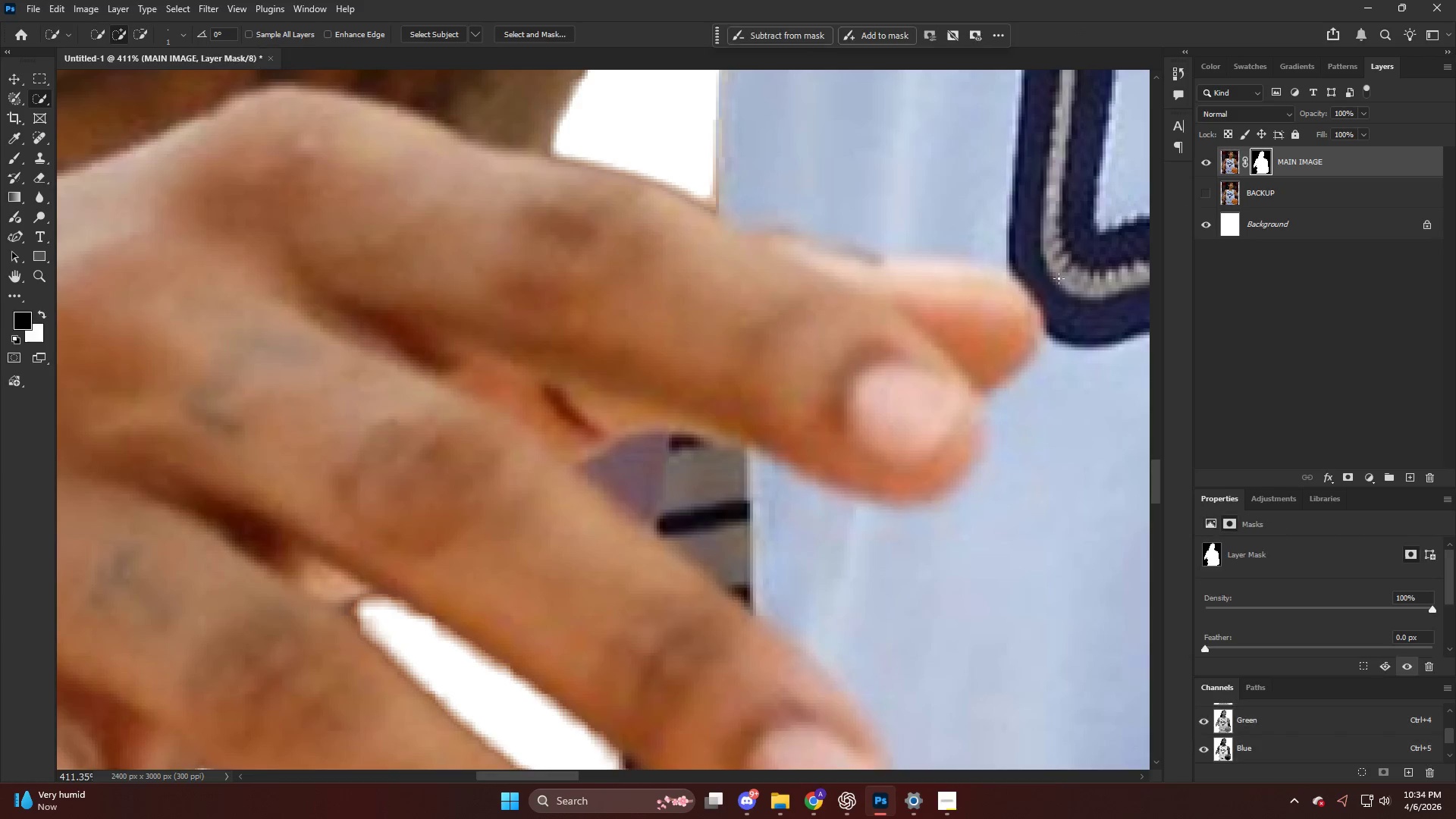 
hold_key(key=AltLeft, duration=0.39)
hold_key(key=AltLeft, duration=0.7)
scroll: coordinate [567, 482], scroll_direction: up, amount: 5.0
 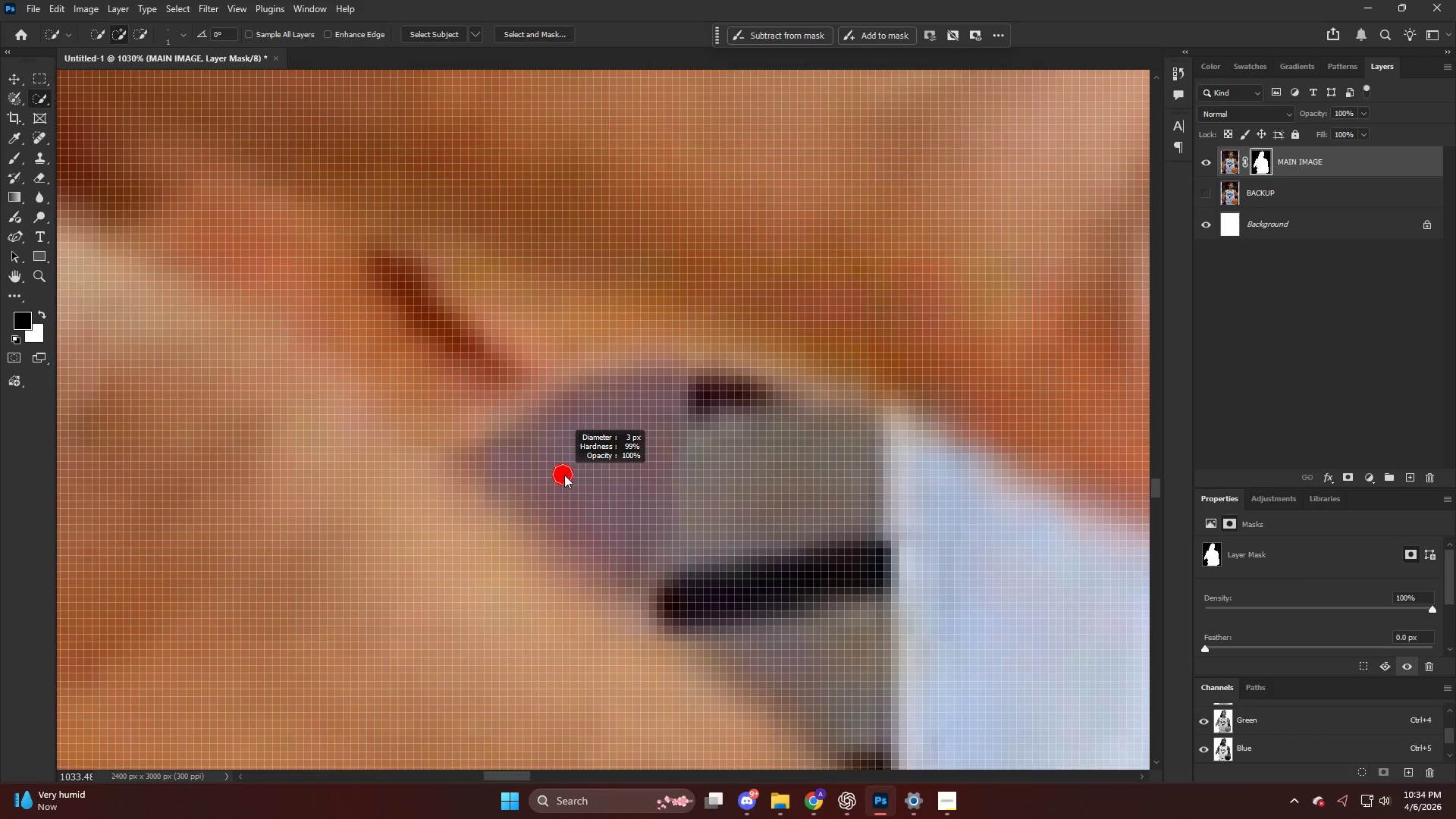 
key(E)
 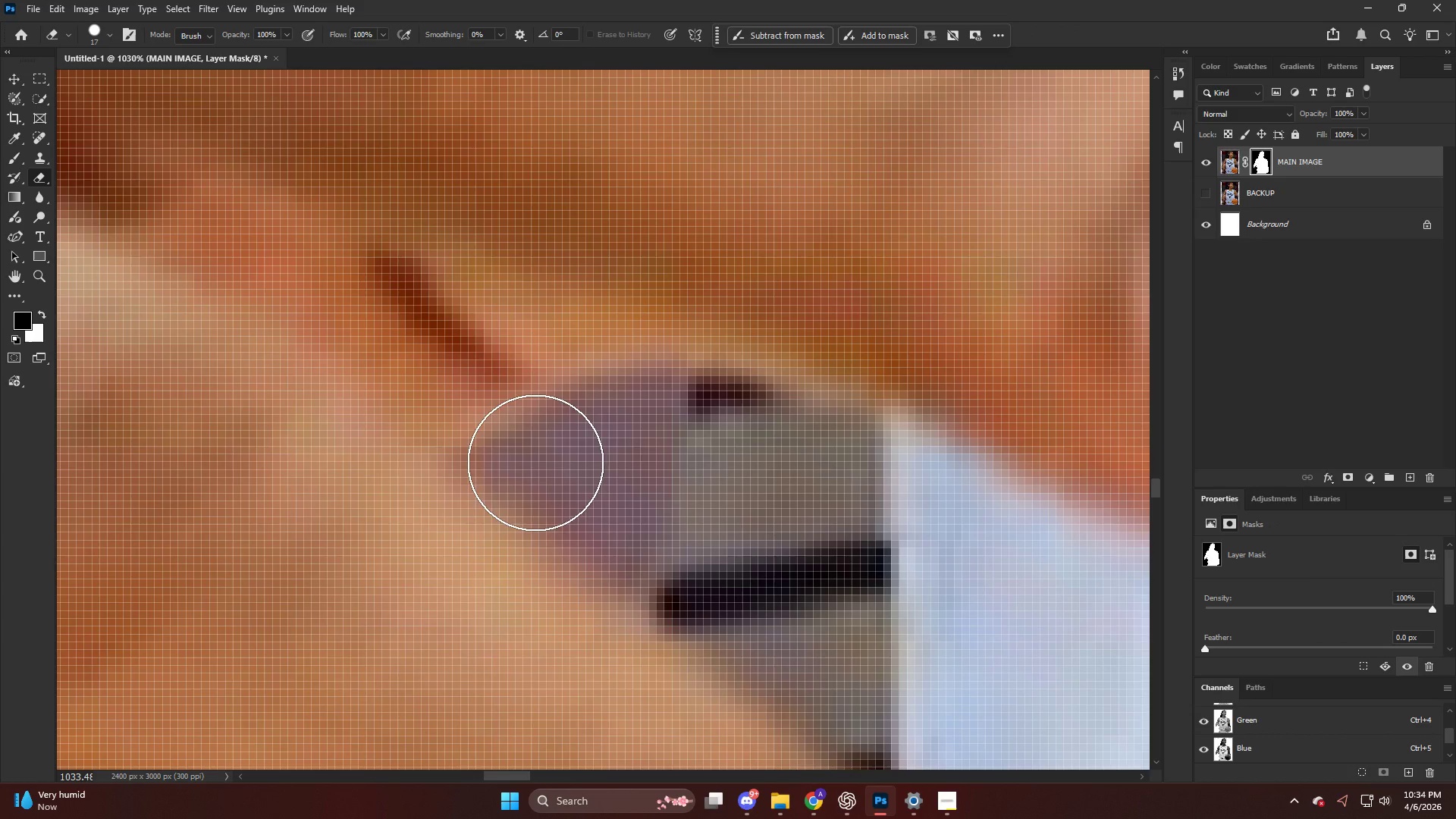 
hold_key(key=AltLeft, duration=0.95)
scroll: coordinate [530, 462], scroll_direction: up, amount: 3.0
 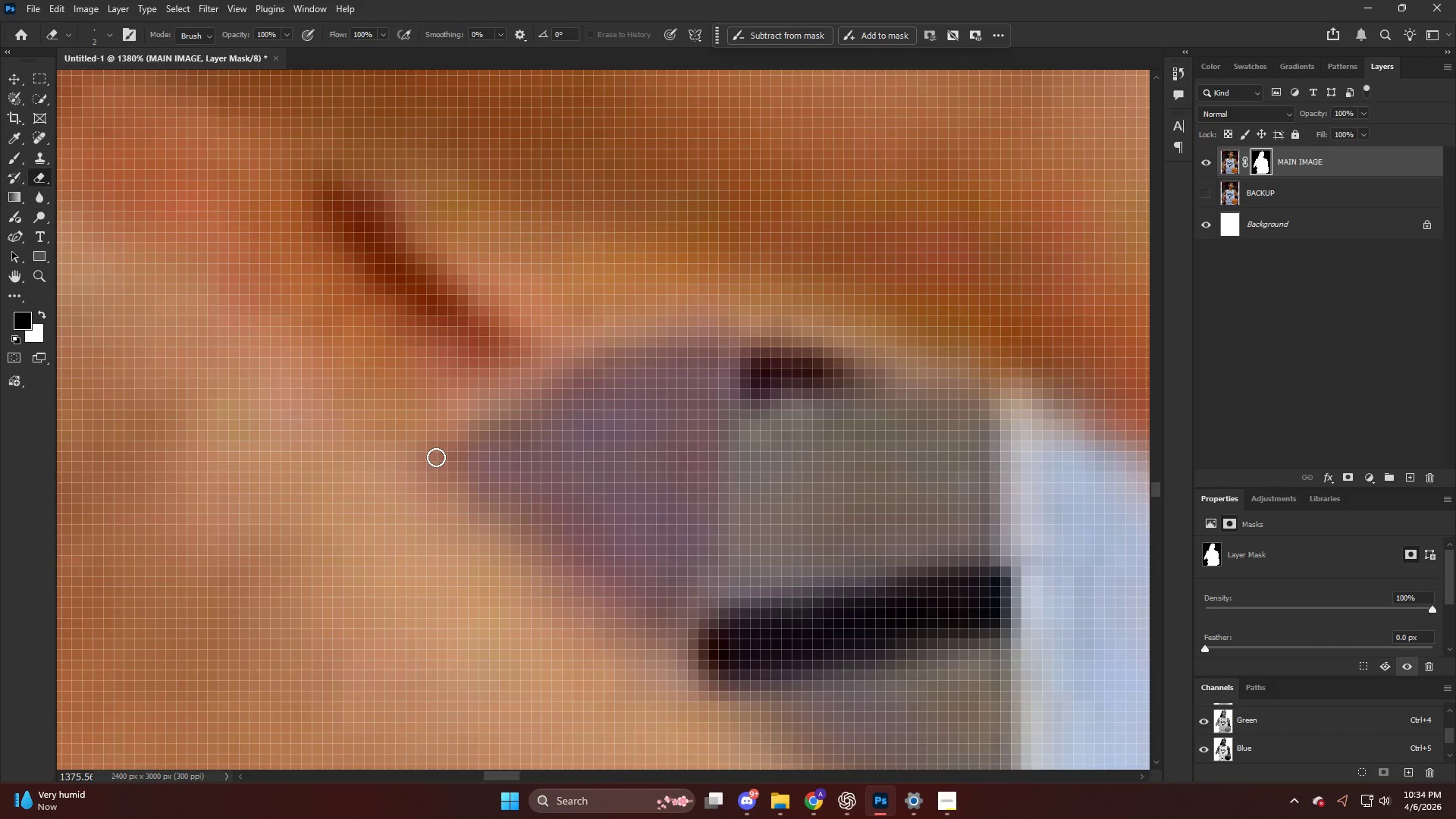 
key(Alt+AltLeft)
 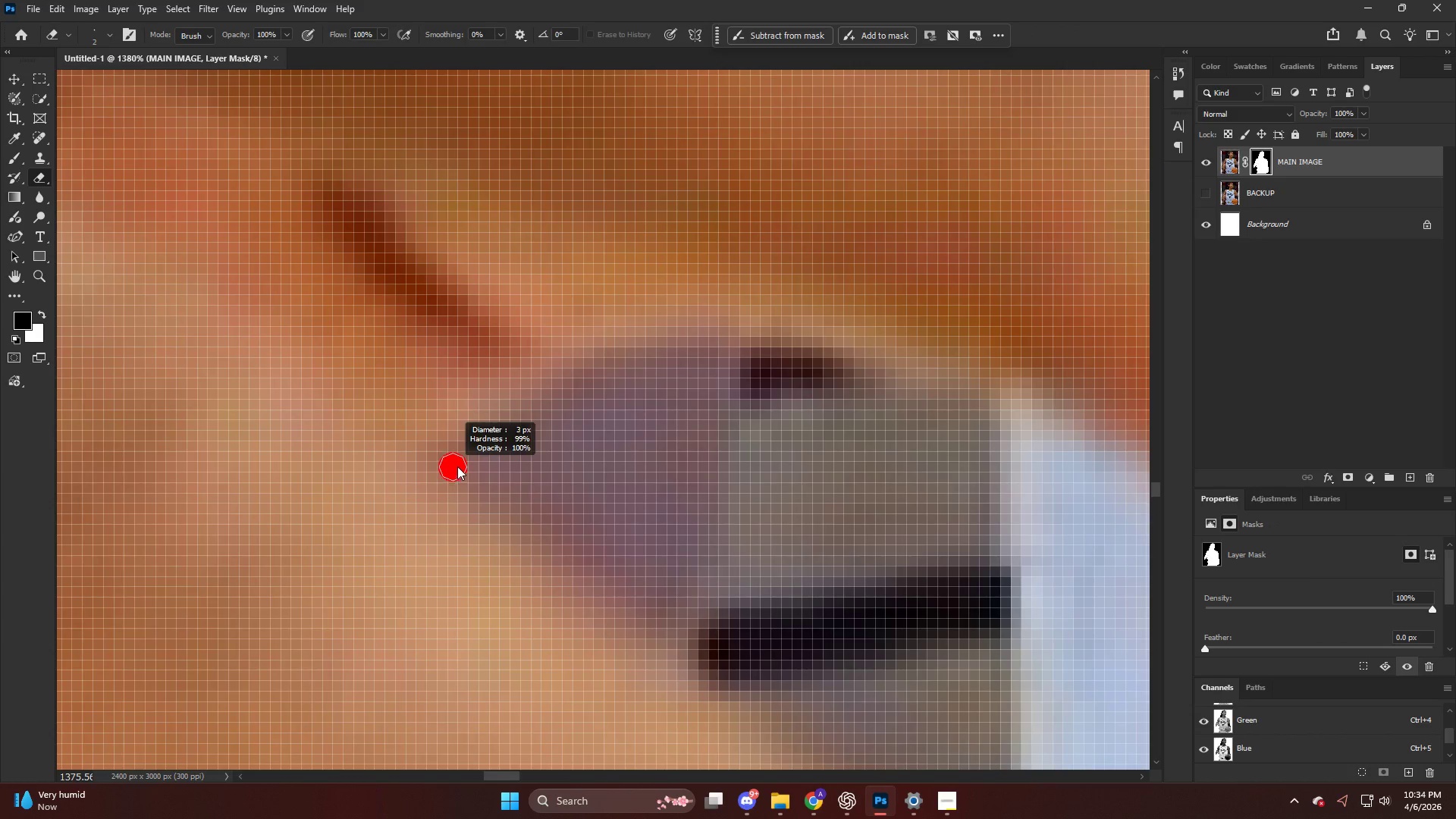 
left_click_drag(start_coordinate=[457, 466], to_coordinate=[622, 578])
 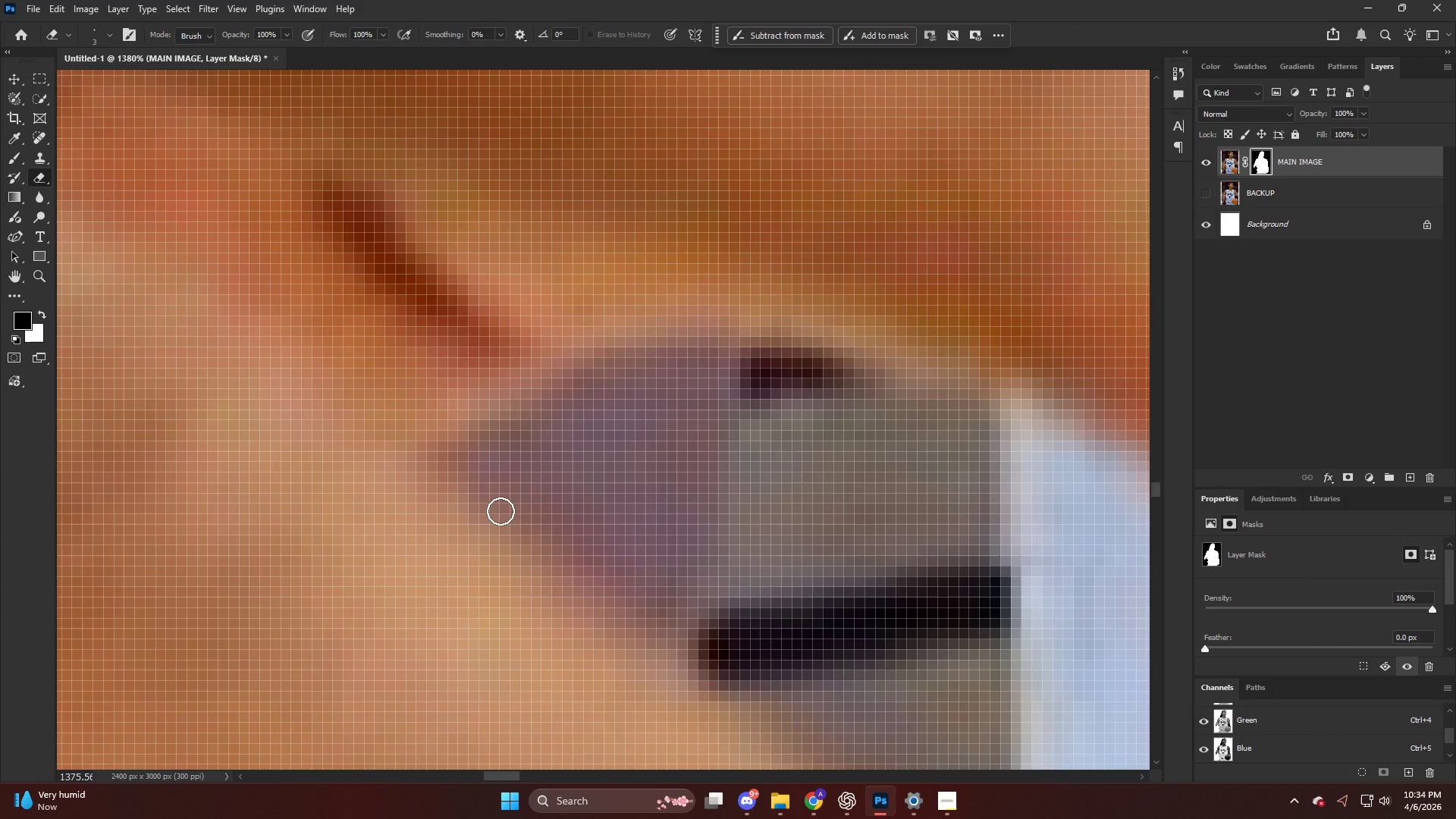 
key(X)
 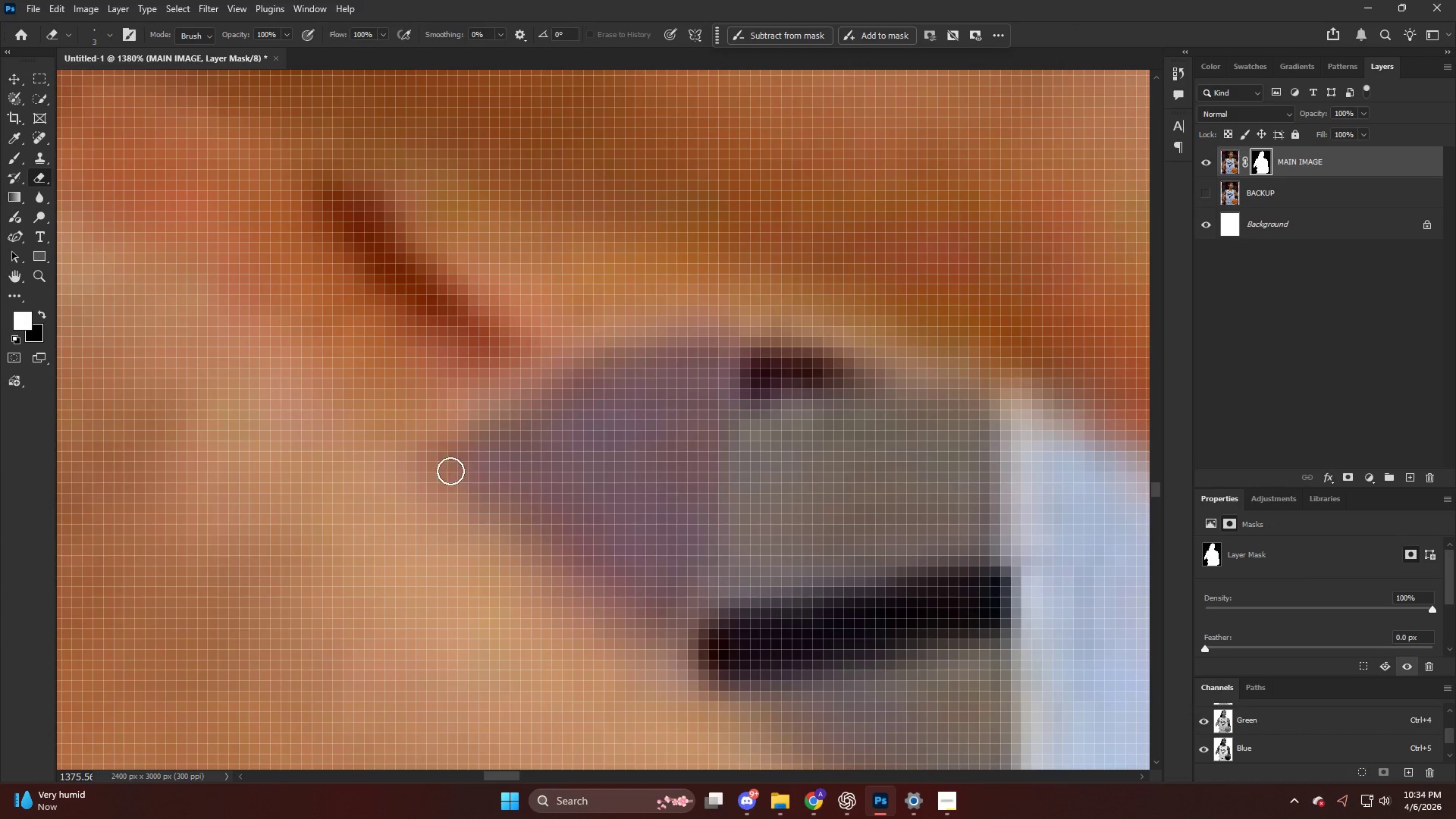 
left_click_drag(start_coordinate=[449, 469], to_coordinate=[457, 475])
 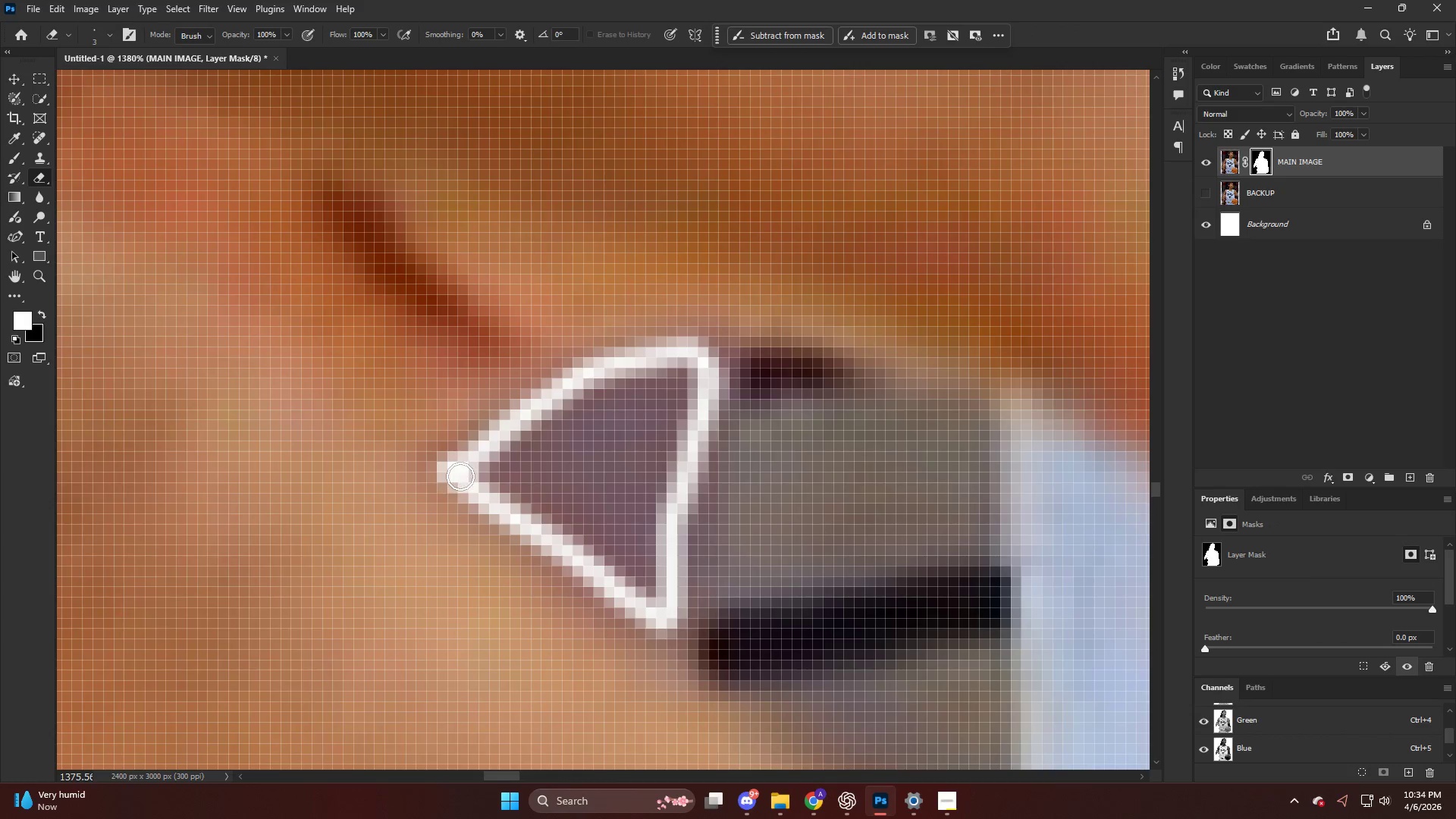 
key(Alt+AltLeft)
 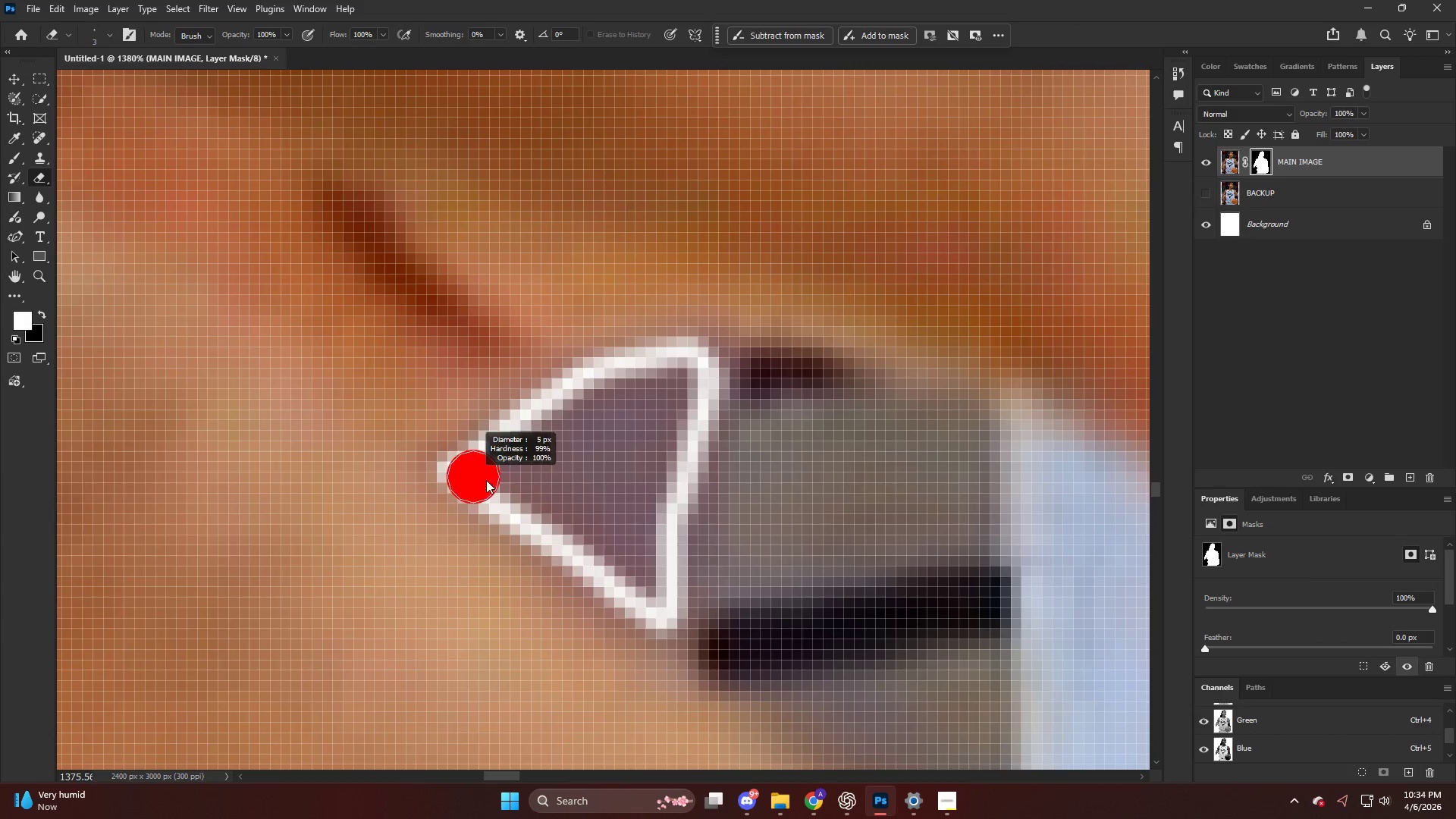 
left_click_drag(start_coordinate=[487, 480], to_coordinate=[624, 428])
 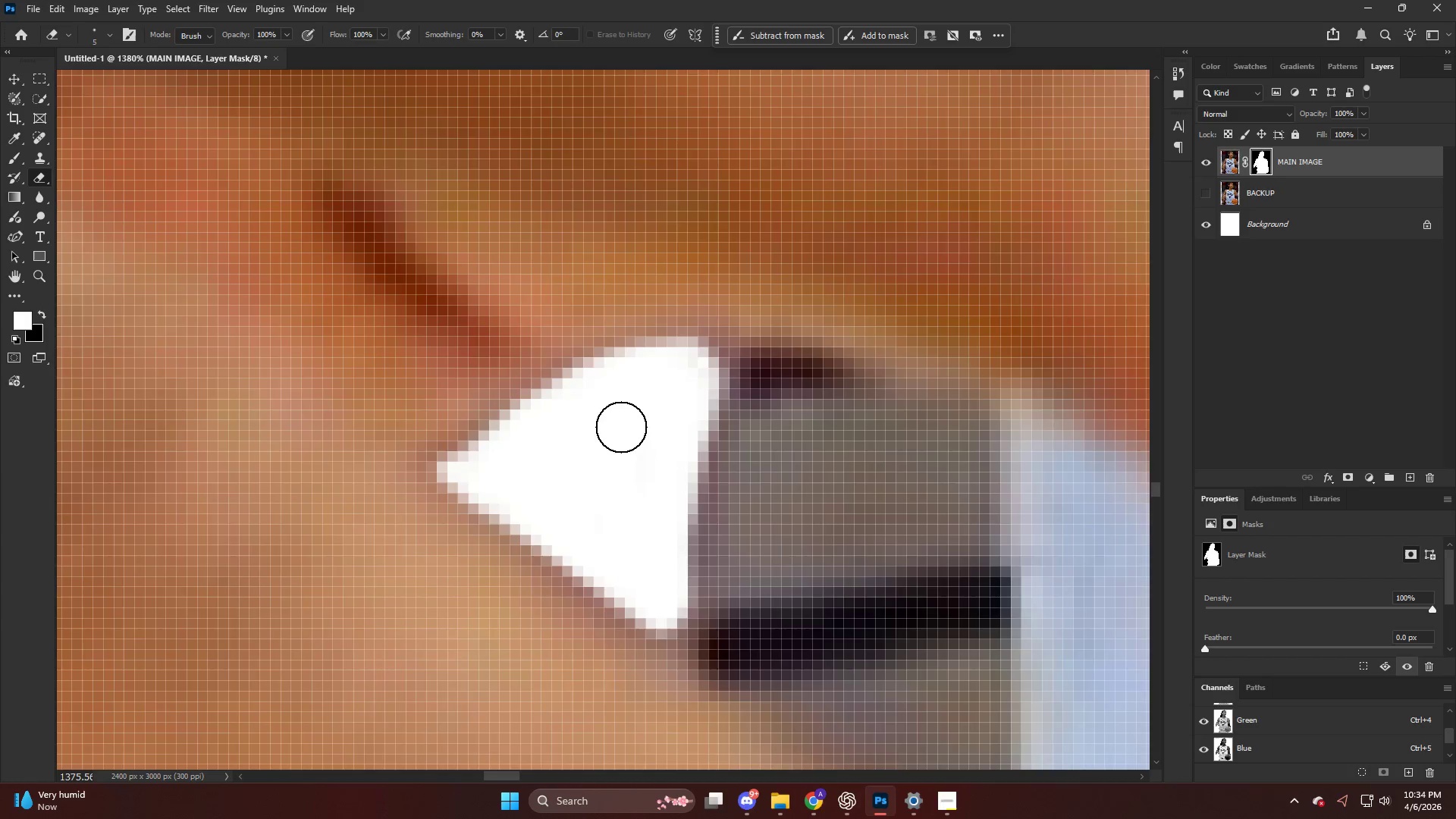 
hold_key(key=AltLeft, duration=1.62)
 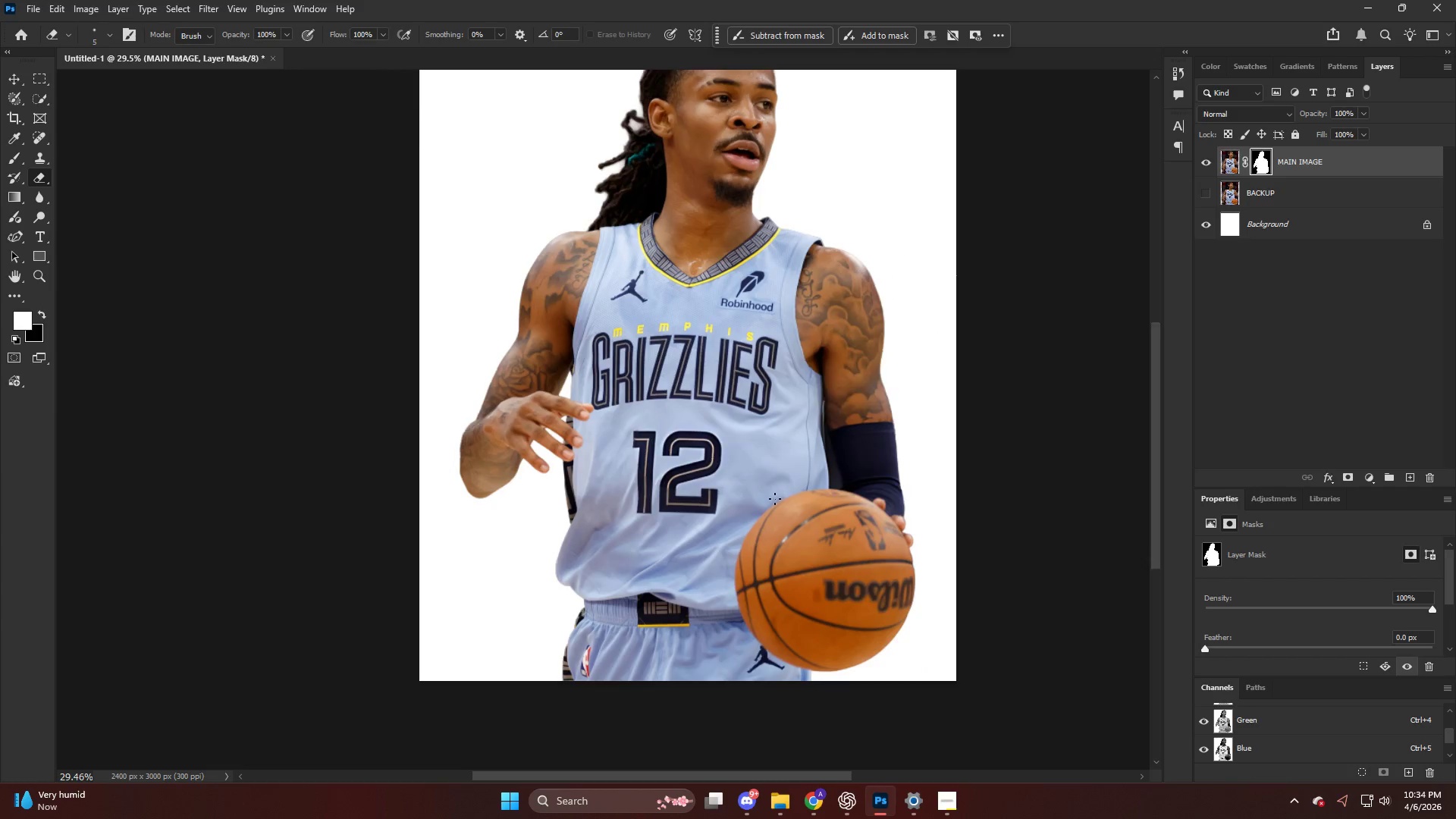 
key(Control+ControlLeft)
 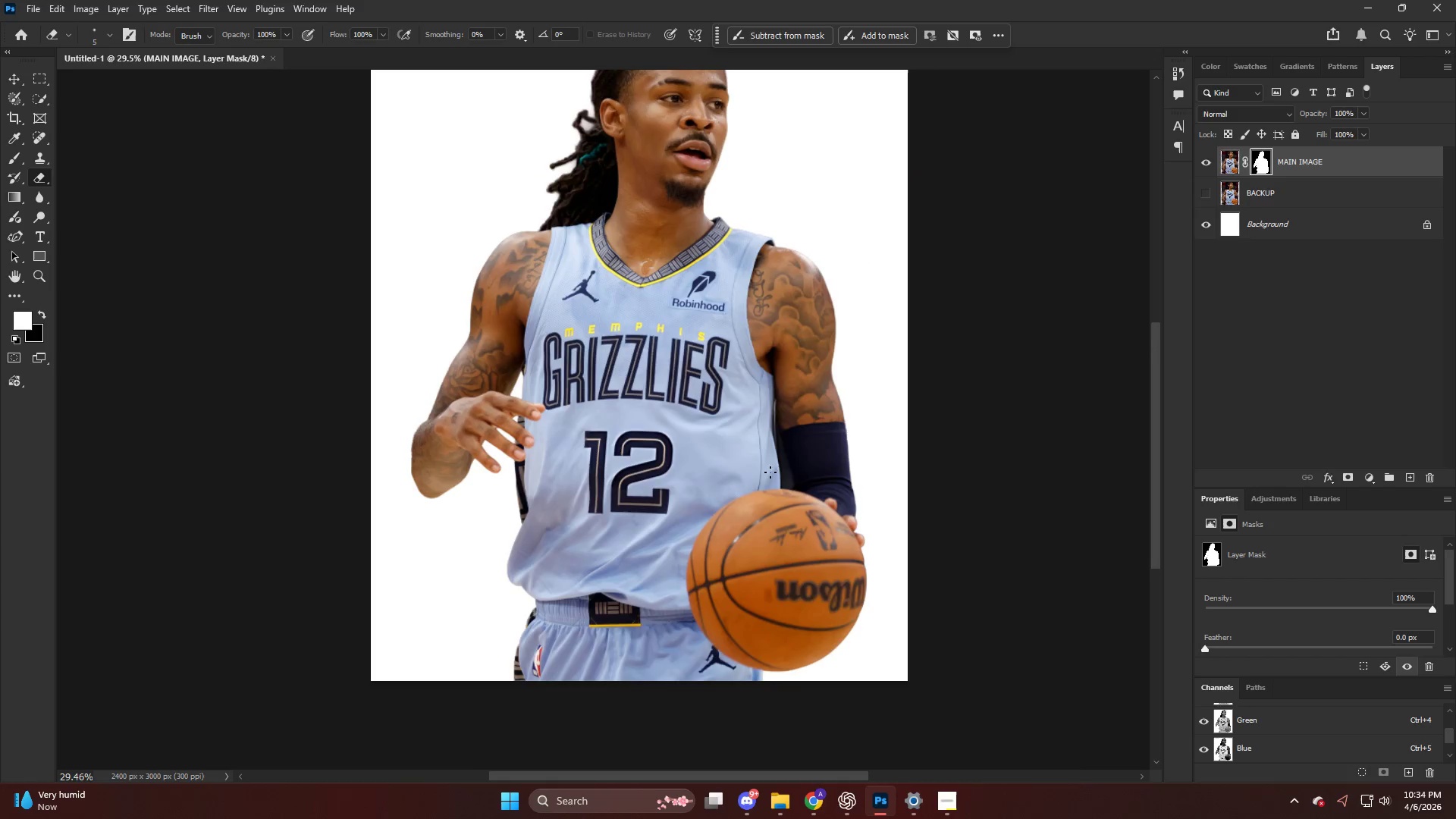 
hold_key(key=AltLeft, duration=0.44)
hold_key(key=AltLeft, duration=0.56)
scroll: coordinate [816, 460], scroll_direction: down, amount: 34.0
 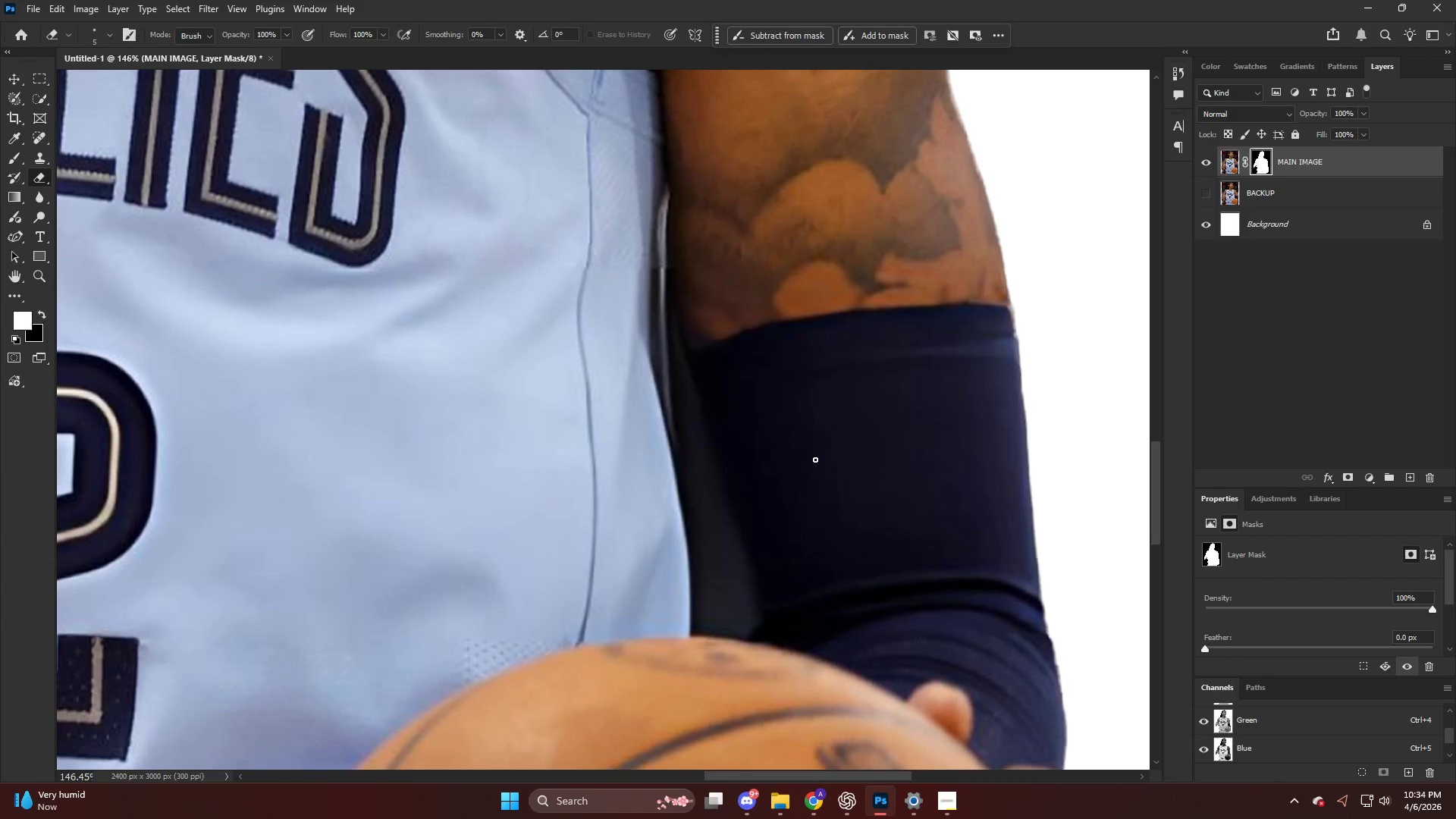 
hold_key(key=AltLeft, duration=0.88)
scroll: coordinate [726, 477], scroll_direction: down, amount: 14.0
 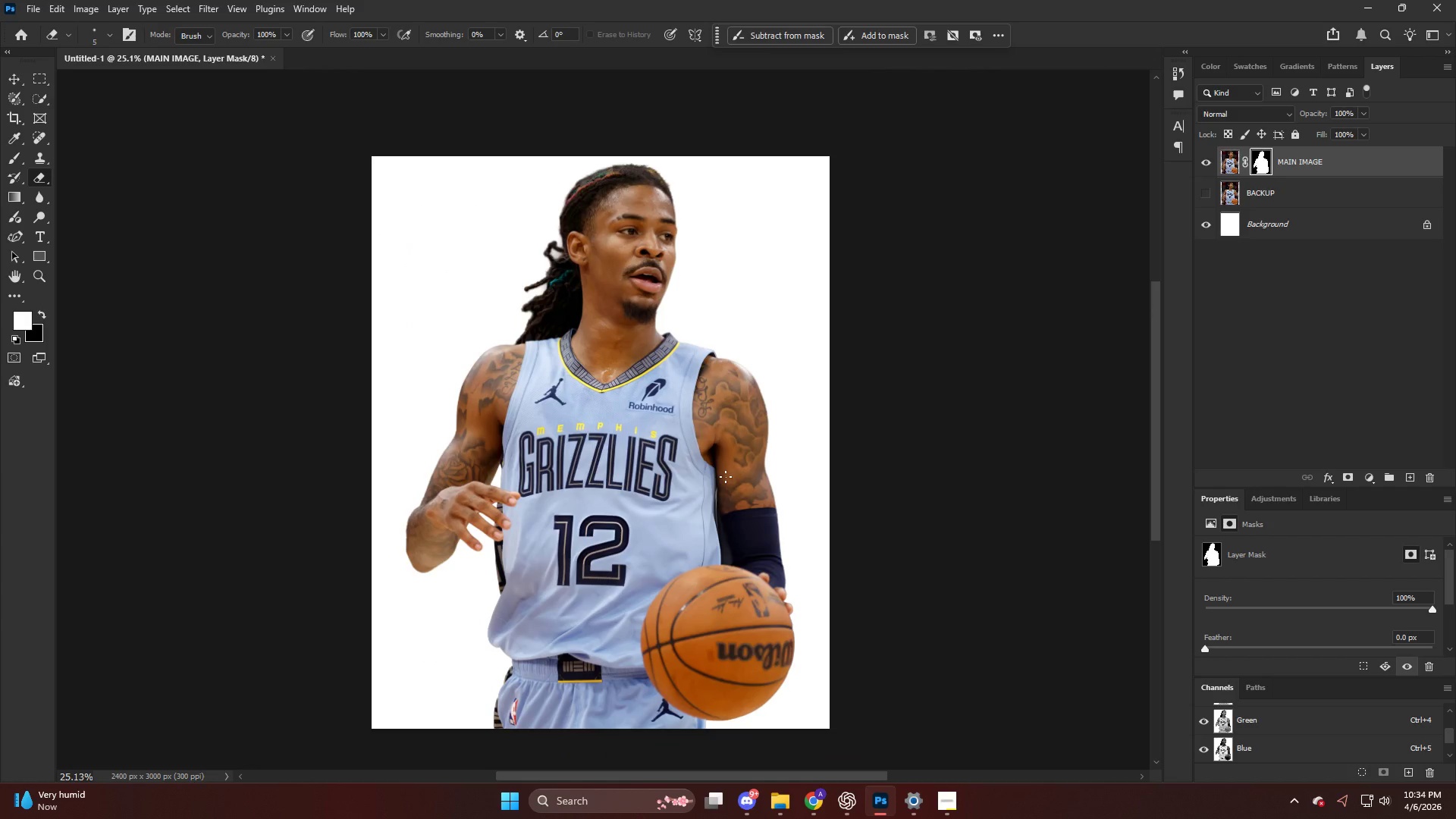 
key(Control+ControlLeft)
 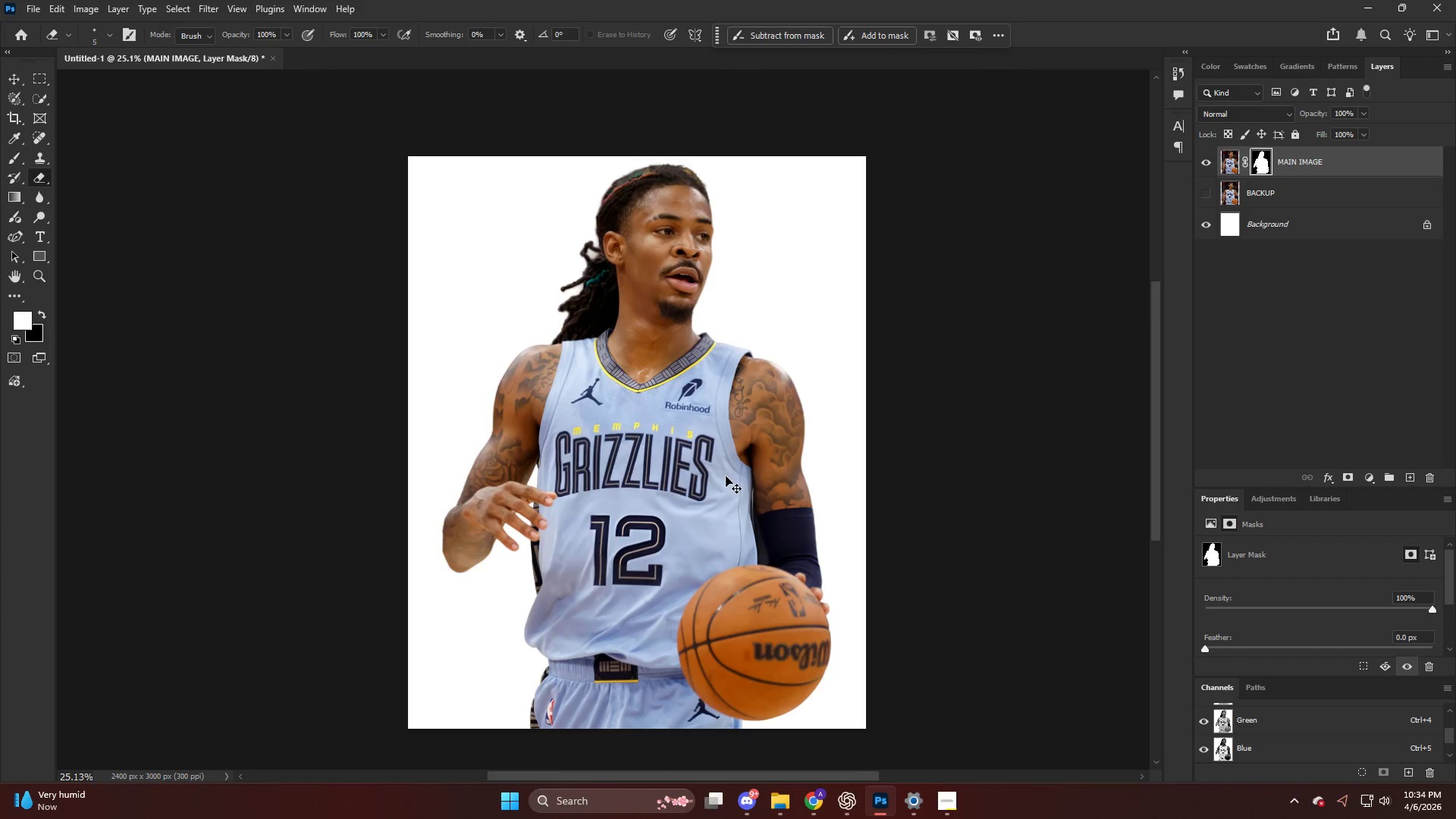 
scroll: coordinate [719, 442], scroll_direction: up, amount: 8.0
 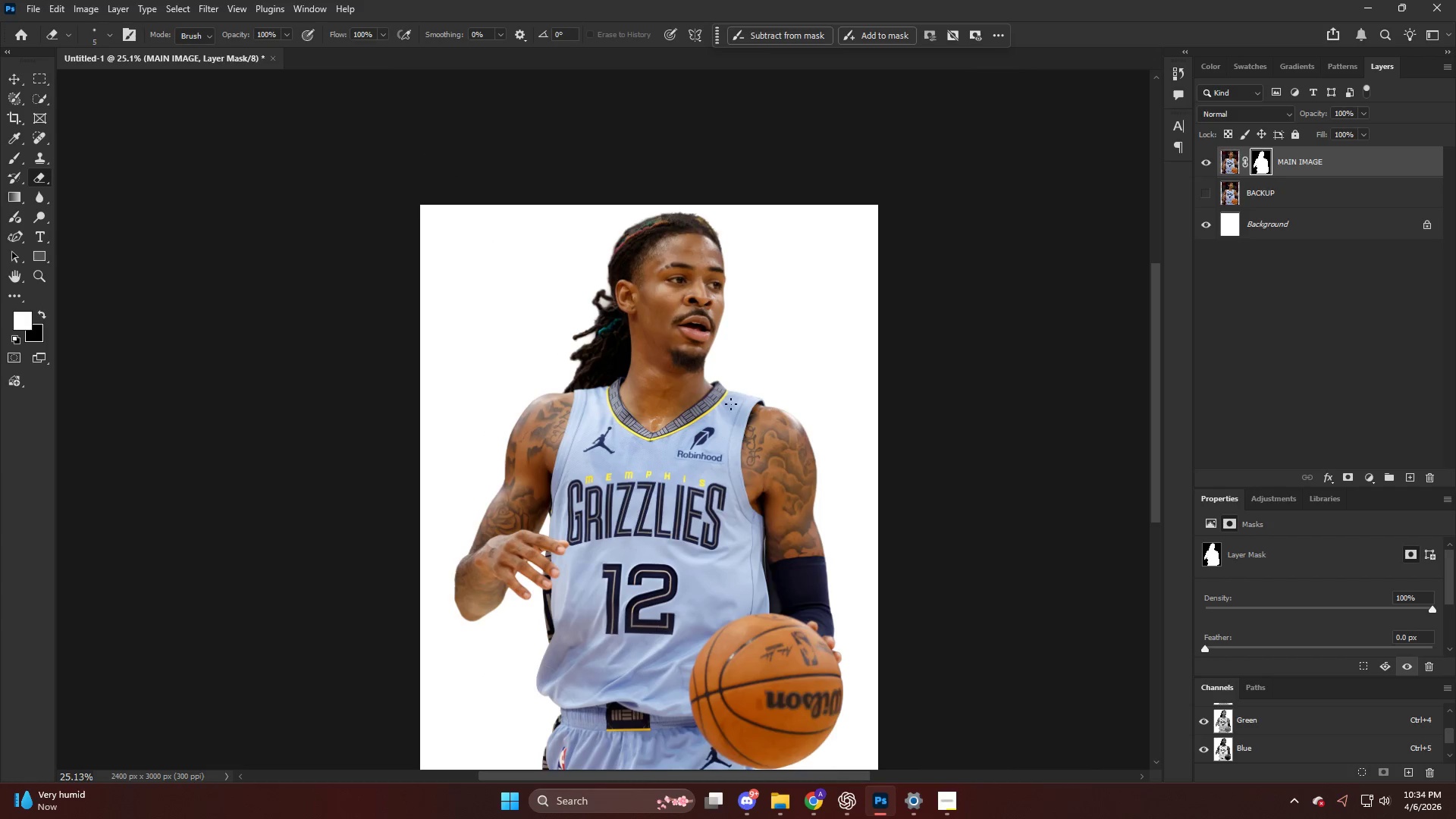 
hold_key(key=AltLeft, duration=2.19)
 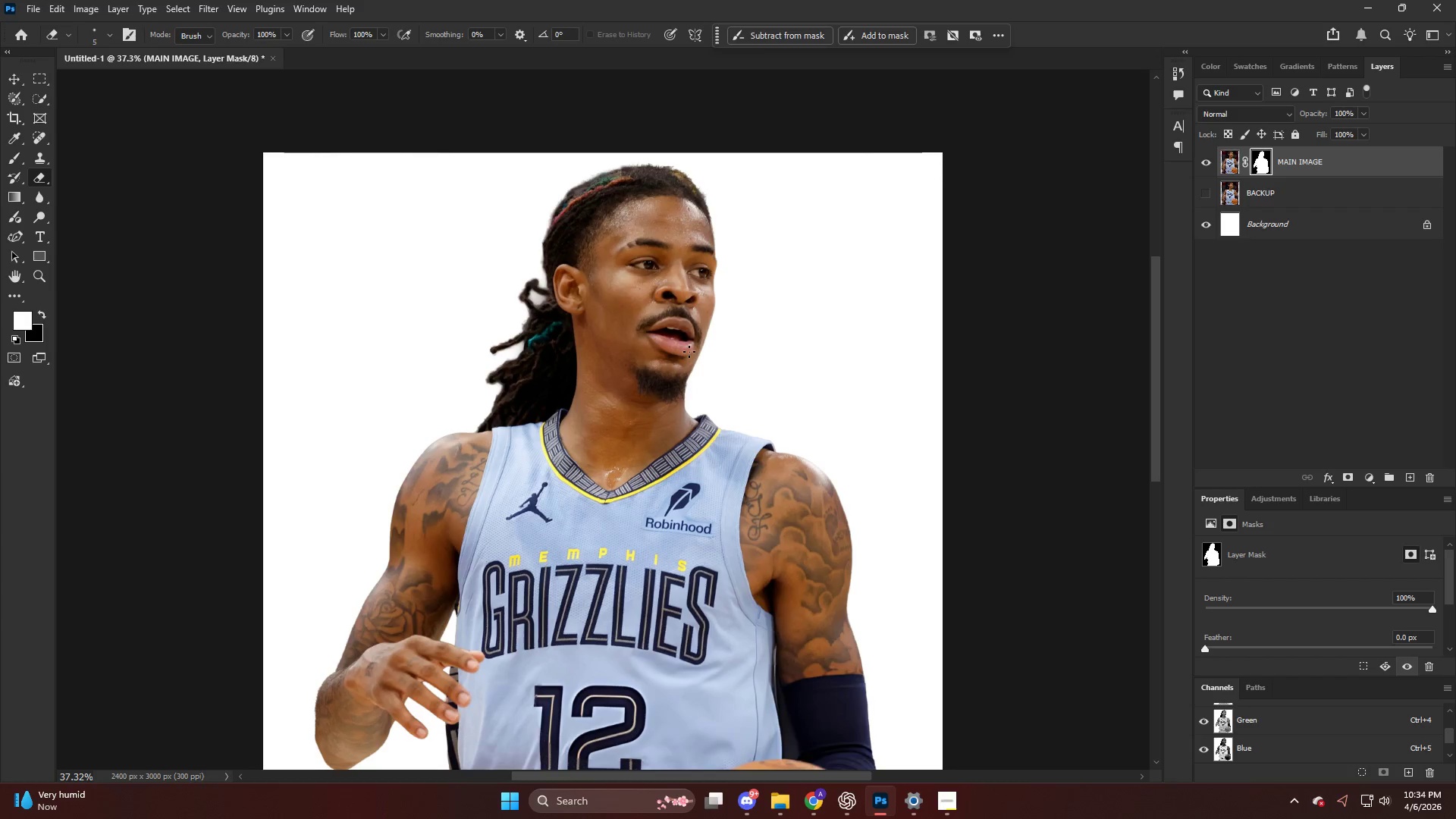 
key(Alt+AltLeft)
 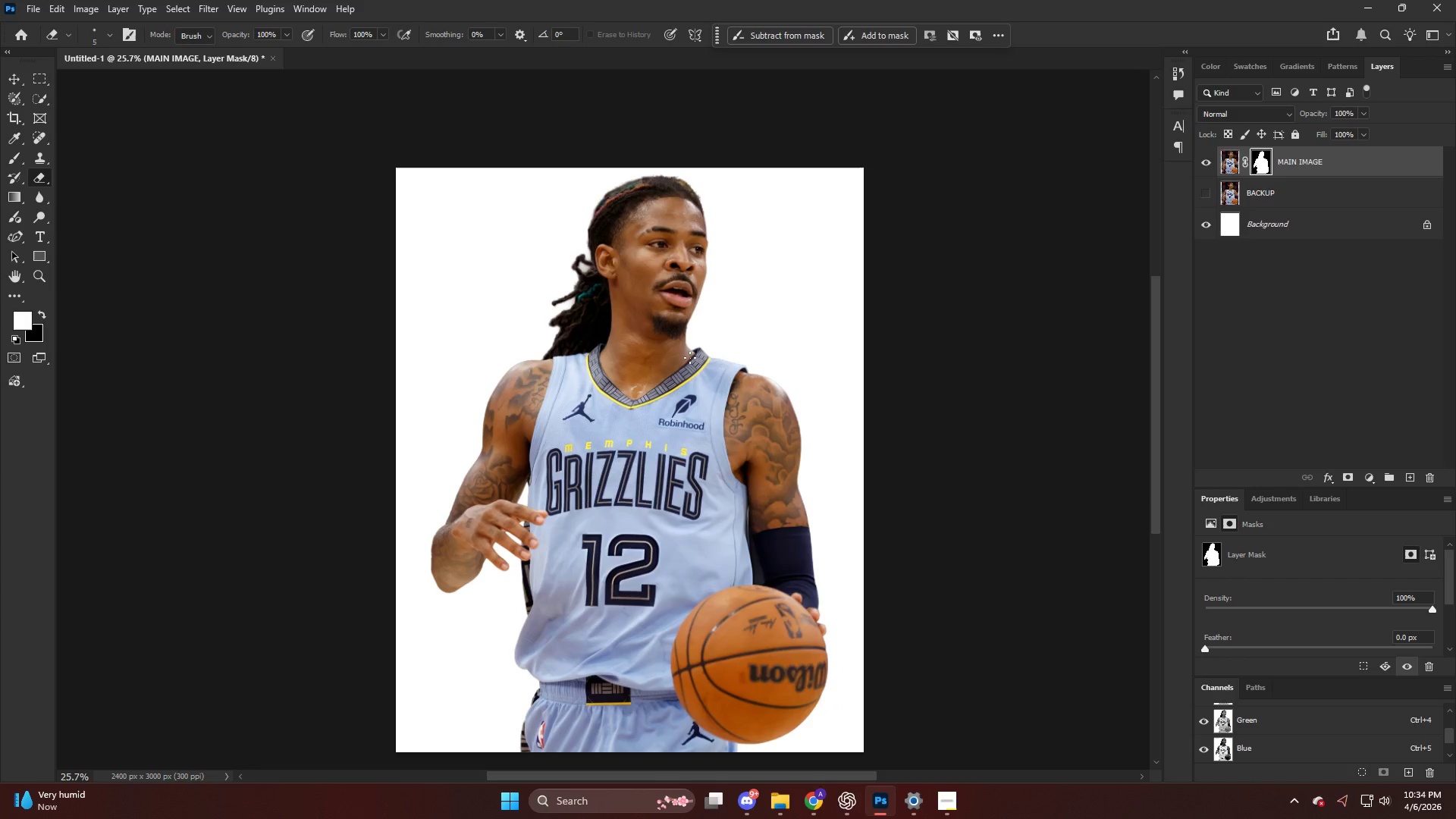 
scroll: coordinate [689, 359], scroll_direction: down, amount: 3.0
 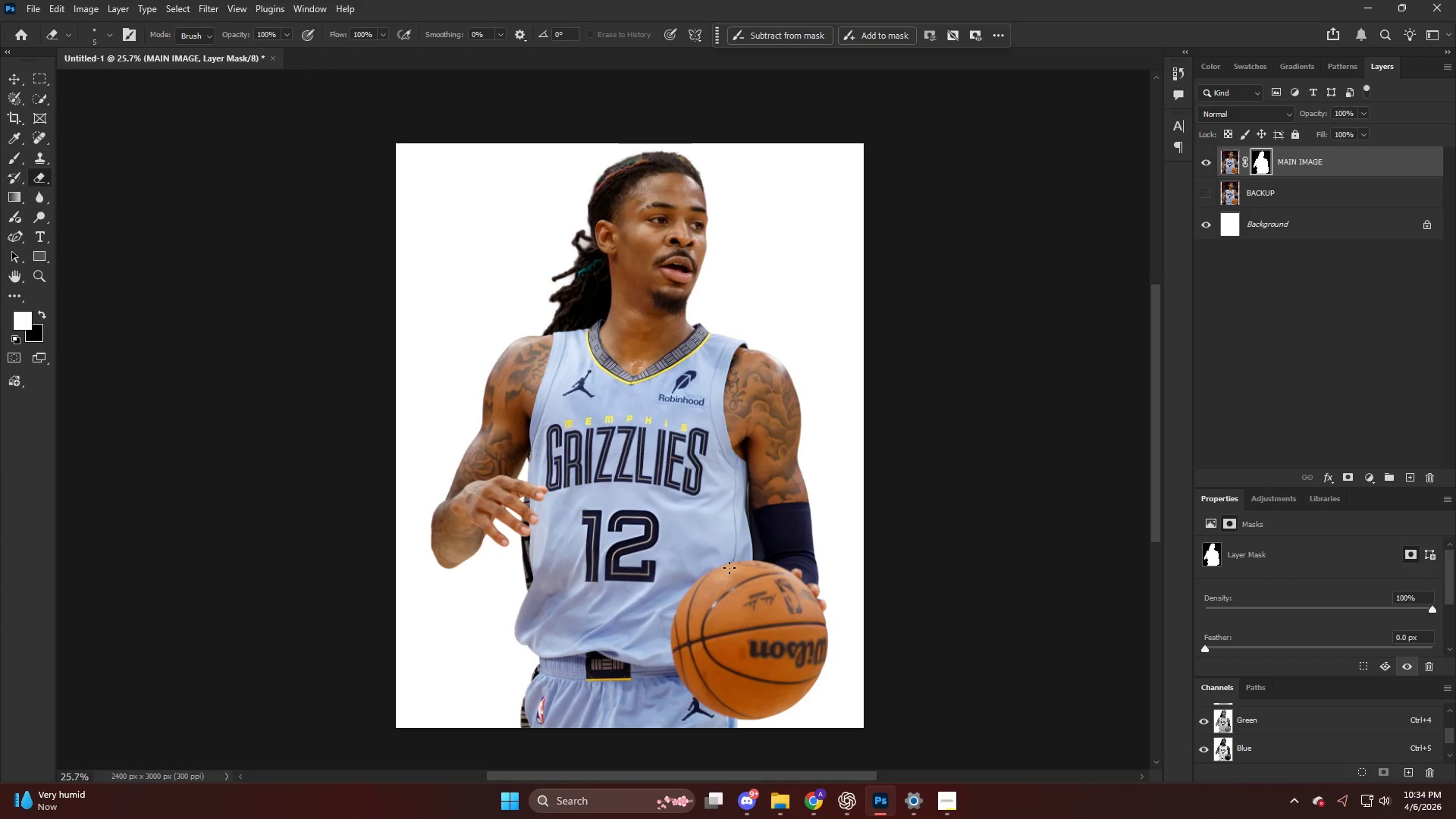 
left_click([819, 801])
 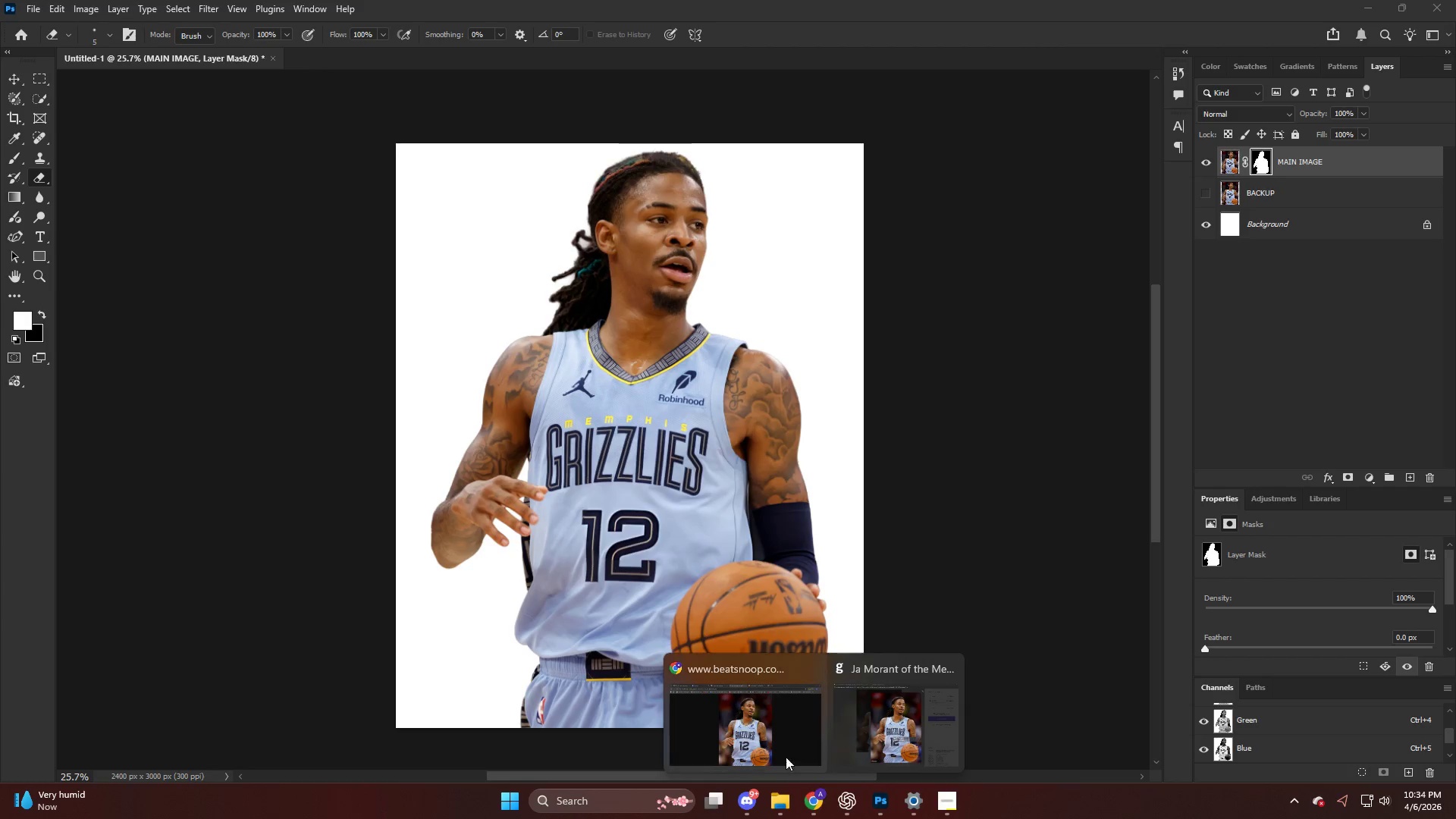 
left_click([768, 728])
 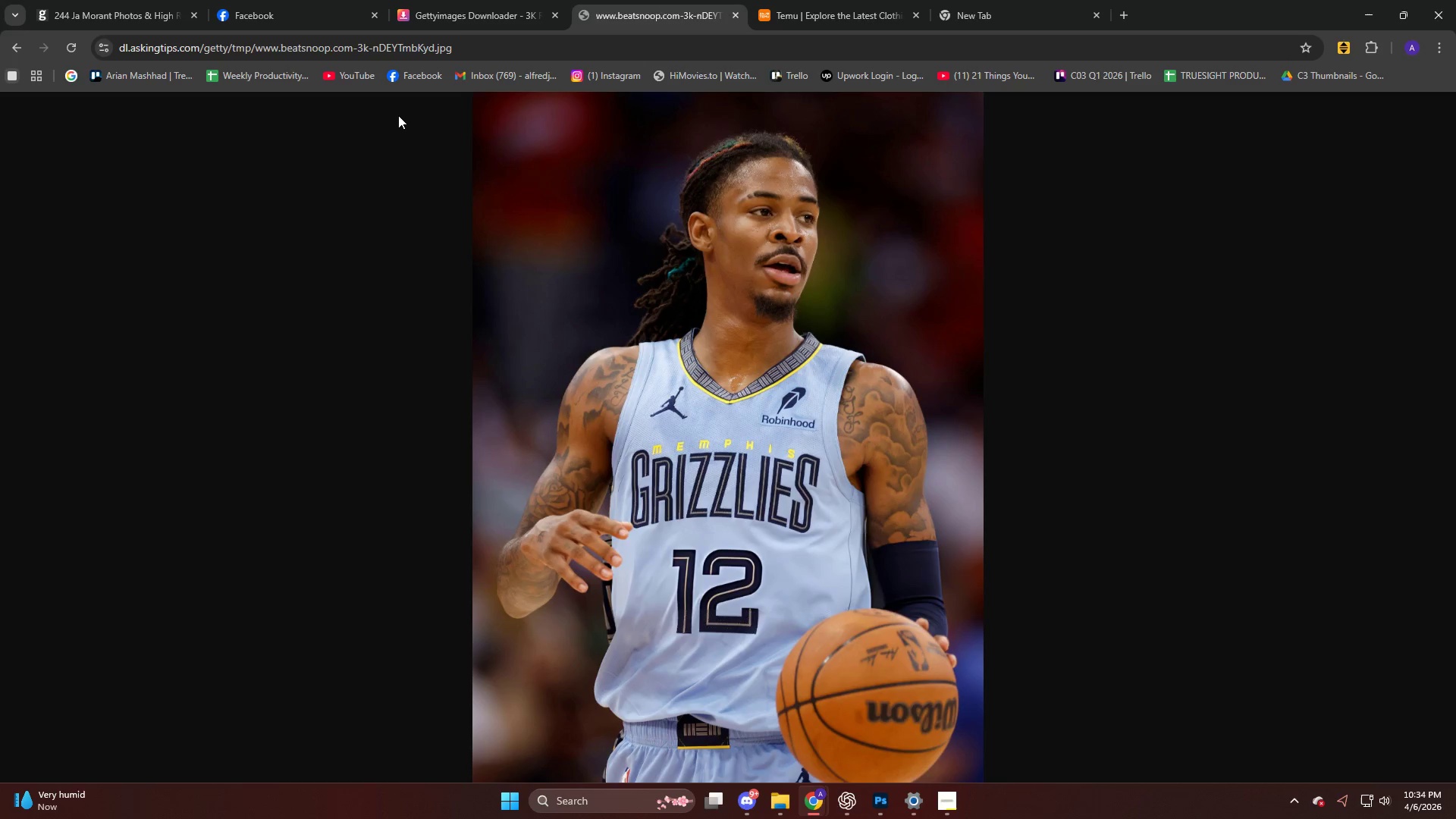 
left_click([959, 25])
 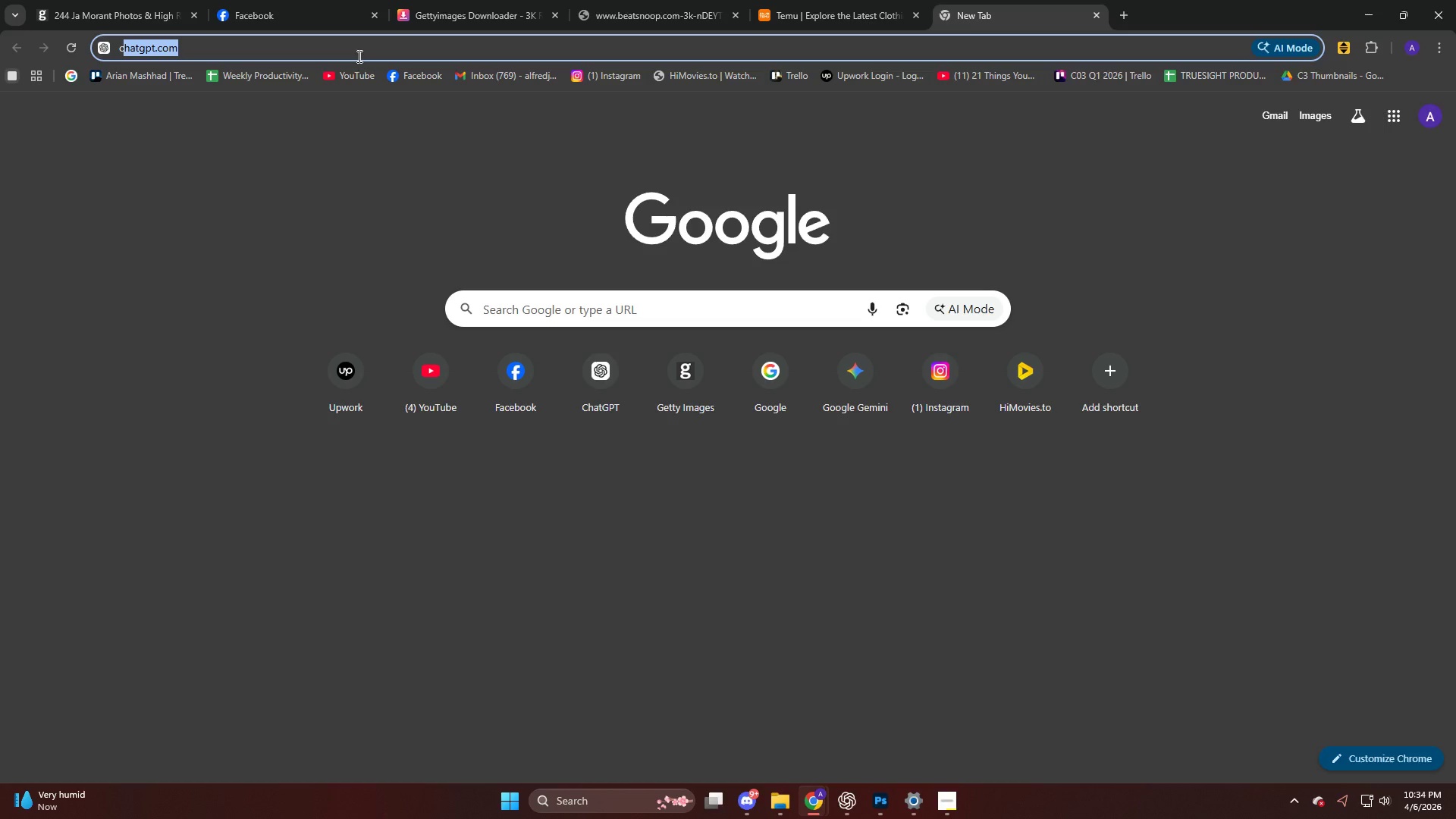 
double_click([357, 54])
 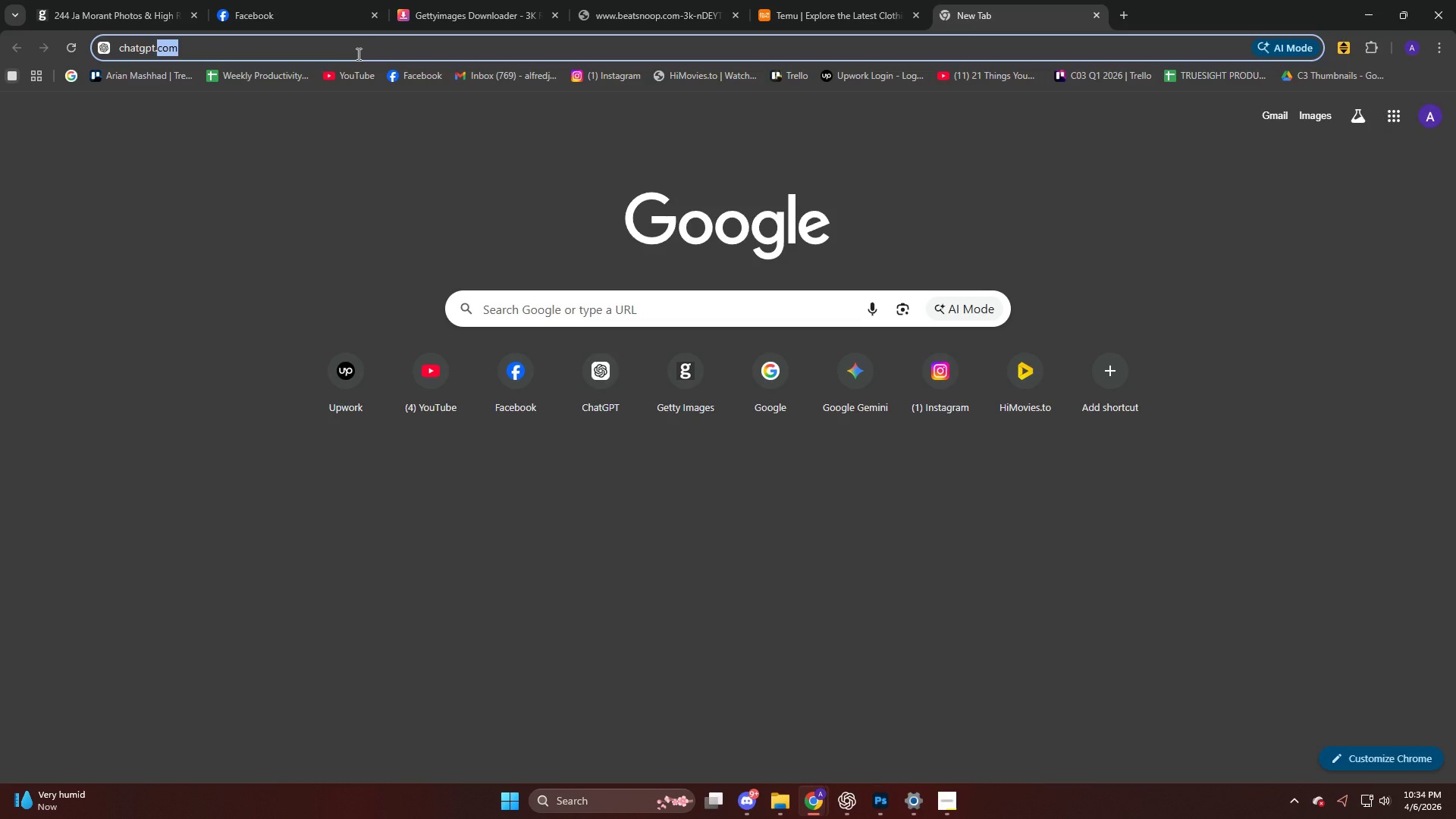 
triple_click([357, 54])
 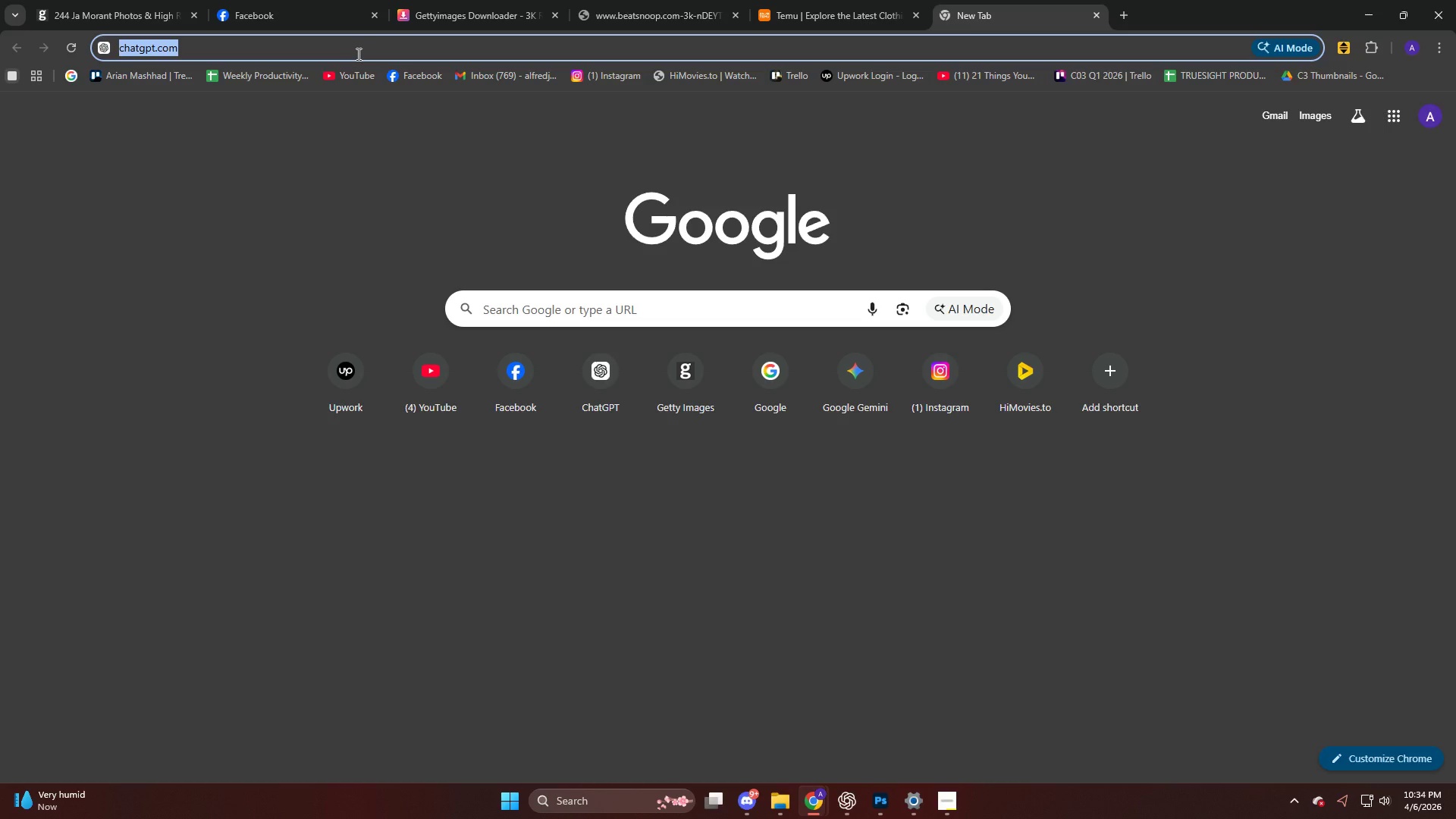 
key(G)
 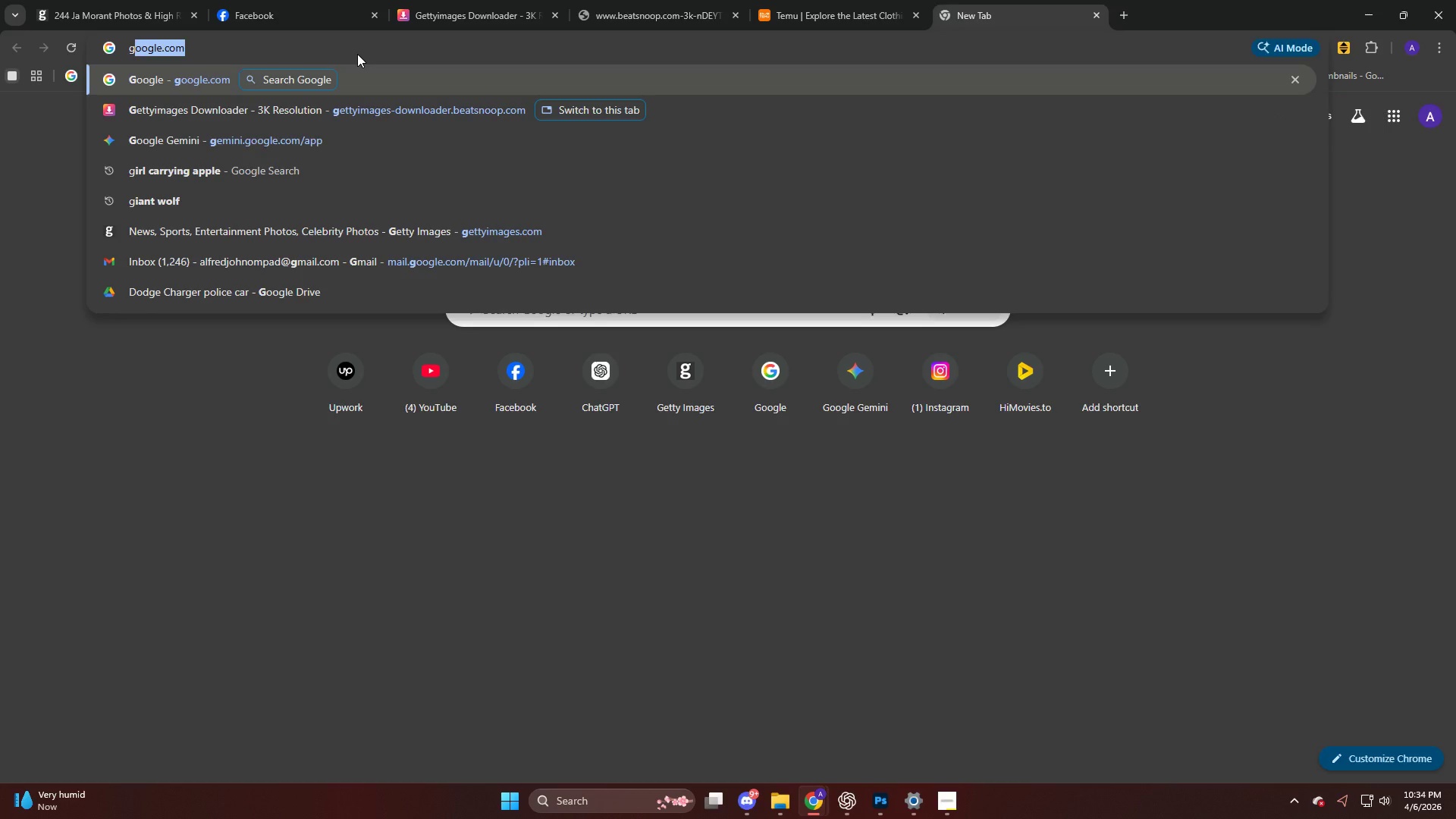 
key(NumpadEnter)
 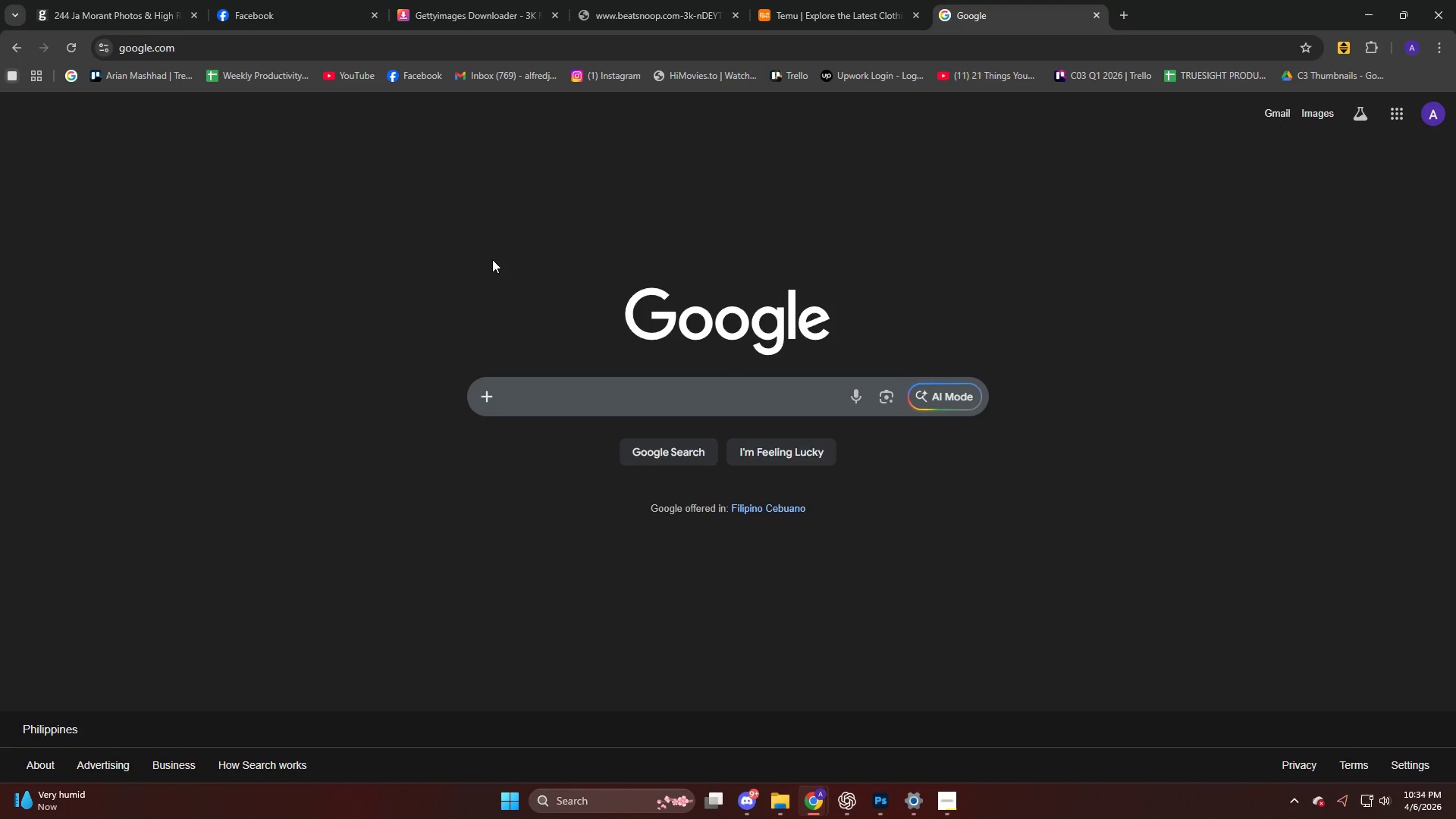 
type(grizzly stad)
 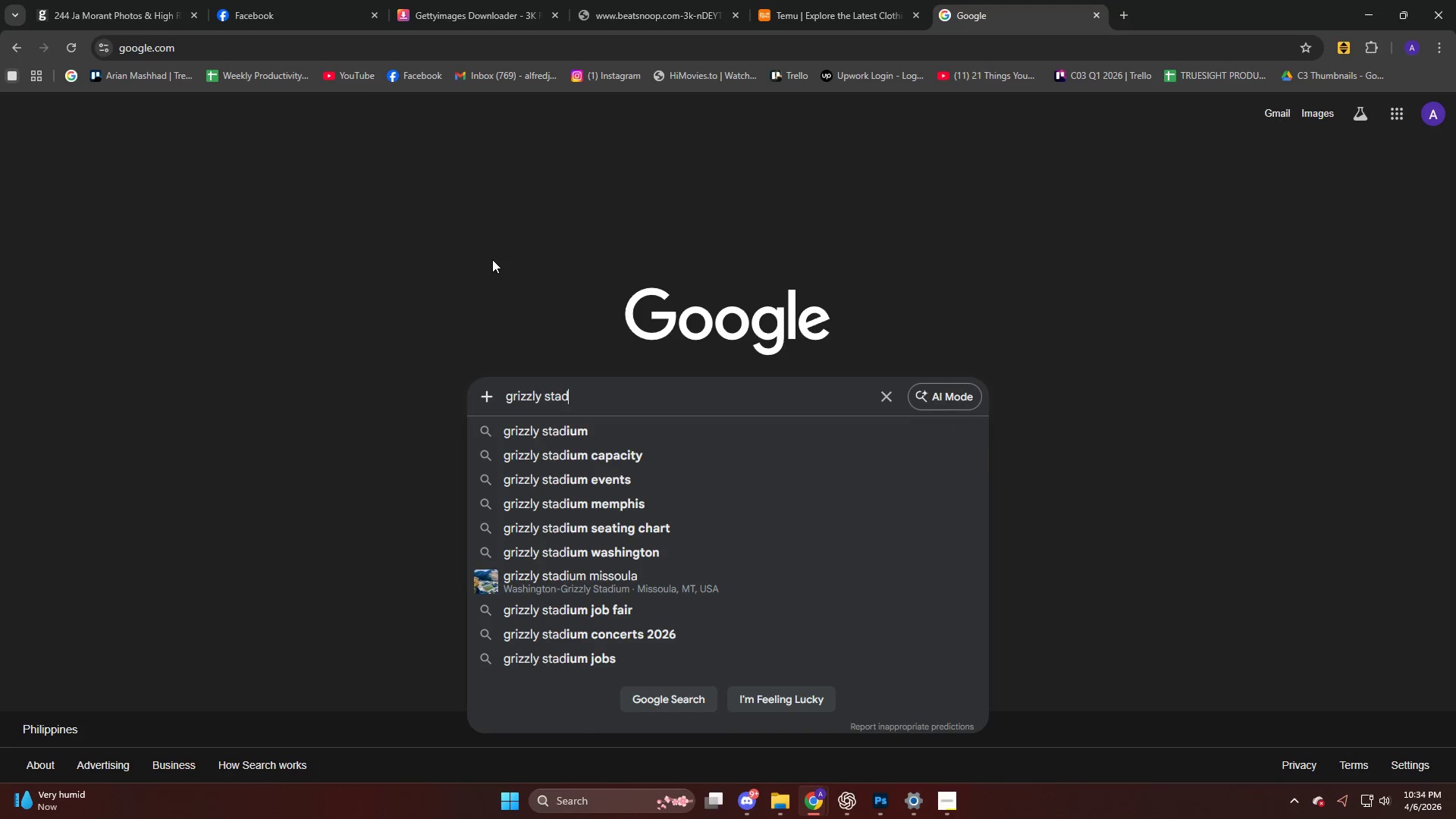 
key(ArrowDown)
 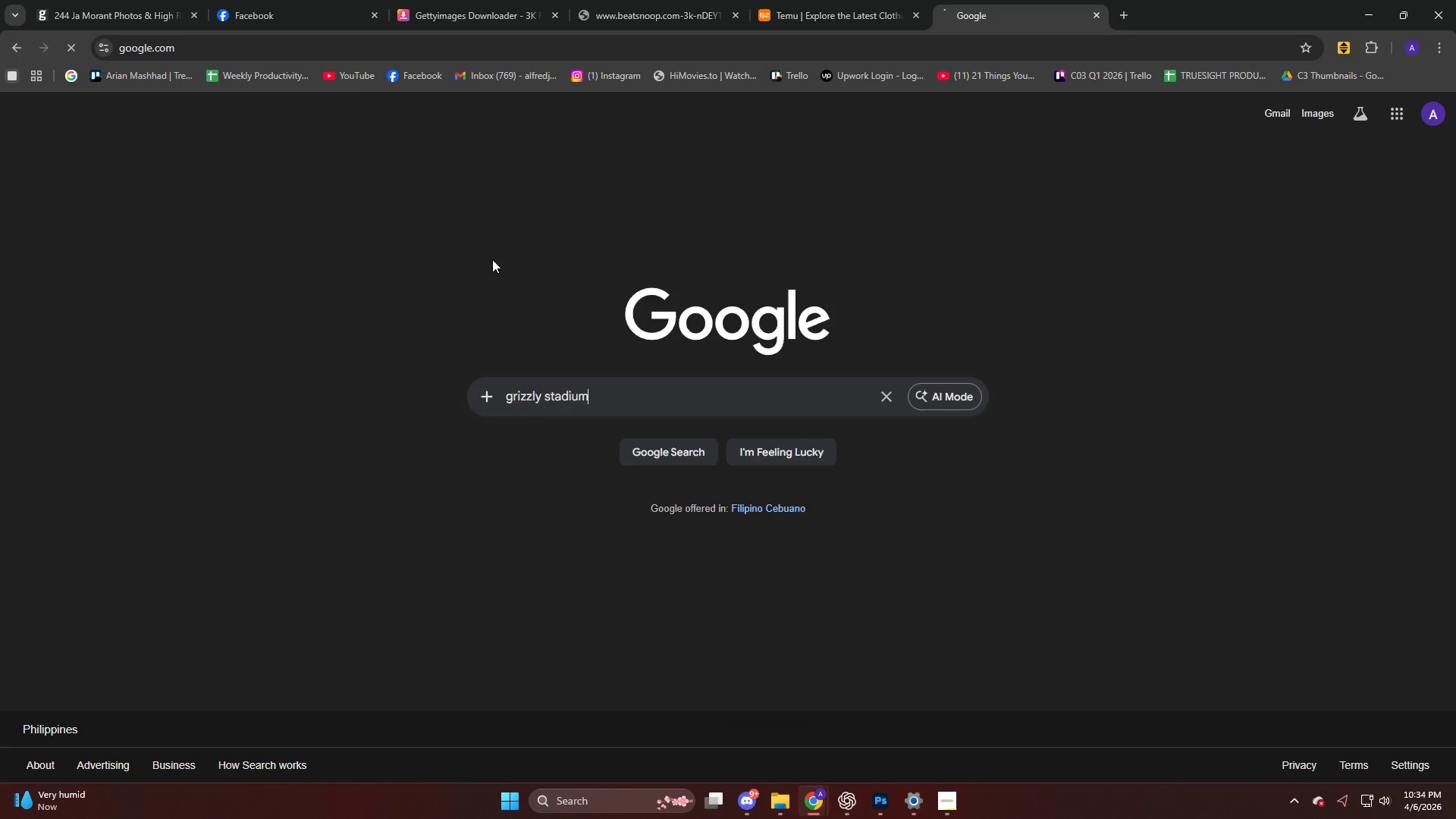 
key(Enter)
 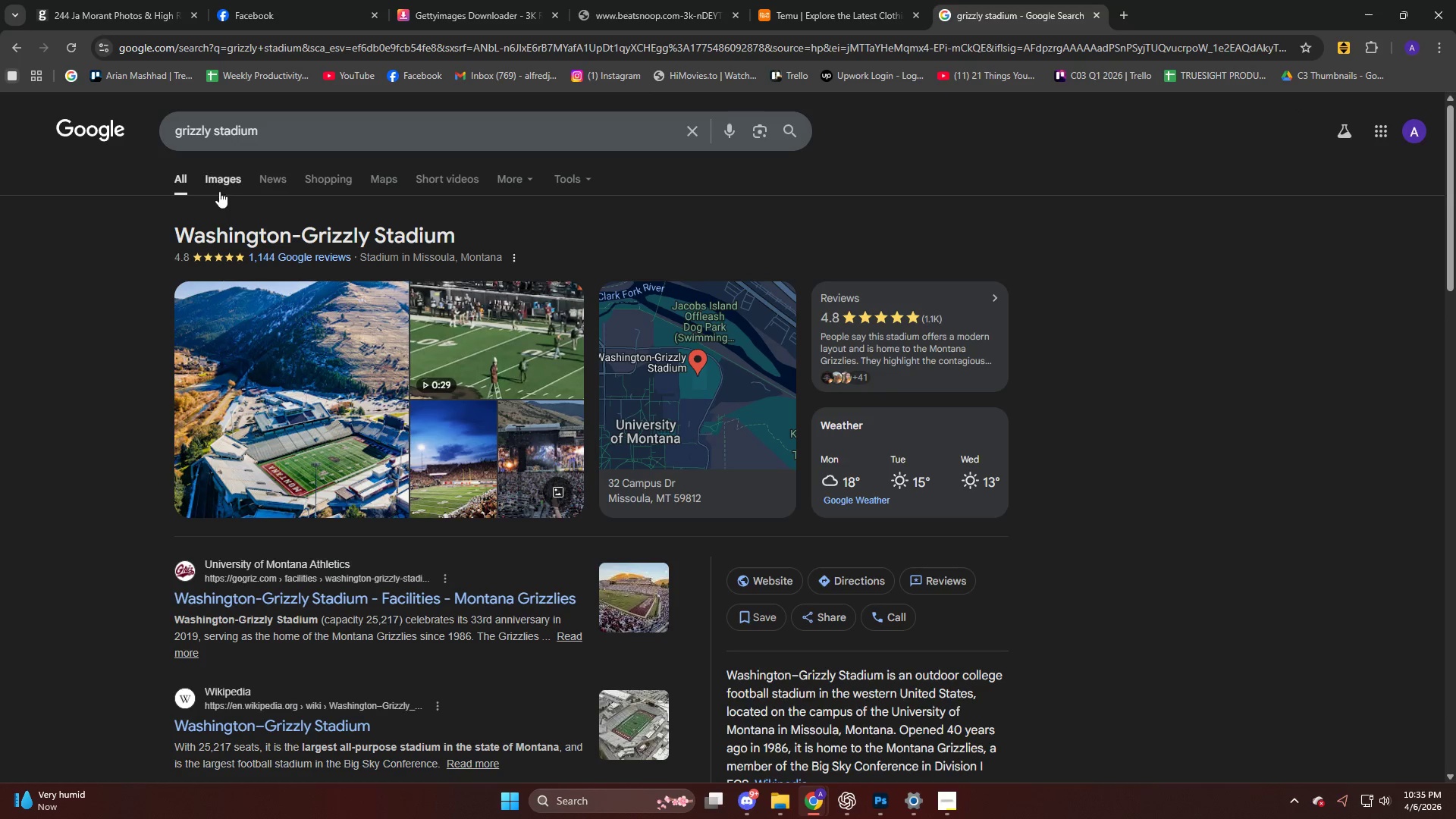 
left_click([208, 135])
 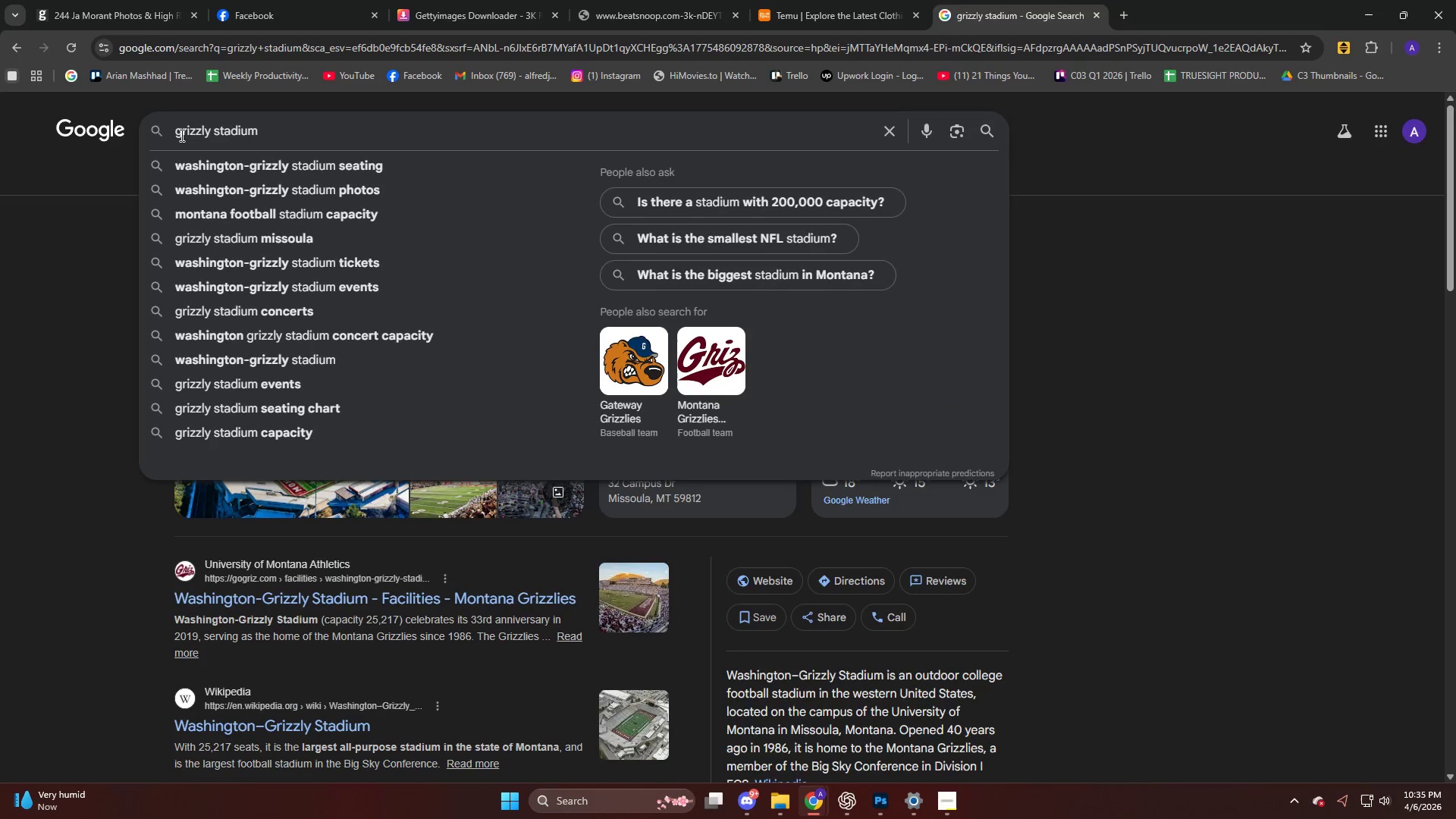 
left_click([177, 133])
 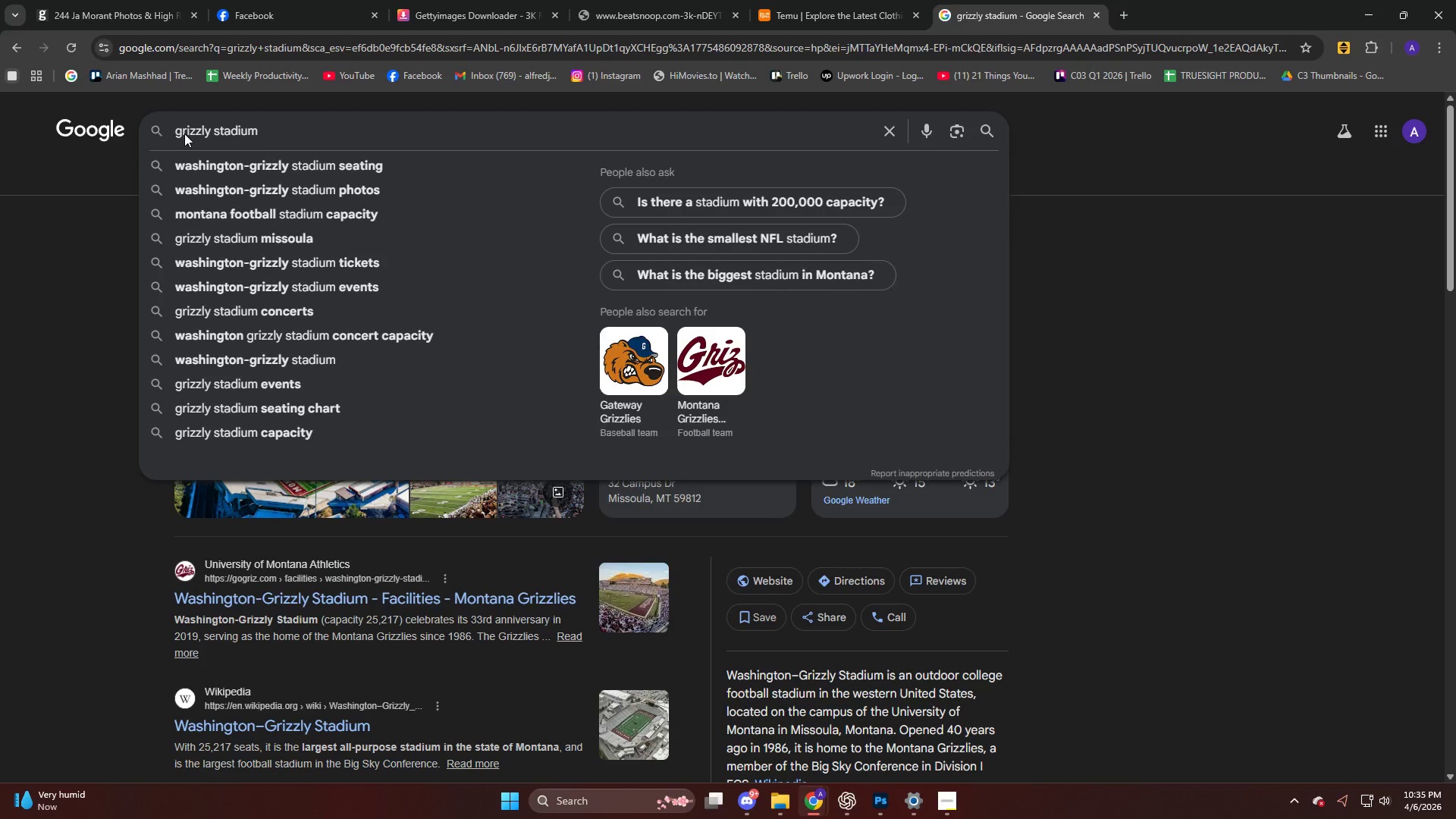 
type(mempgis)
 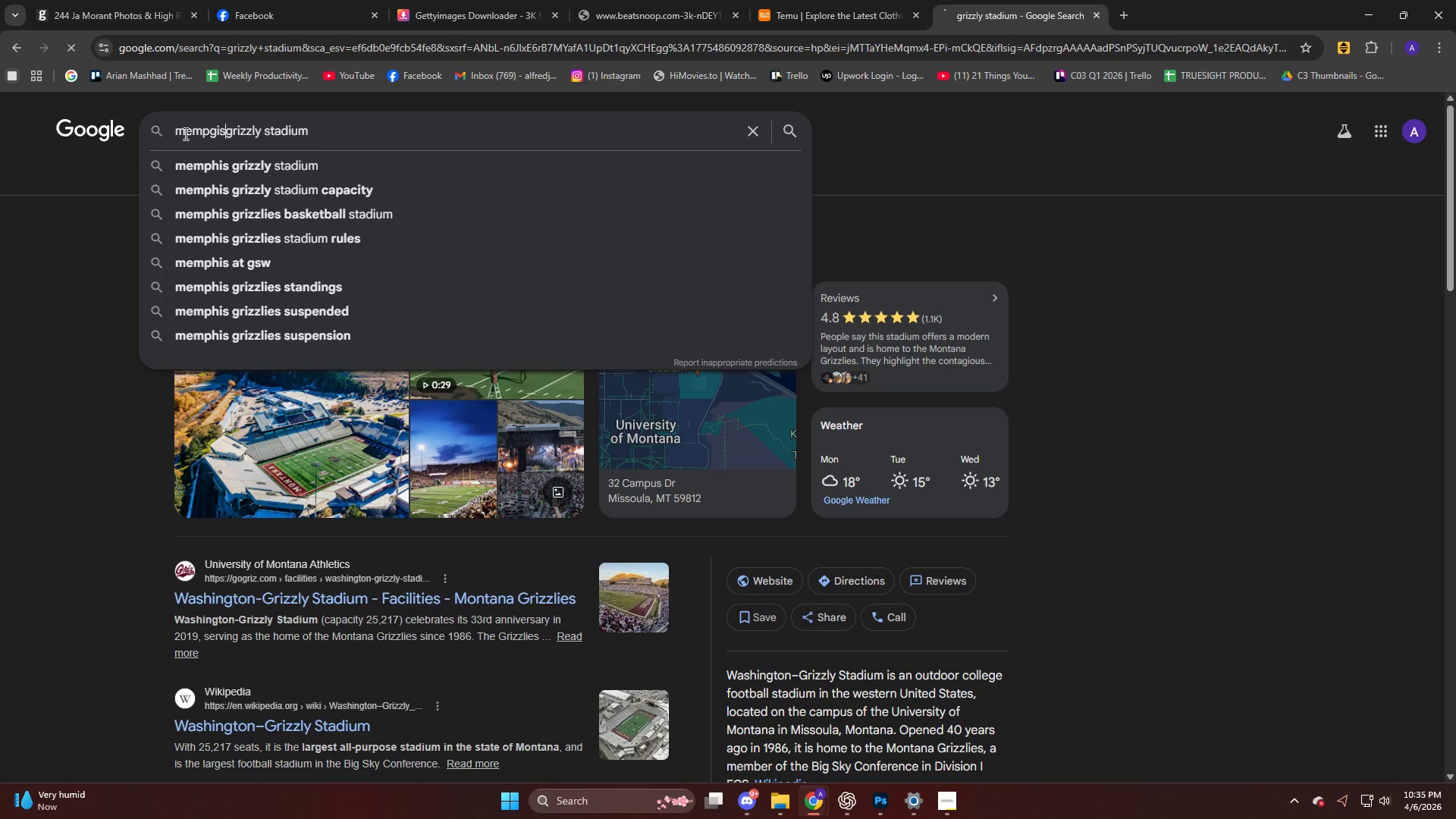 
key(Enter)
 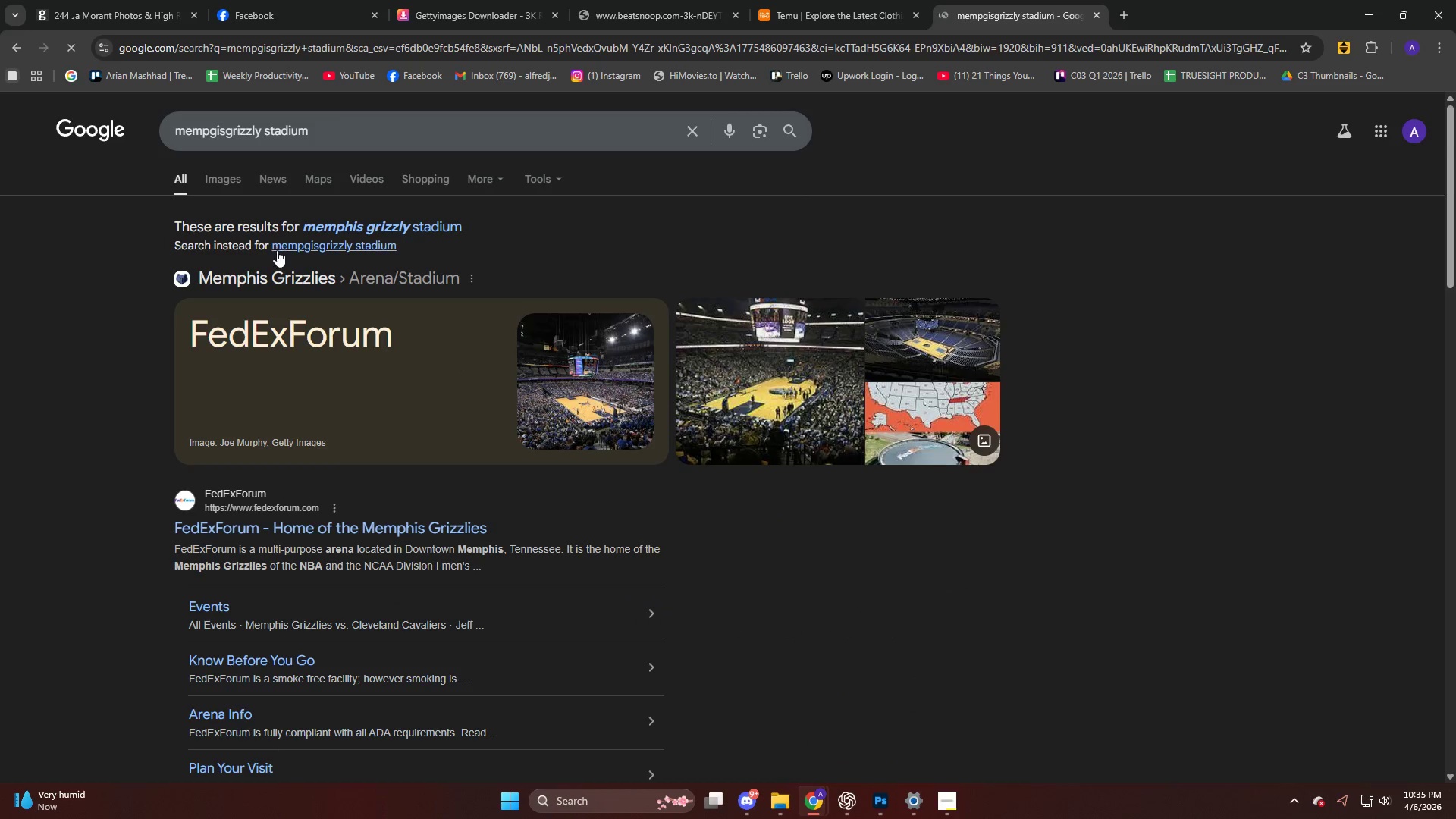 
left_click([343, 228])
 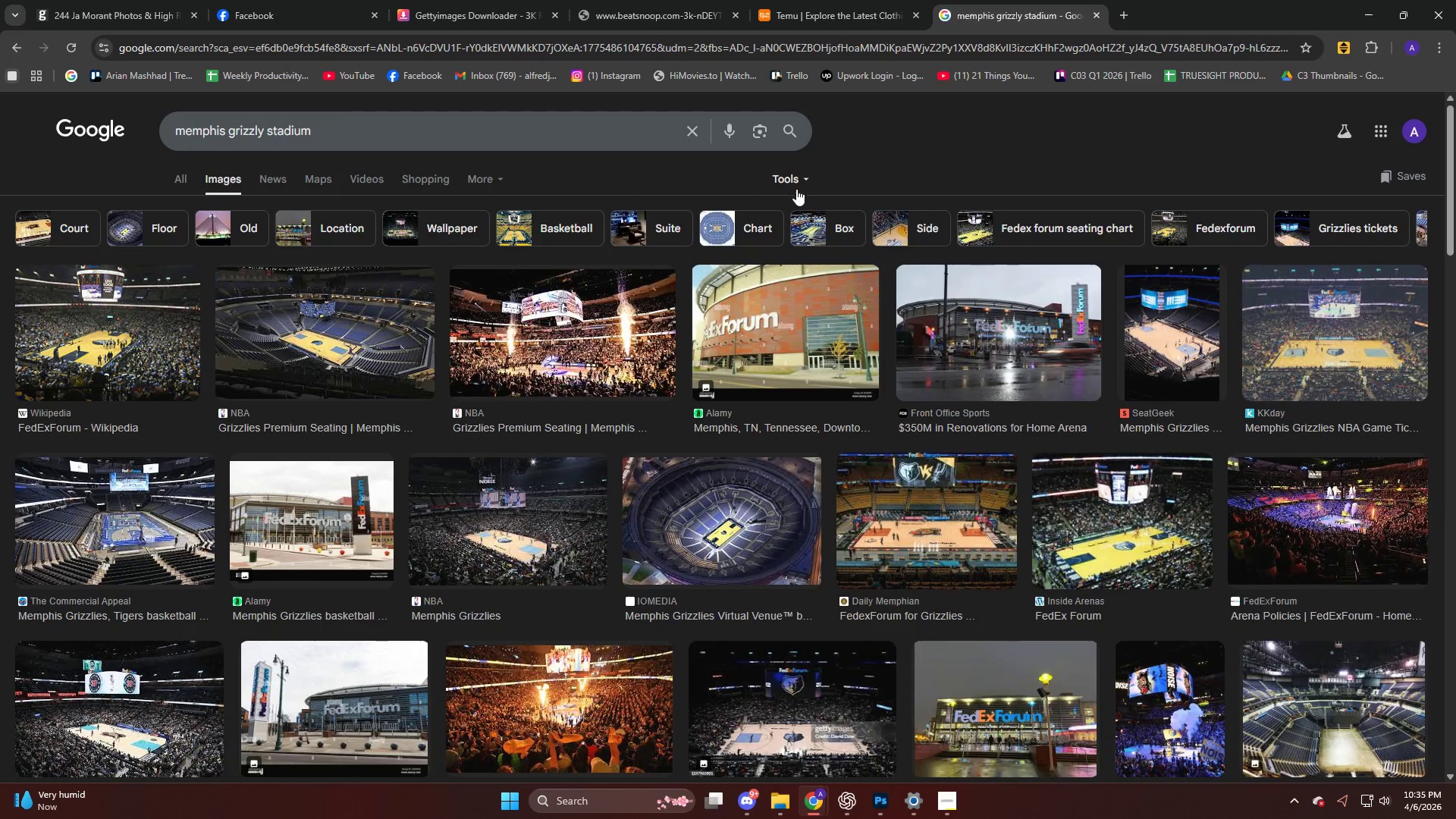 
left_click([973, 229])
 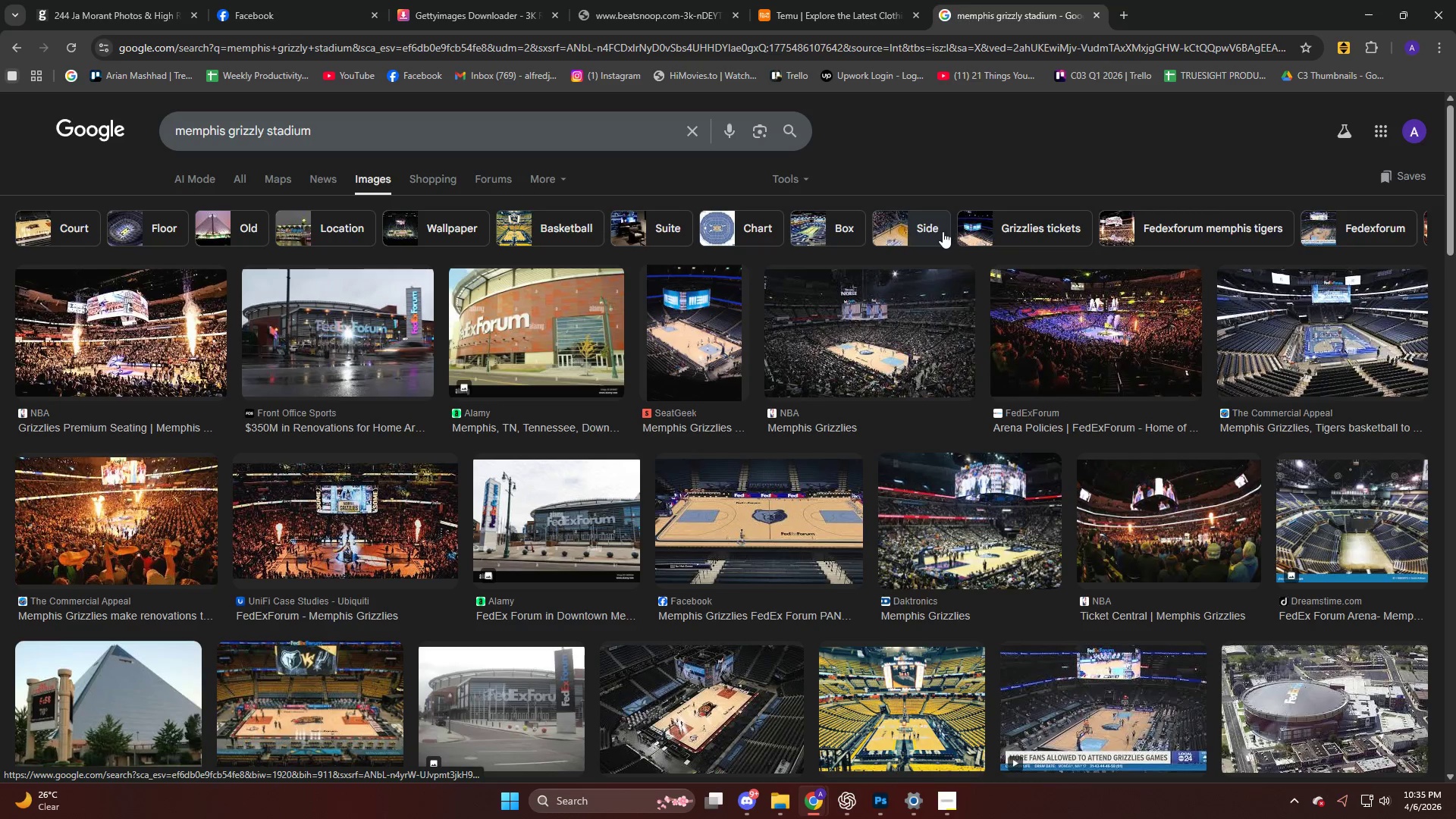 
scroll: coordinate [847, 267], scroll_direction: down, amount: 8.0
 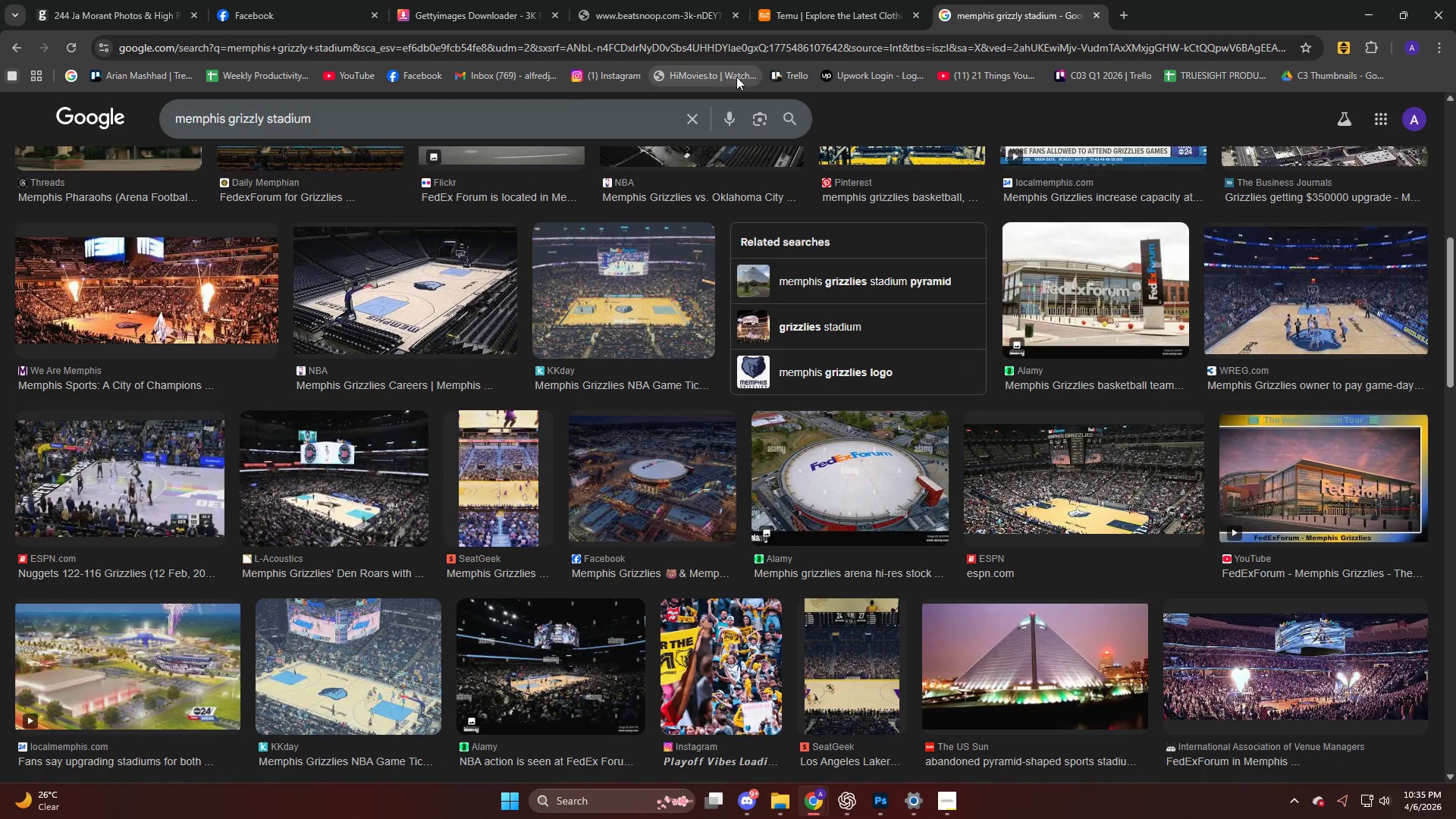 
left_click_drag(start_coordinate=[353, 112], to_coordinate=[181, 118])
 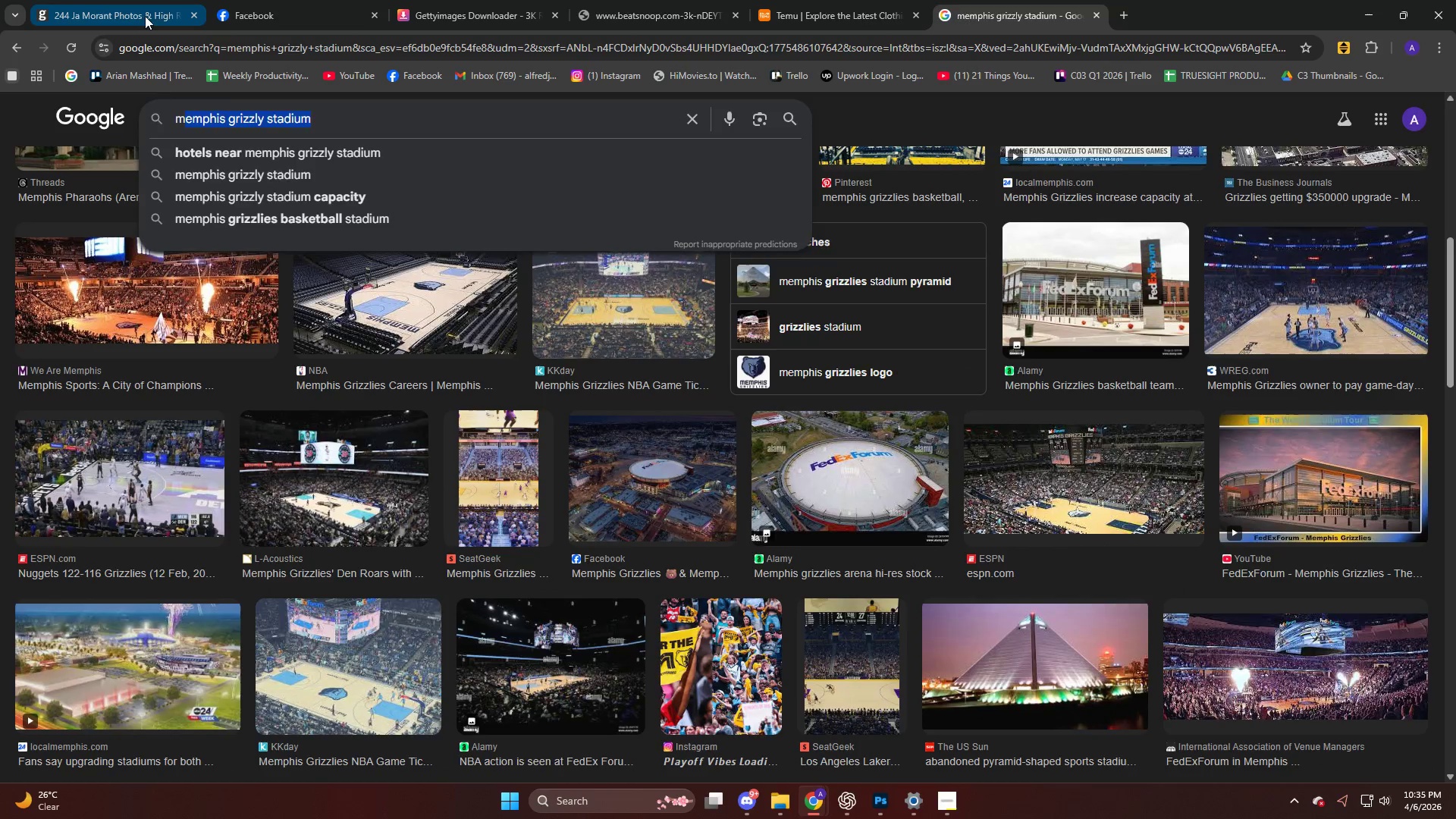 
left_click([145, 15])
 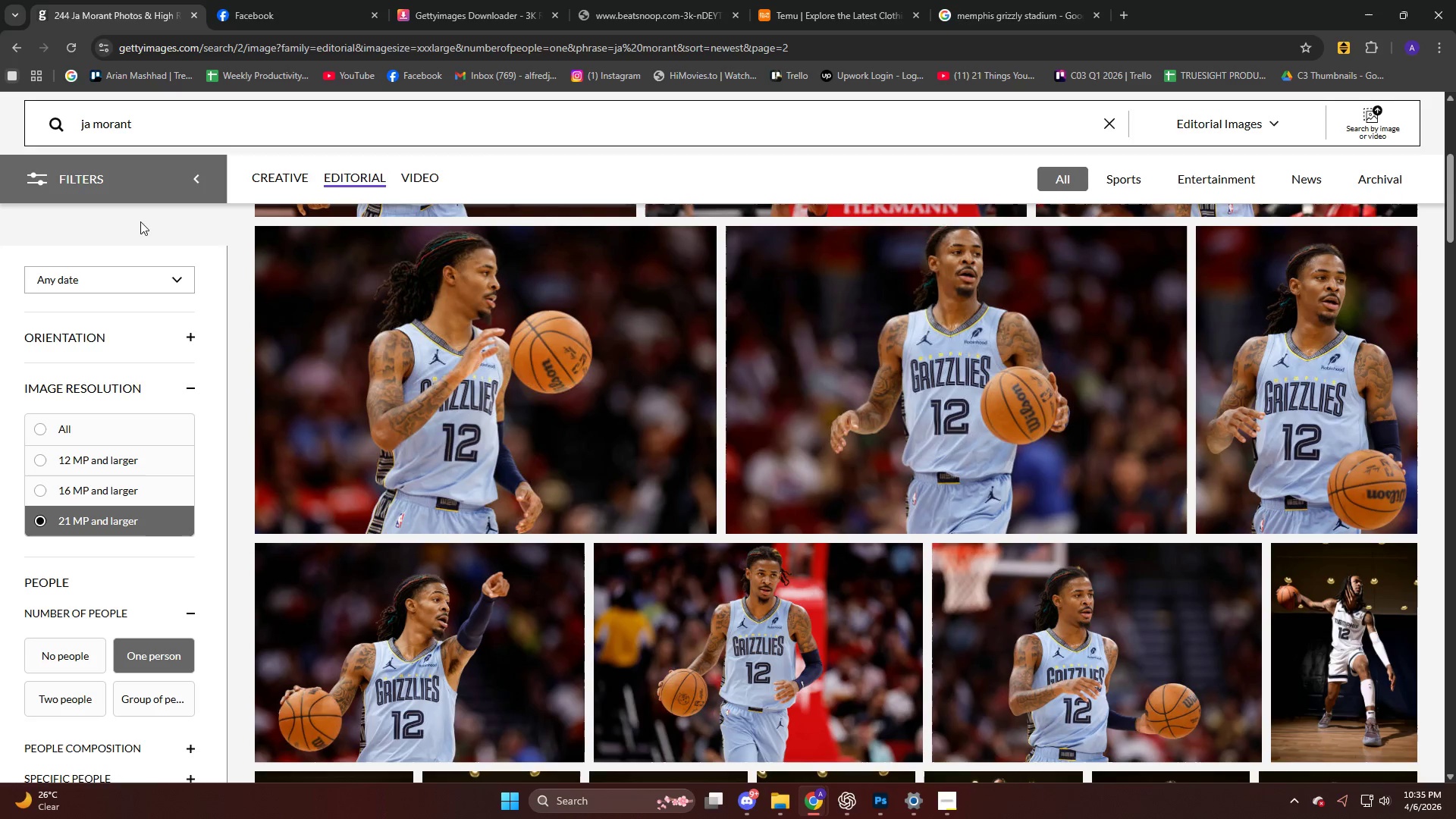 
left_click([68, 326])
 